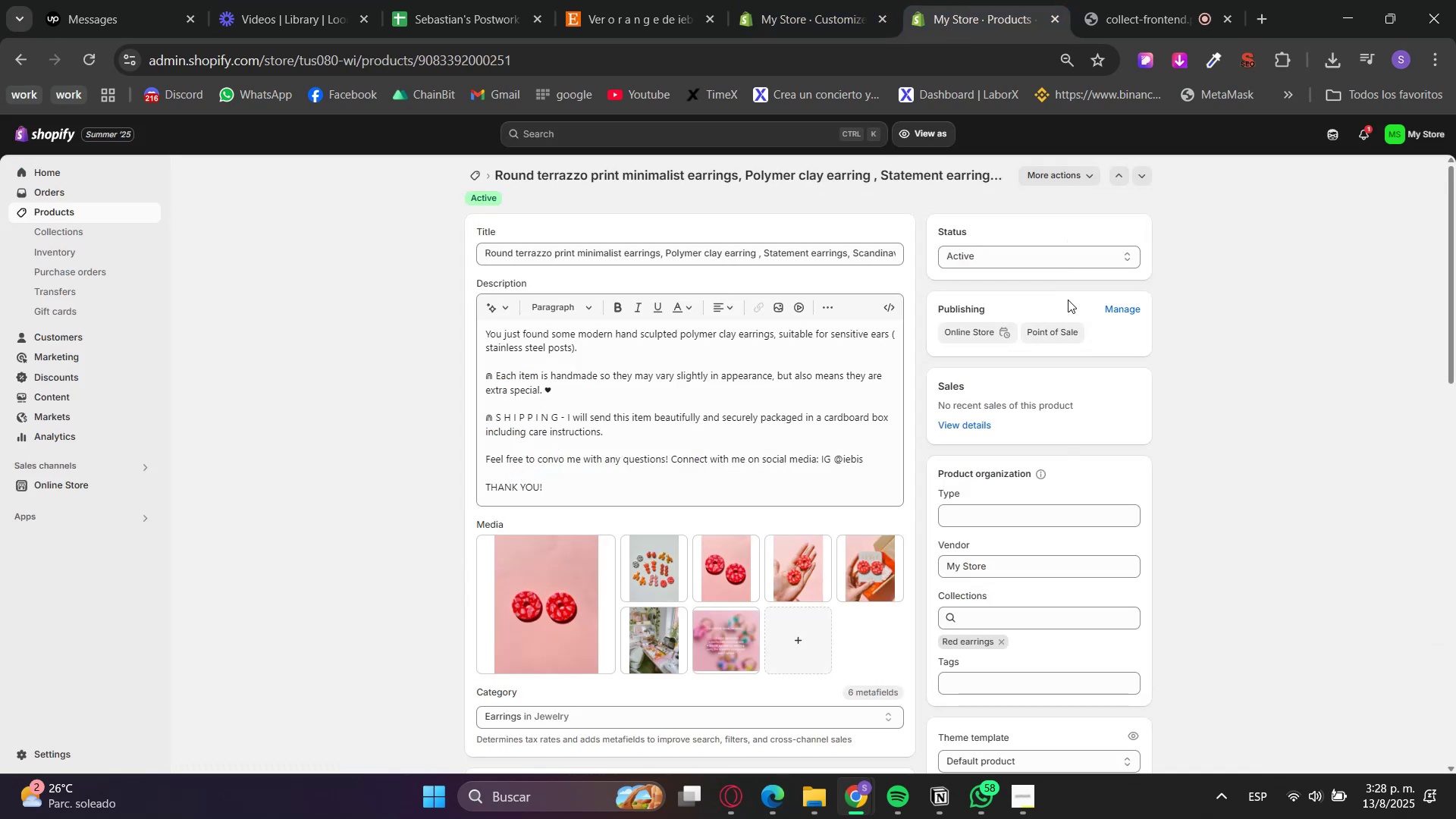 
left_click([1120, 317])
 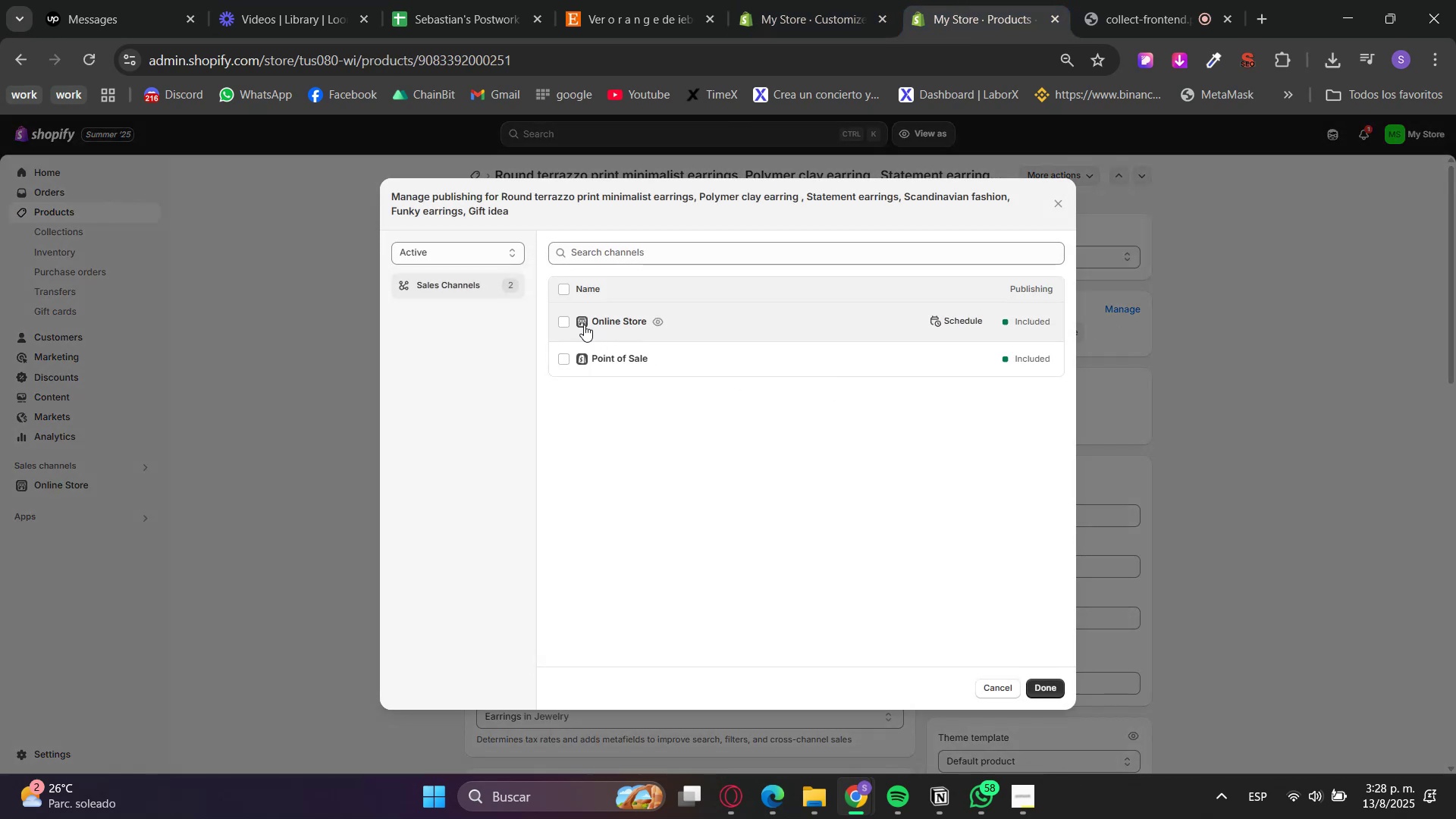 
double_click([598, 357])
 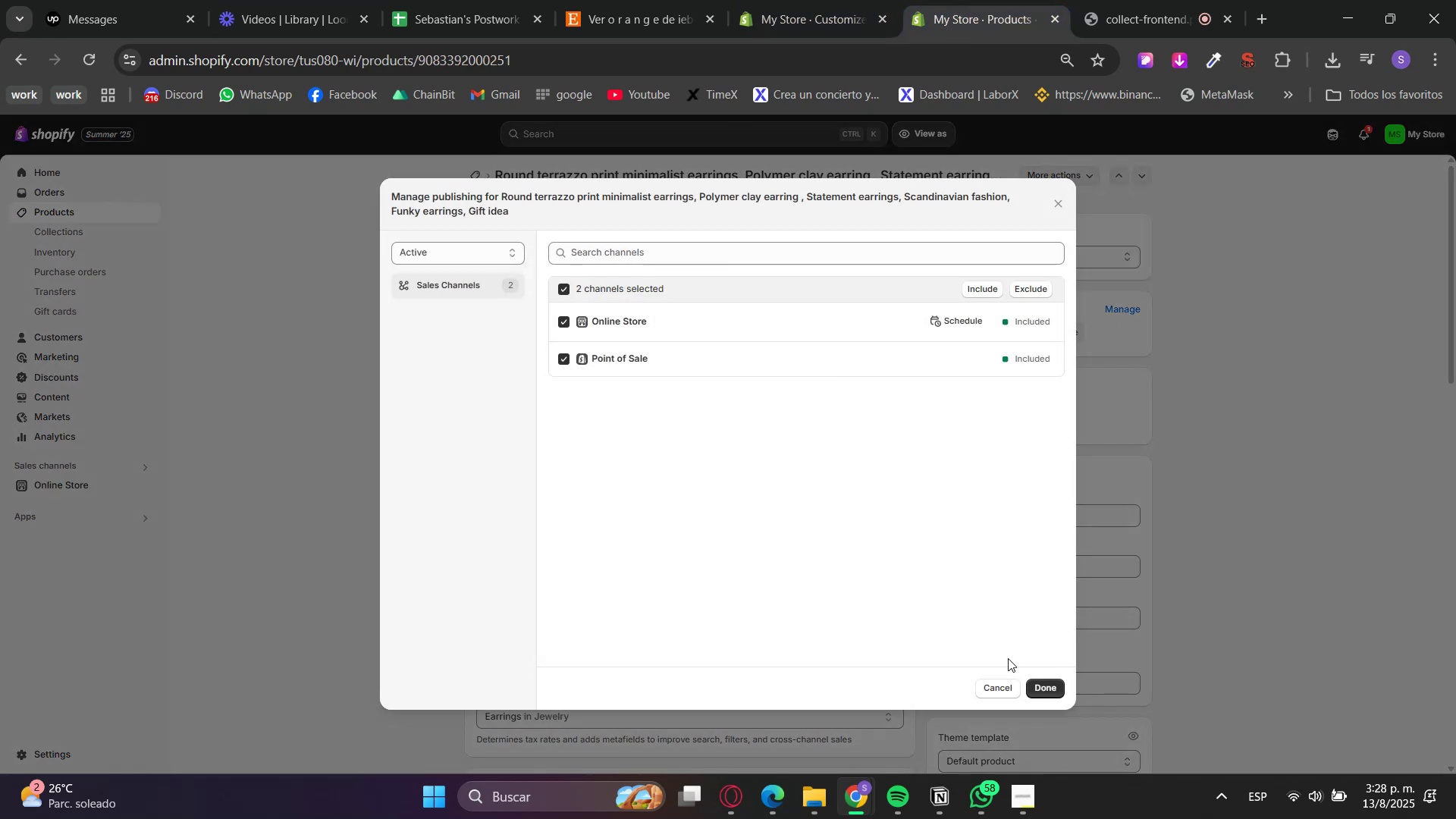 
left_click([1028, 682])
 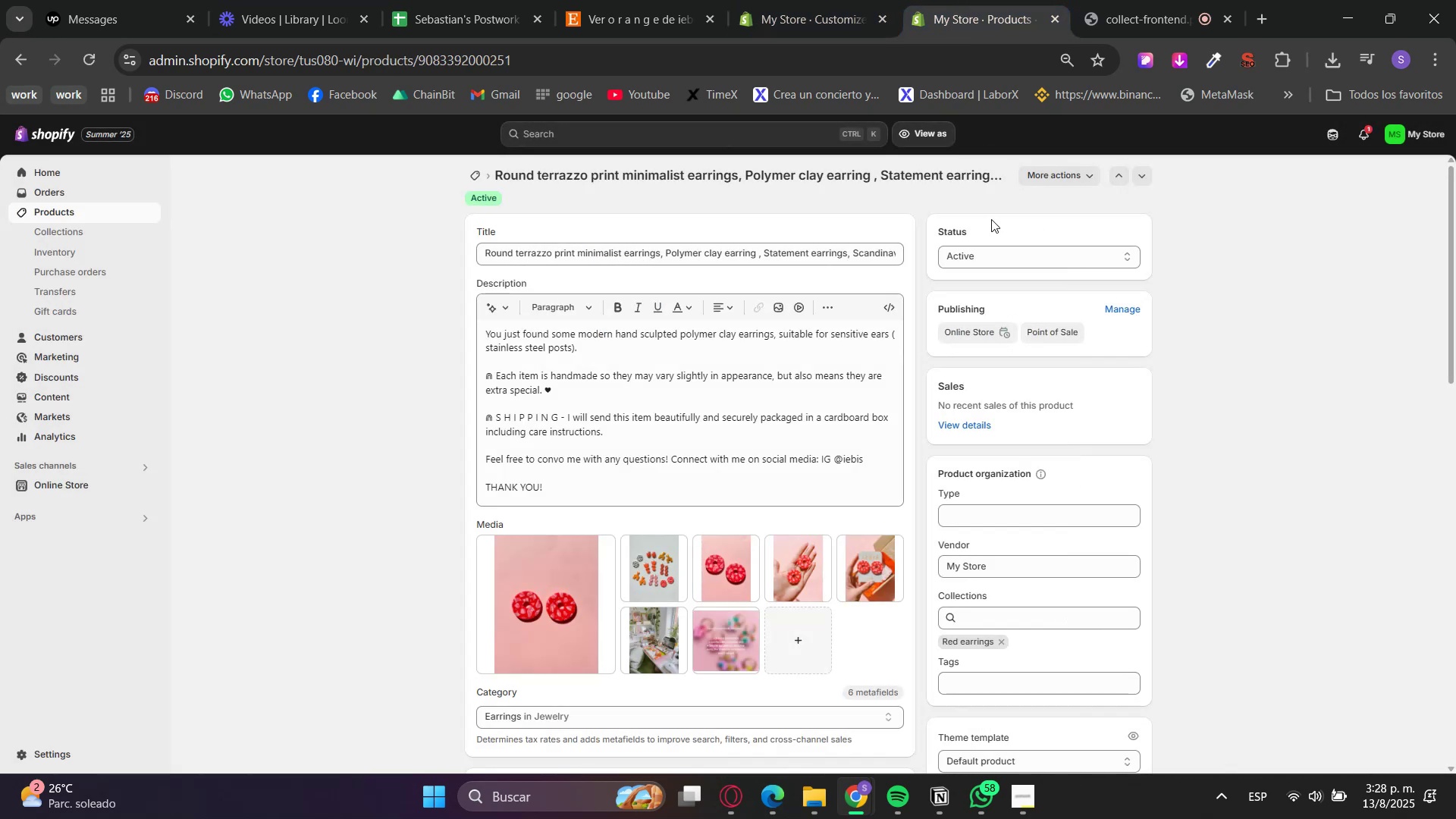 
left_click([1110, 311])
 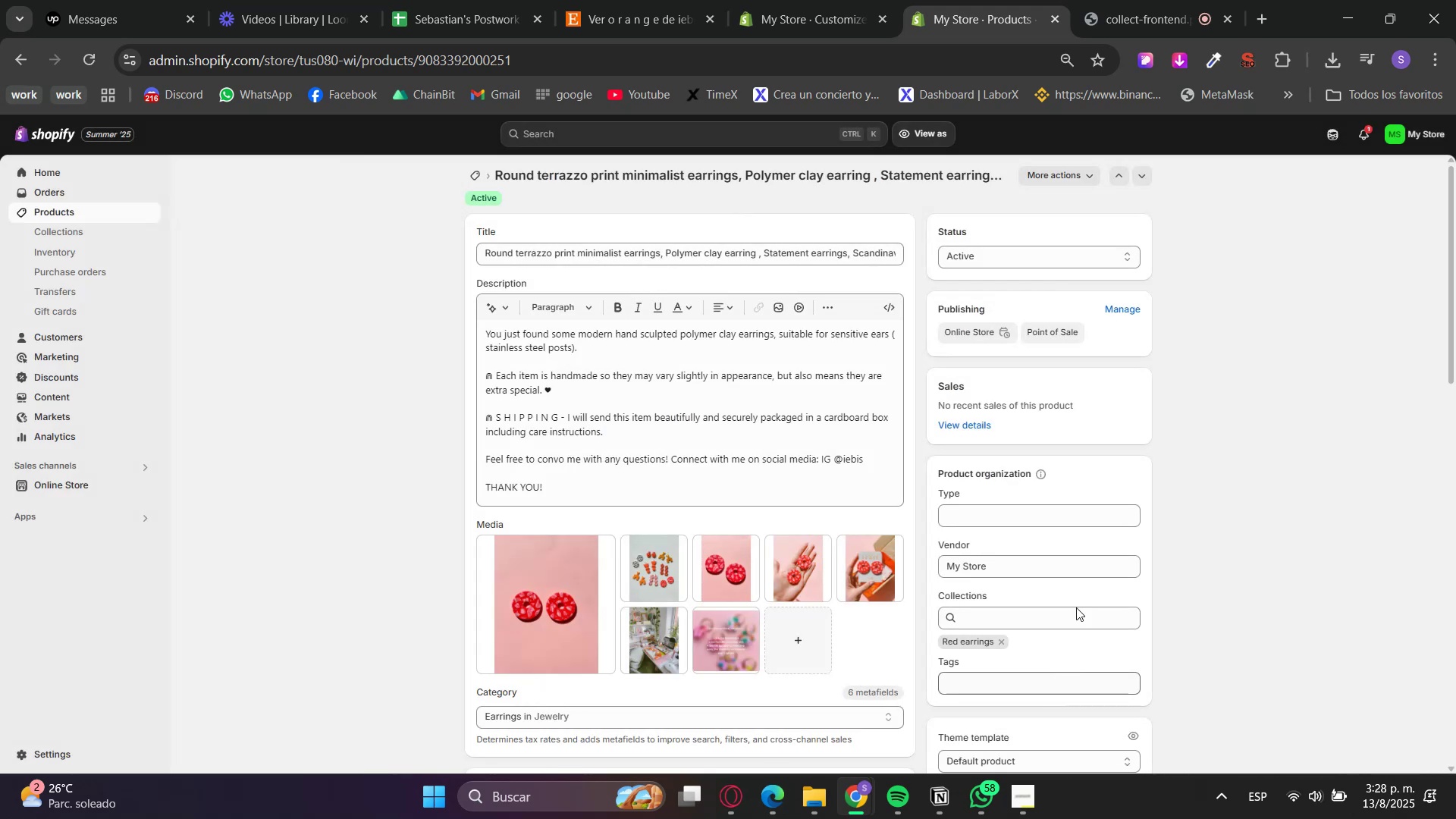 
left_click([1115, 312])
 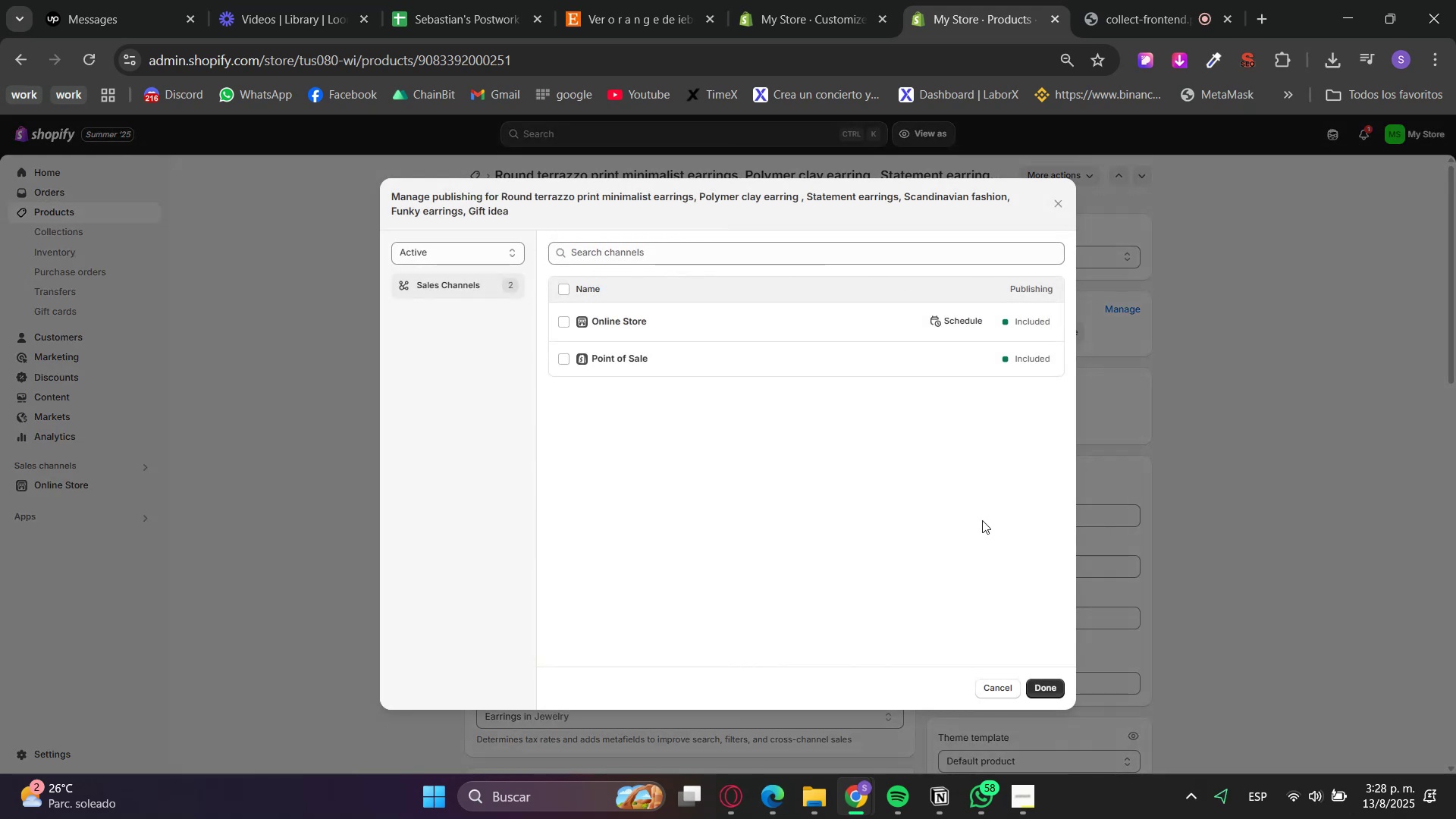 
left_click([1214, 337])
 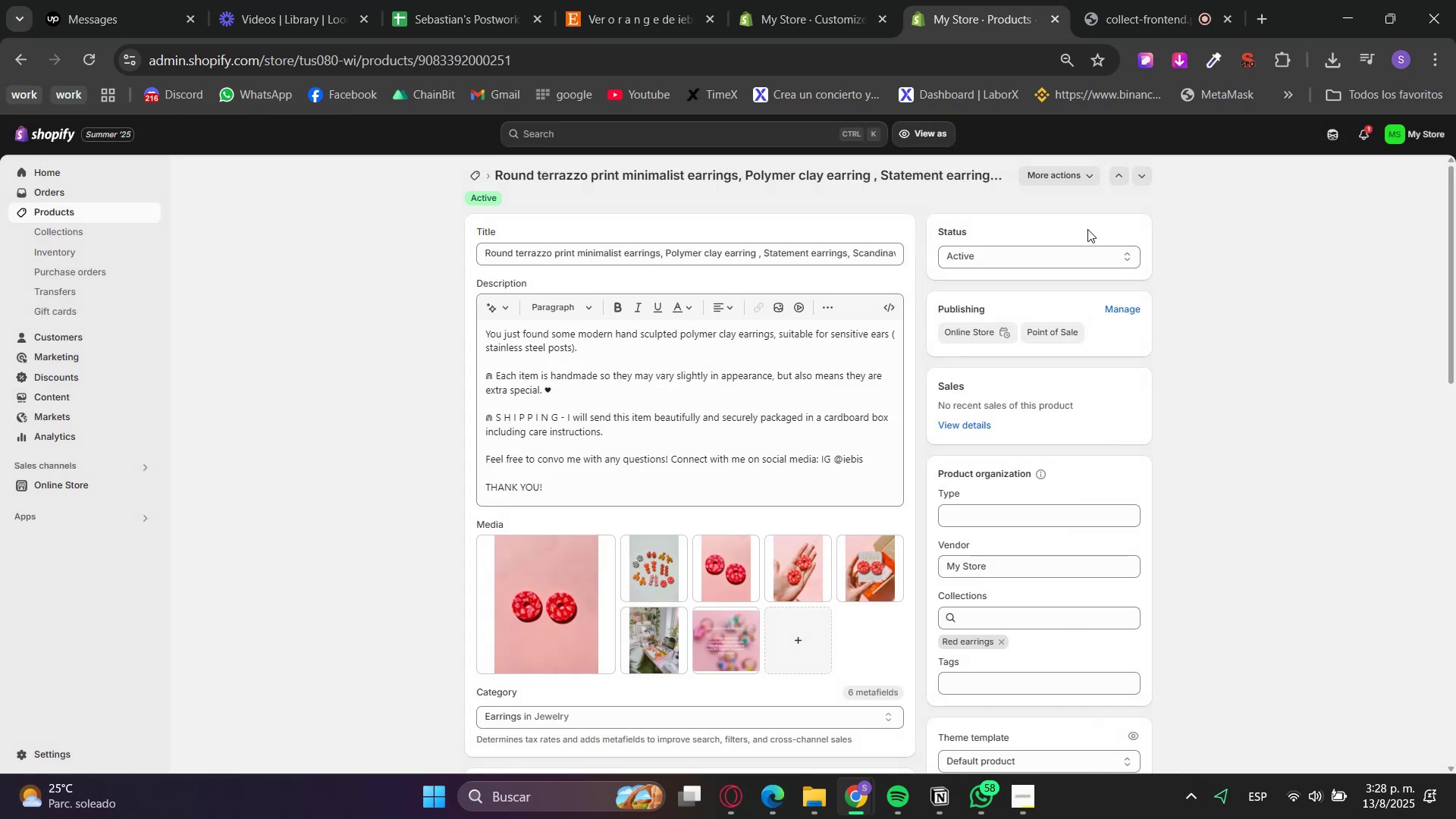 
left_click([1063, 265])
 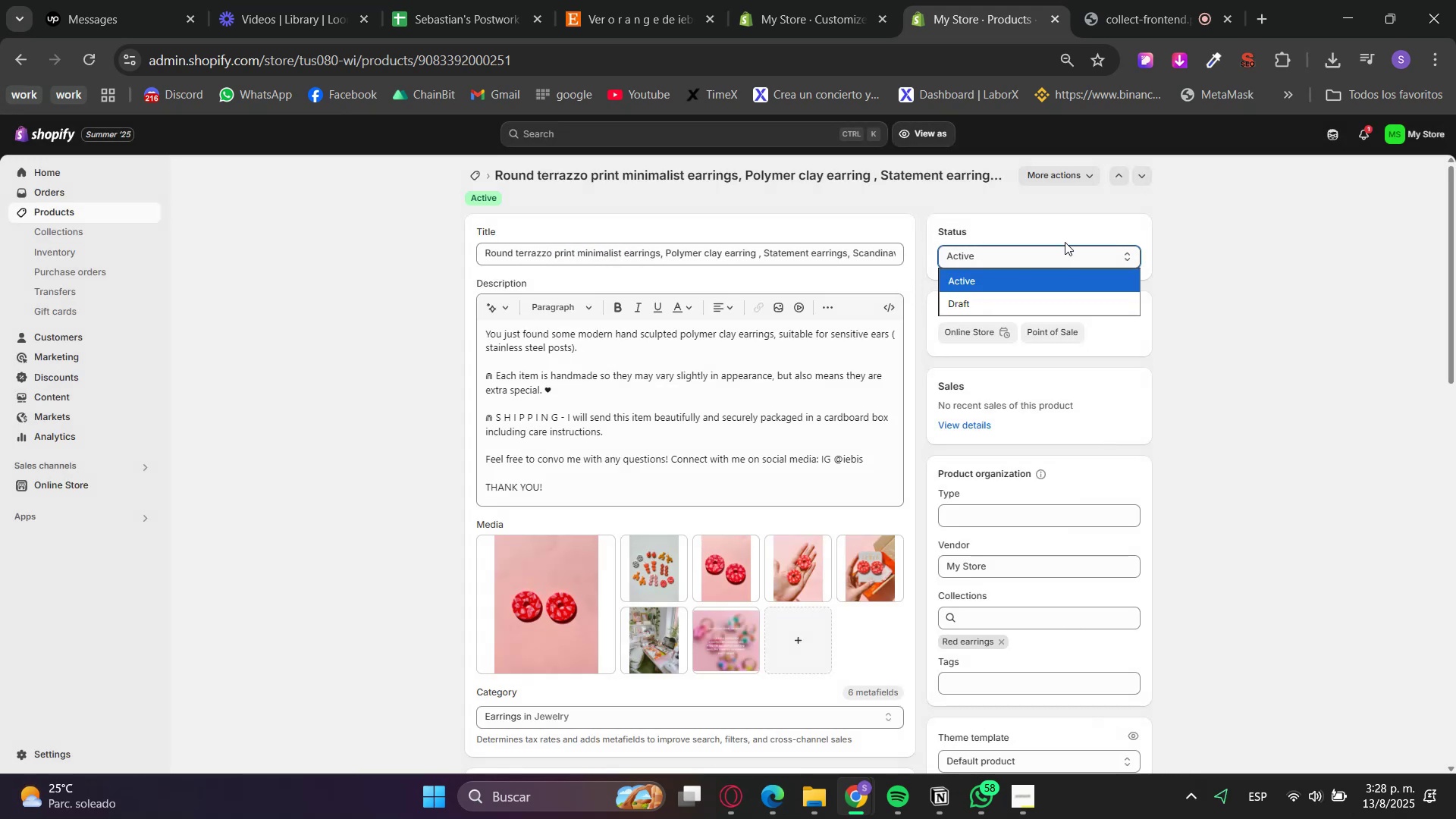 
left_click([1062, 188])
 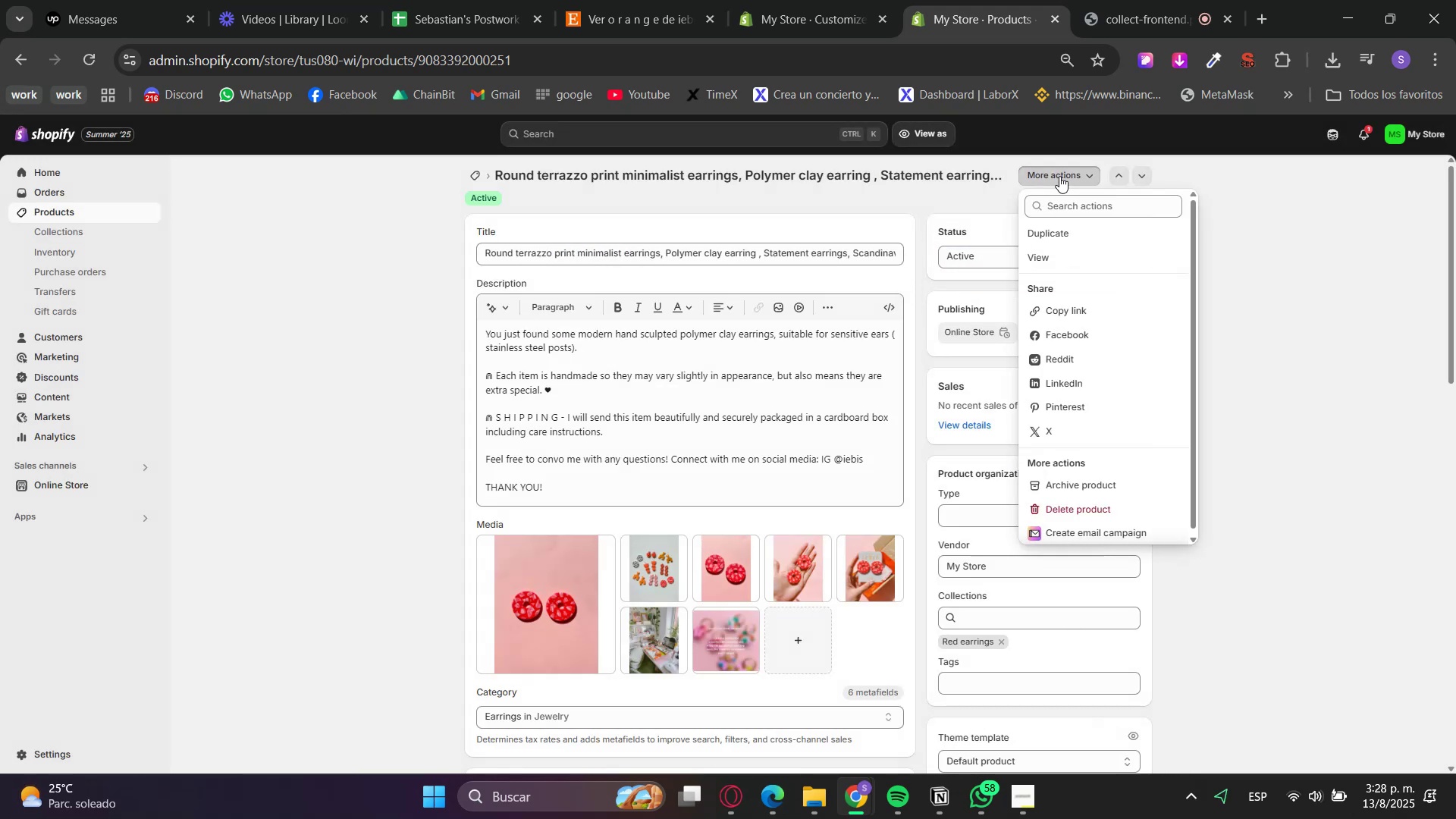 
left_click([1272, 284])
 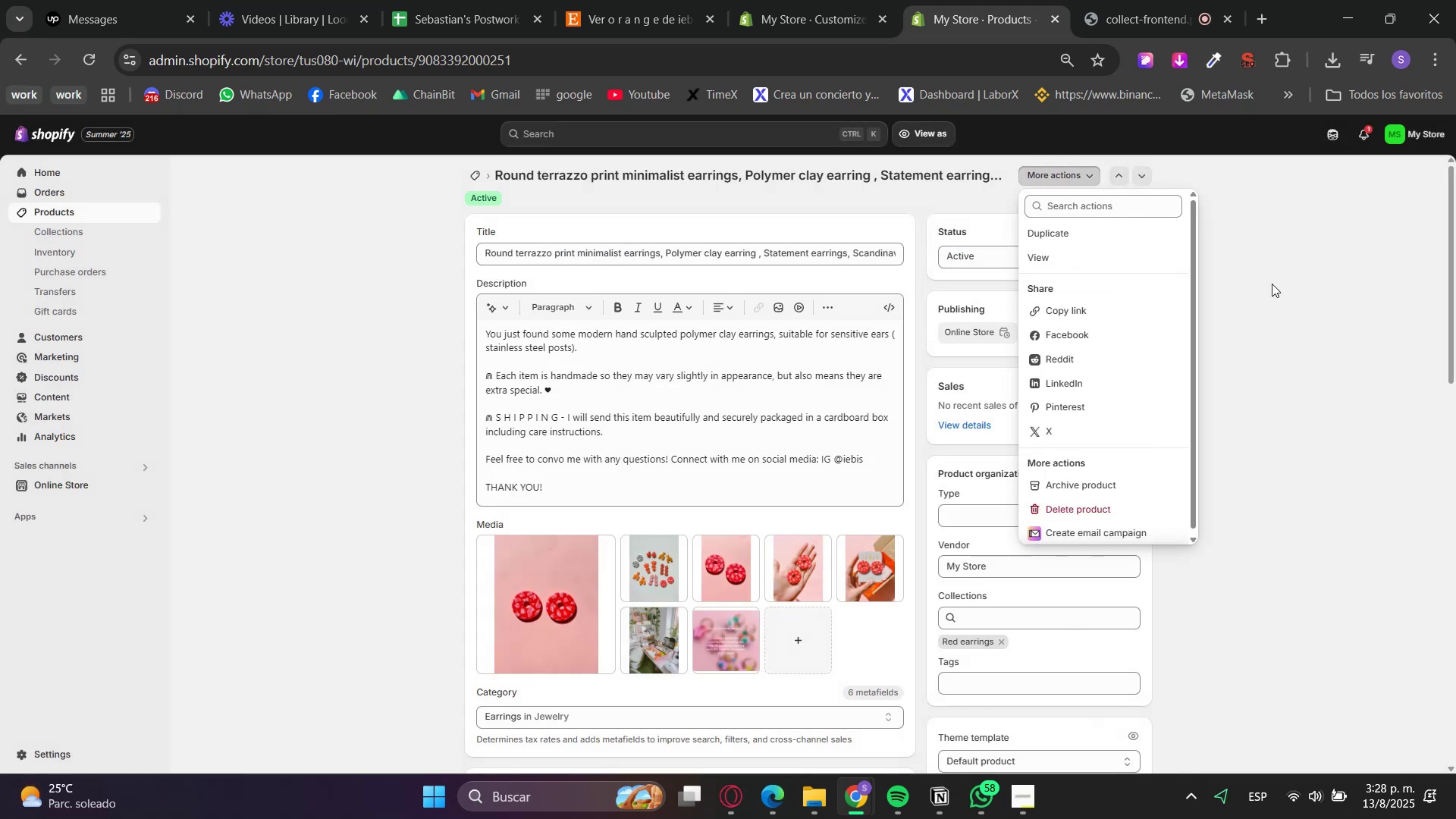 
scroll: coordinate [486, 579], scroll_direction: down, amount: 7.0
 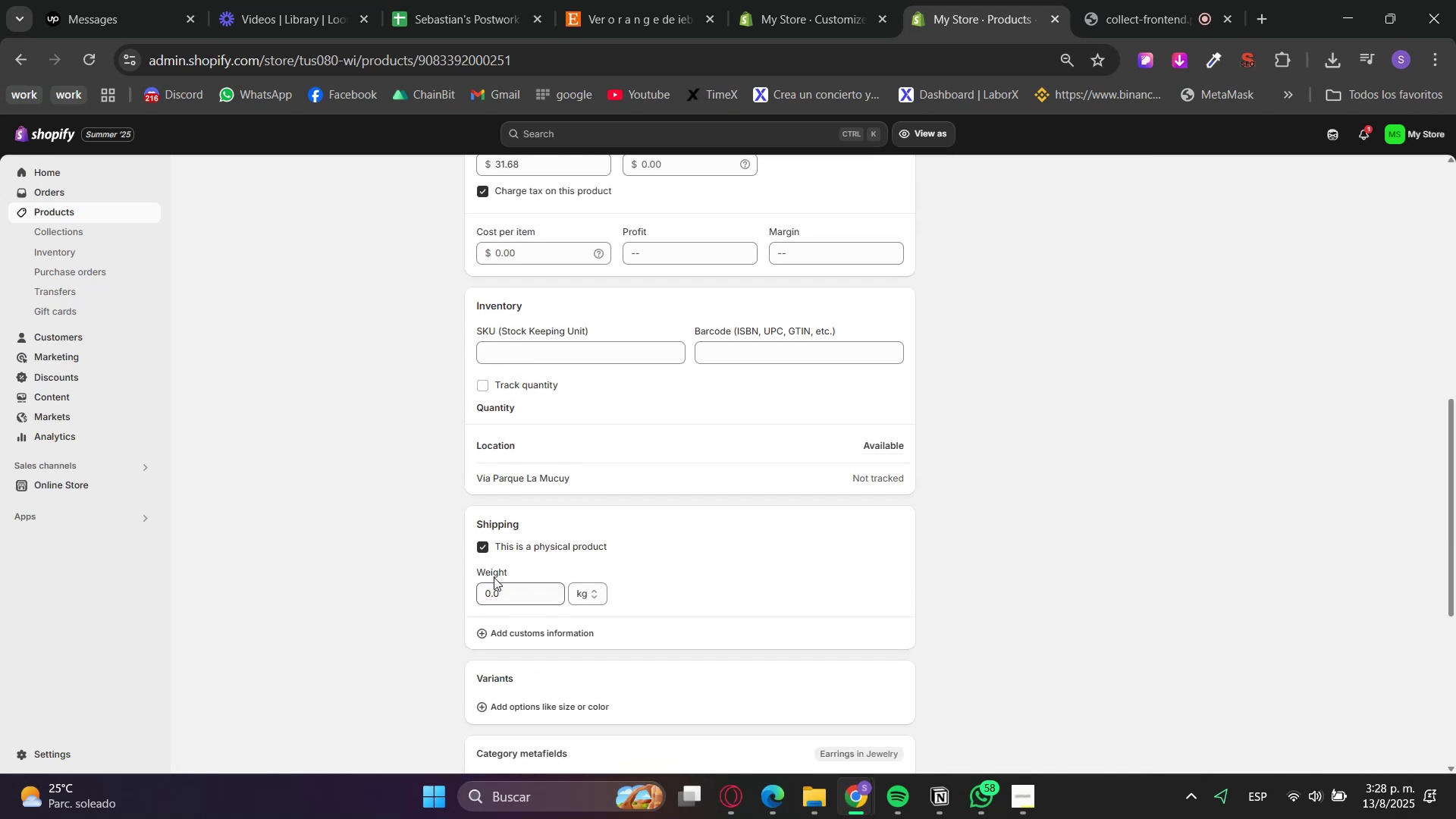 
scroll: coordinate [417, 598], scroll_direction: up, amount: 4.0
 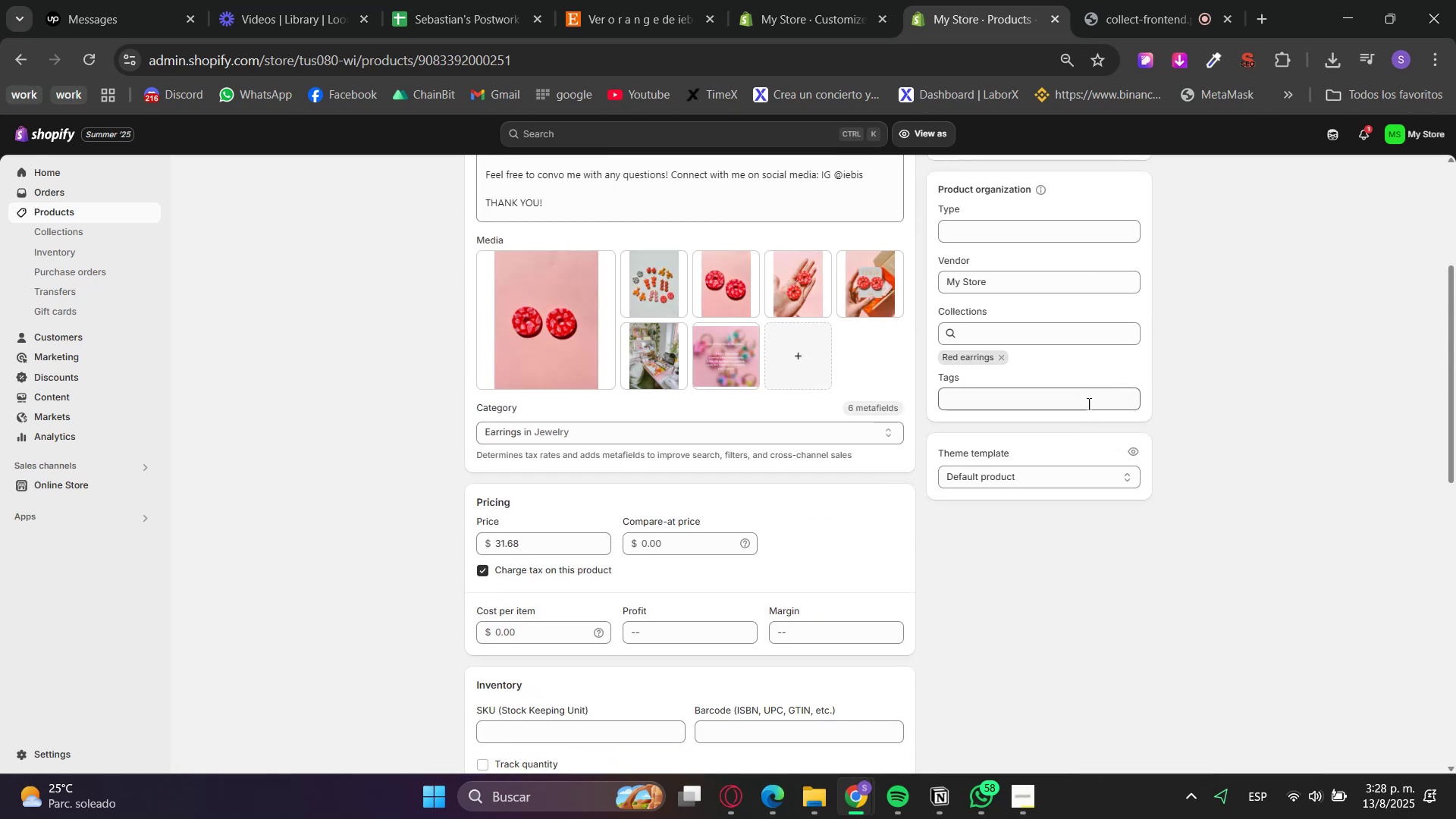 
left_click([1025, 337])
 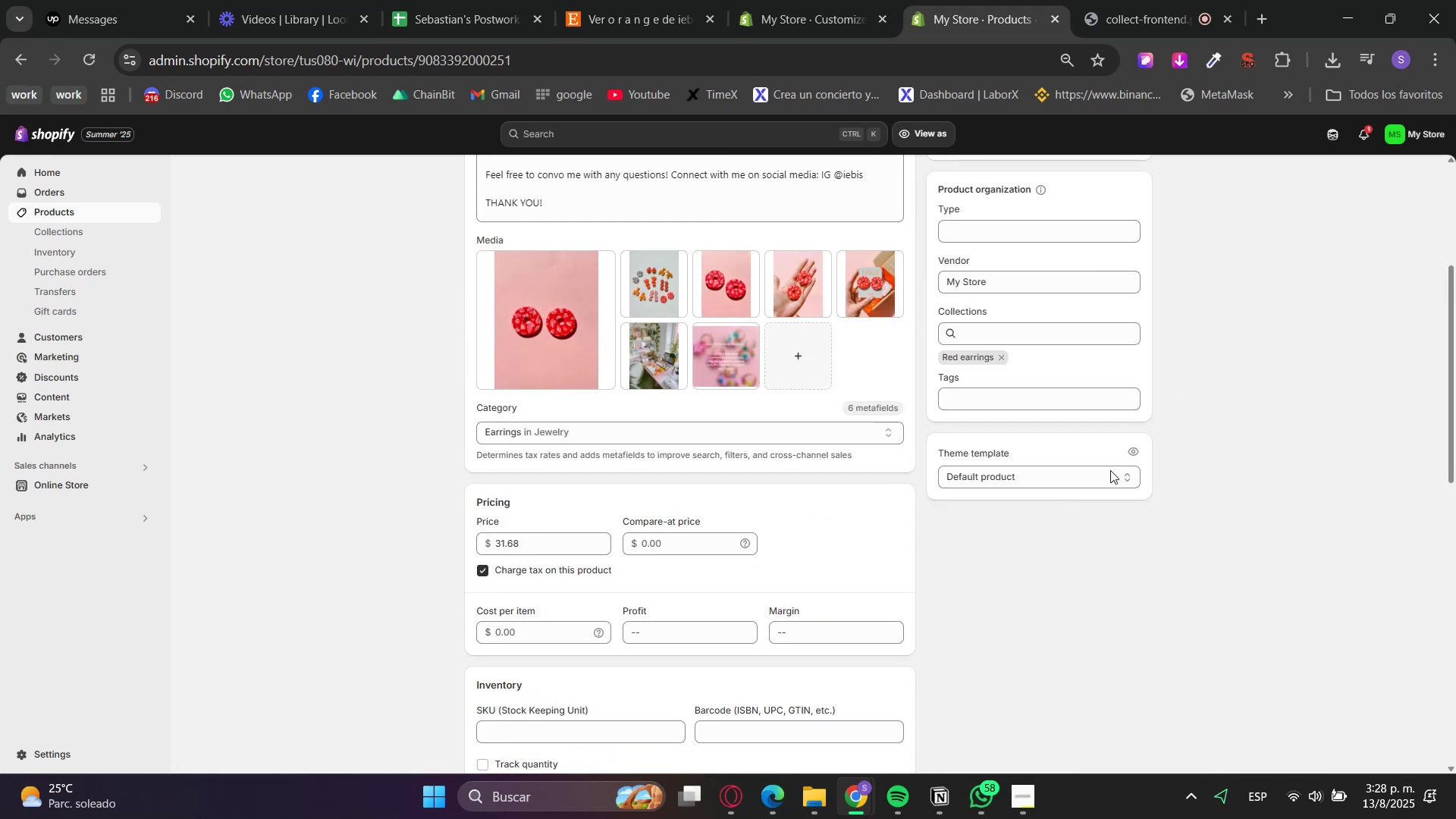 
double_click([1075, 479])
 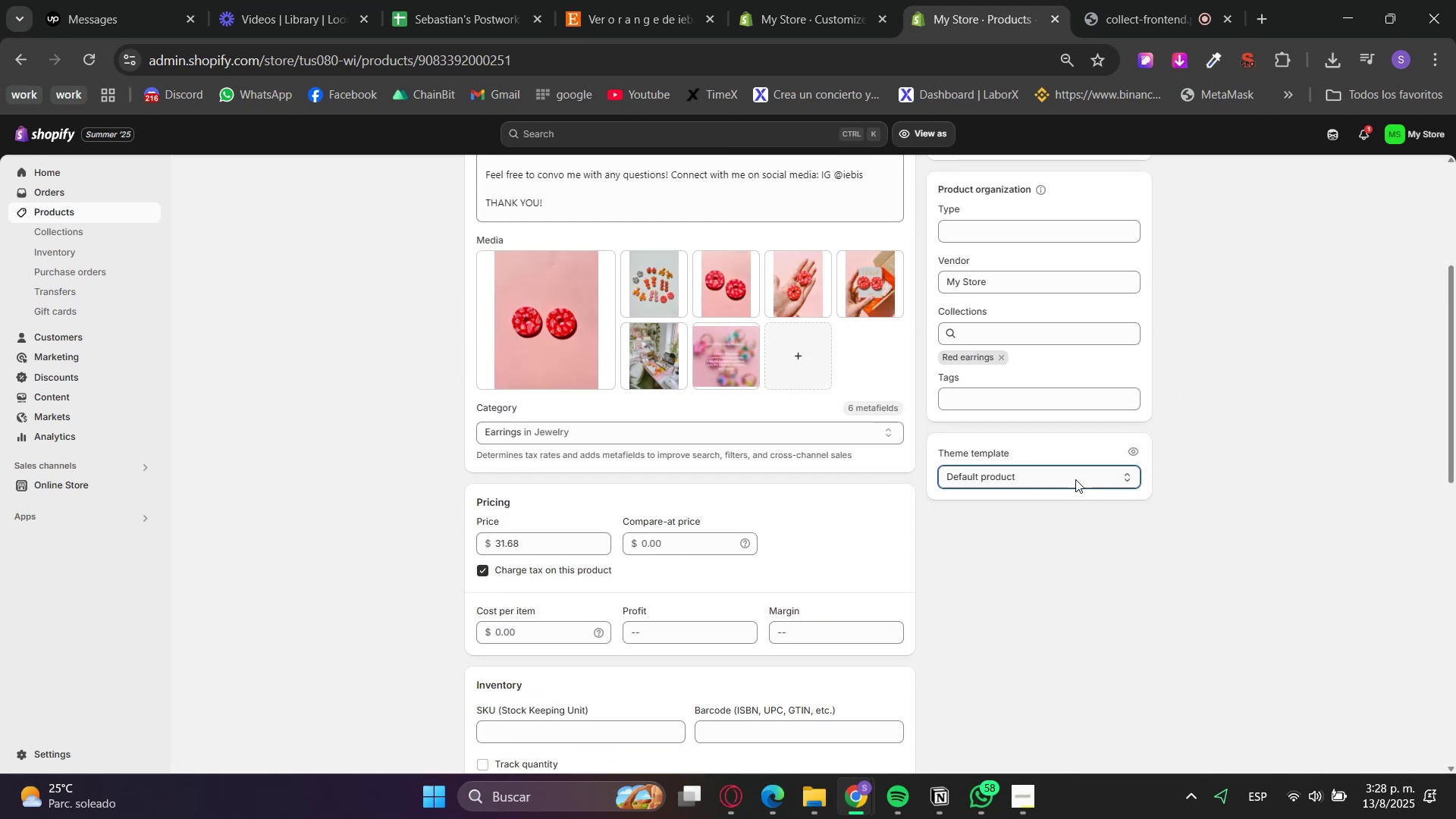 
scroll: coordinate [950, 536], scroll_direction: up, amount: 3.0
 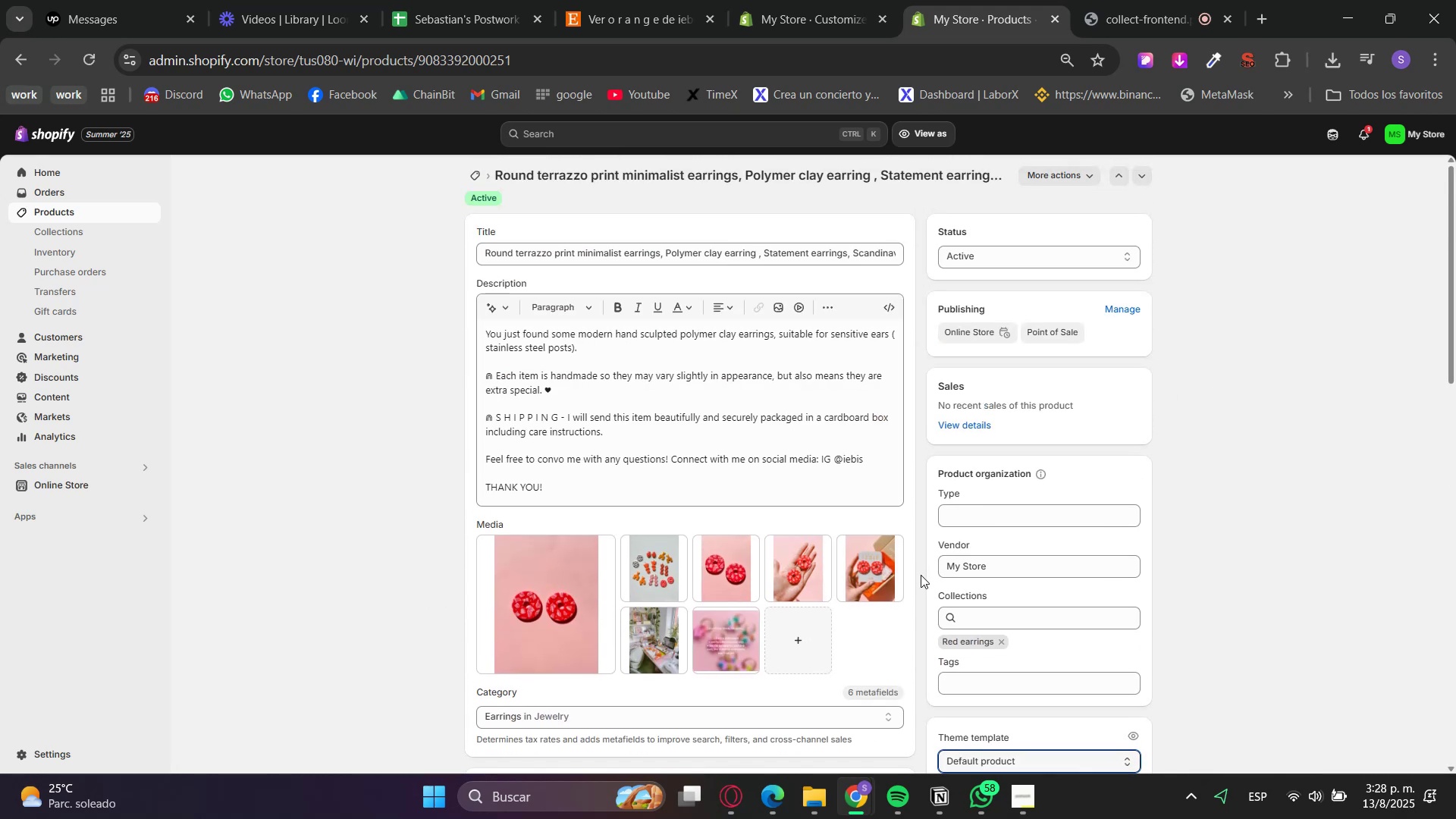 
key(MediaTrackNext)
 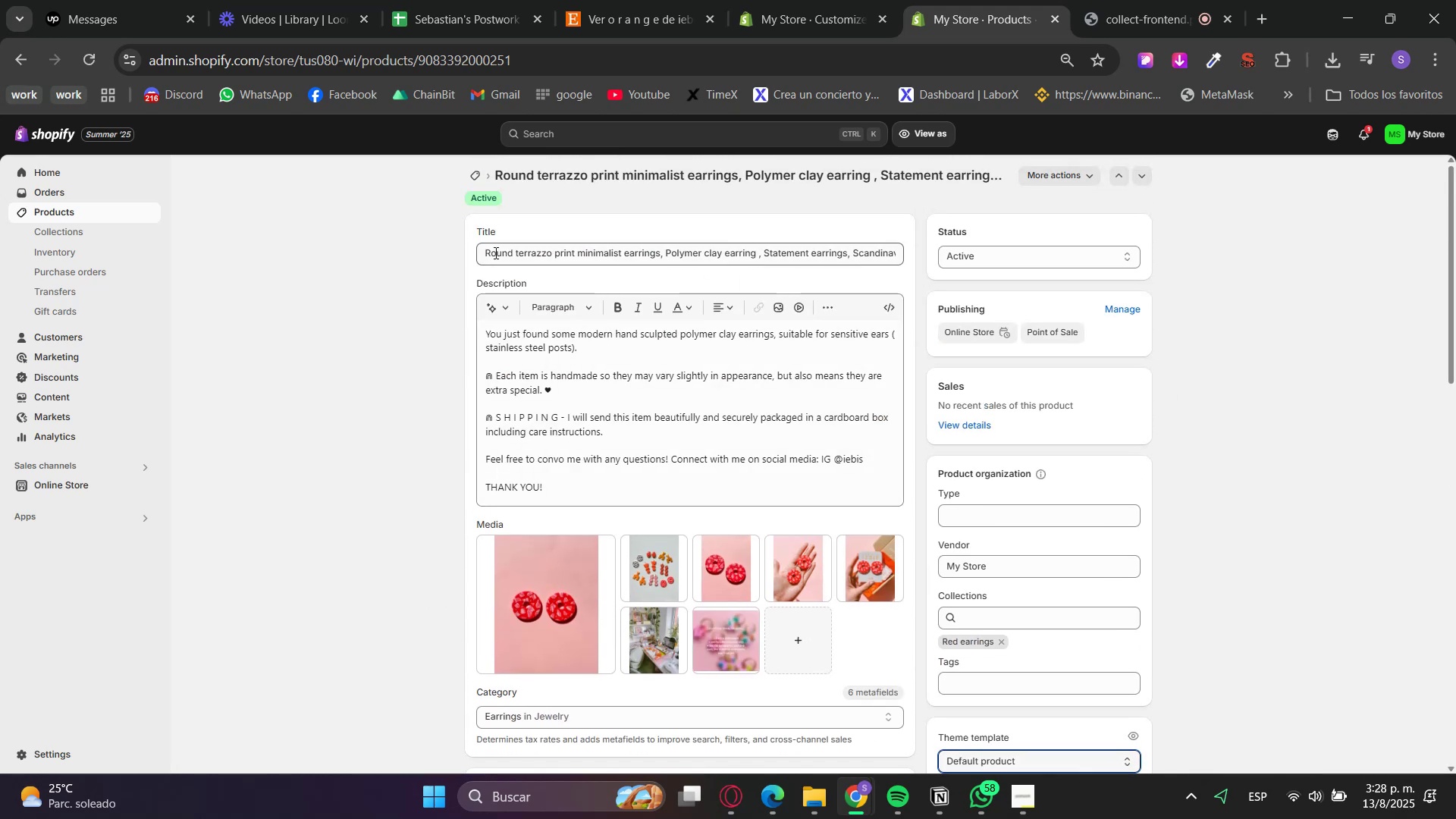 
left_click([768, 0])
 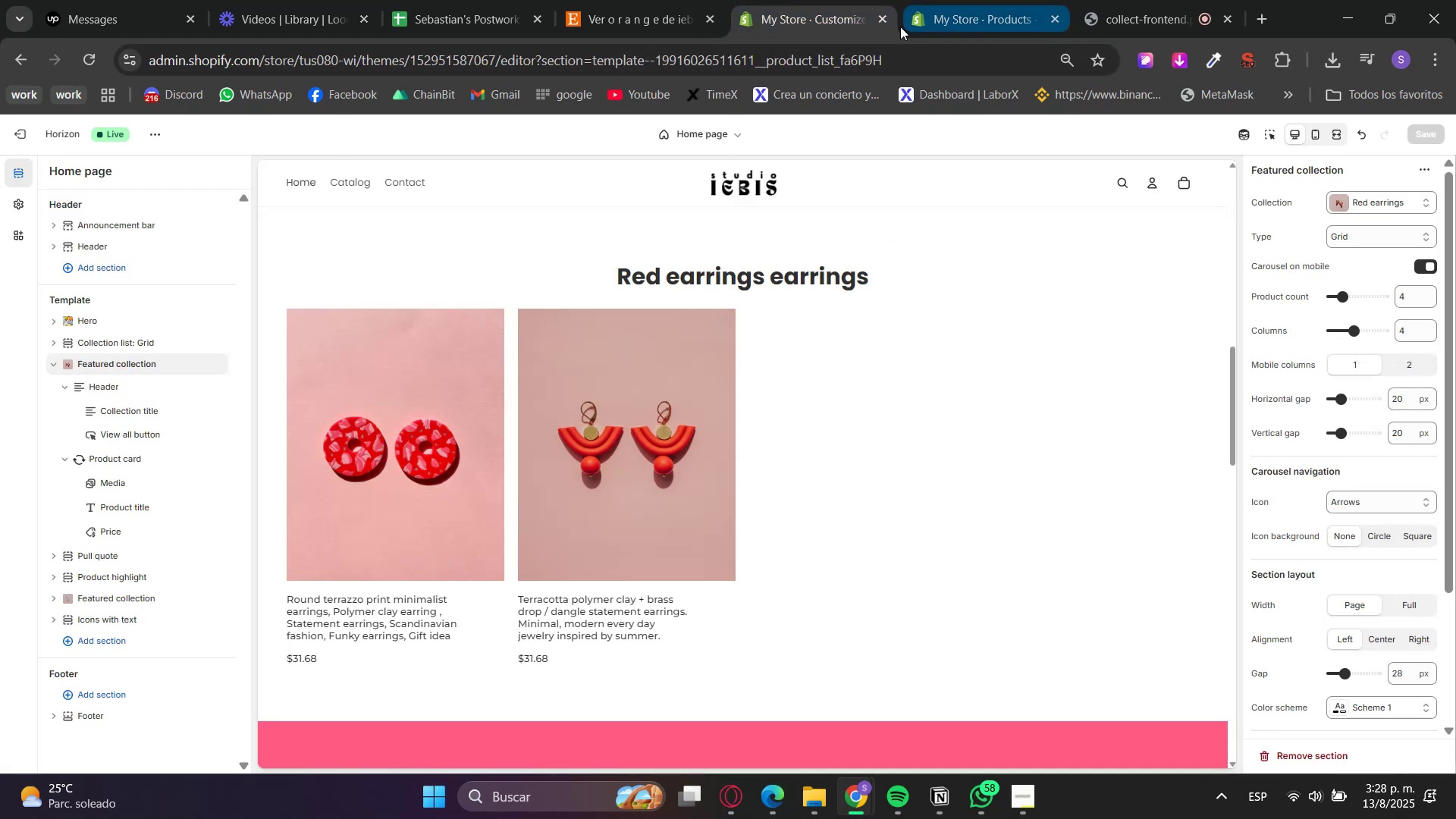 
left_click([877, 20])
 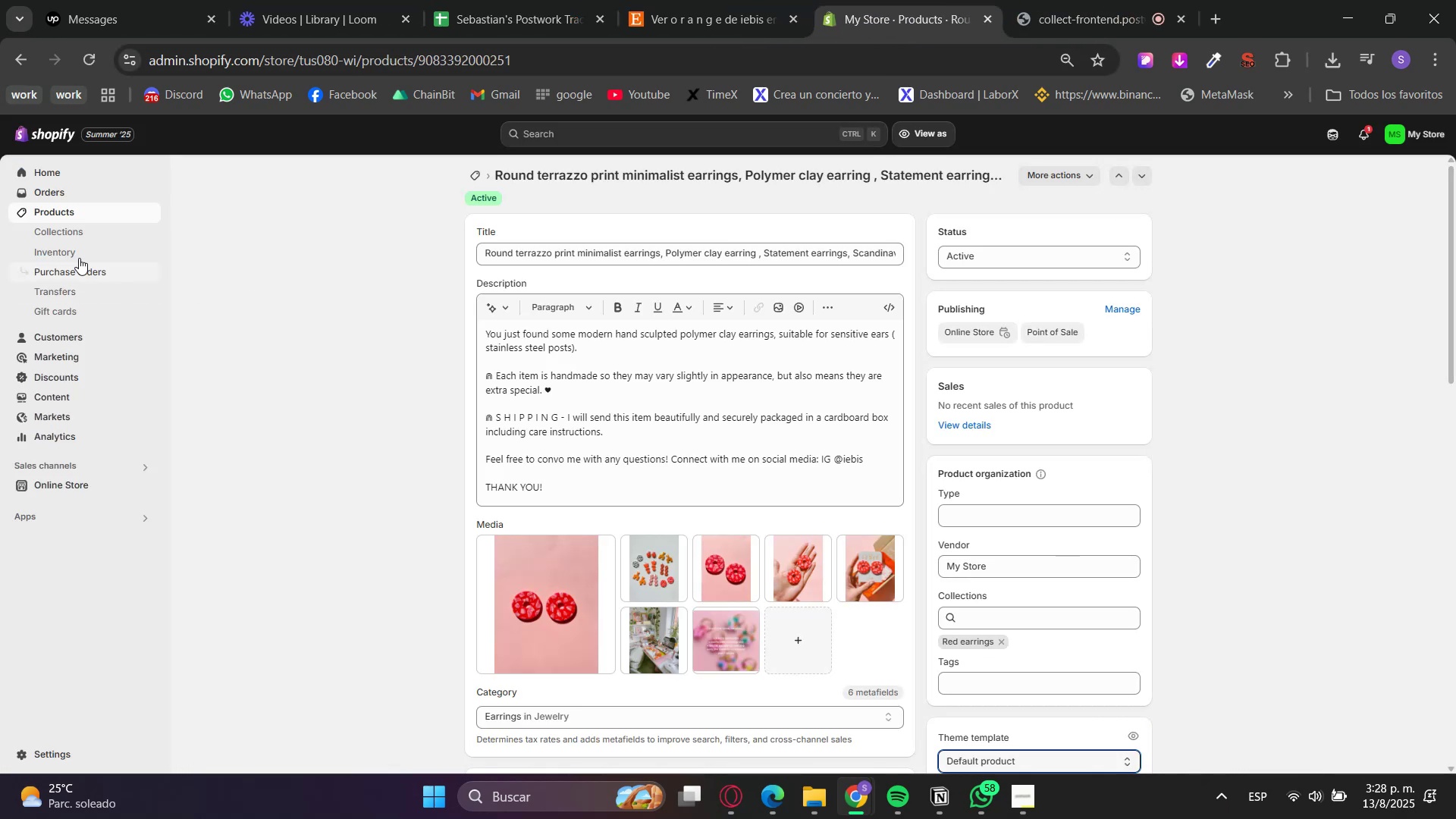 
left_click([62, 214])
 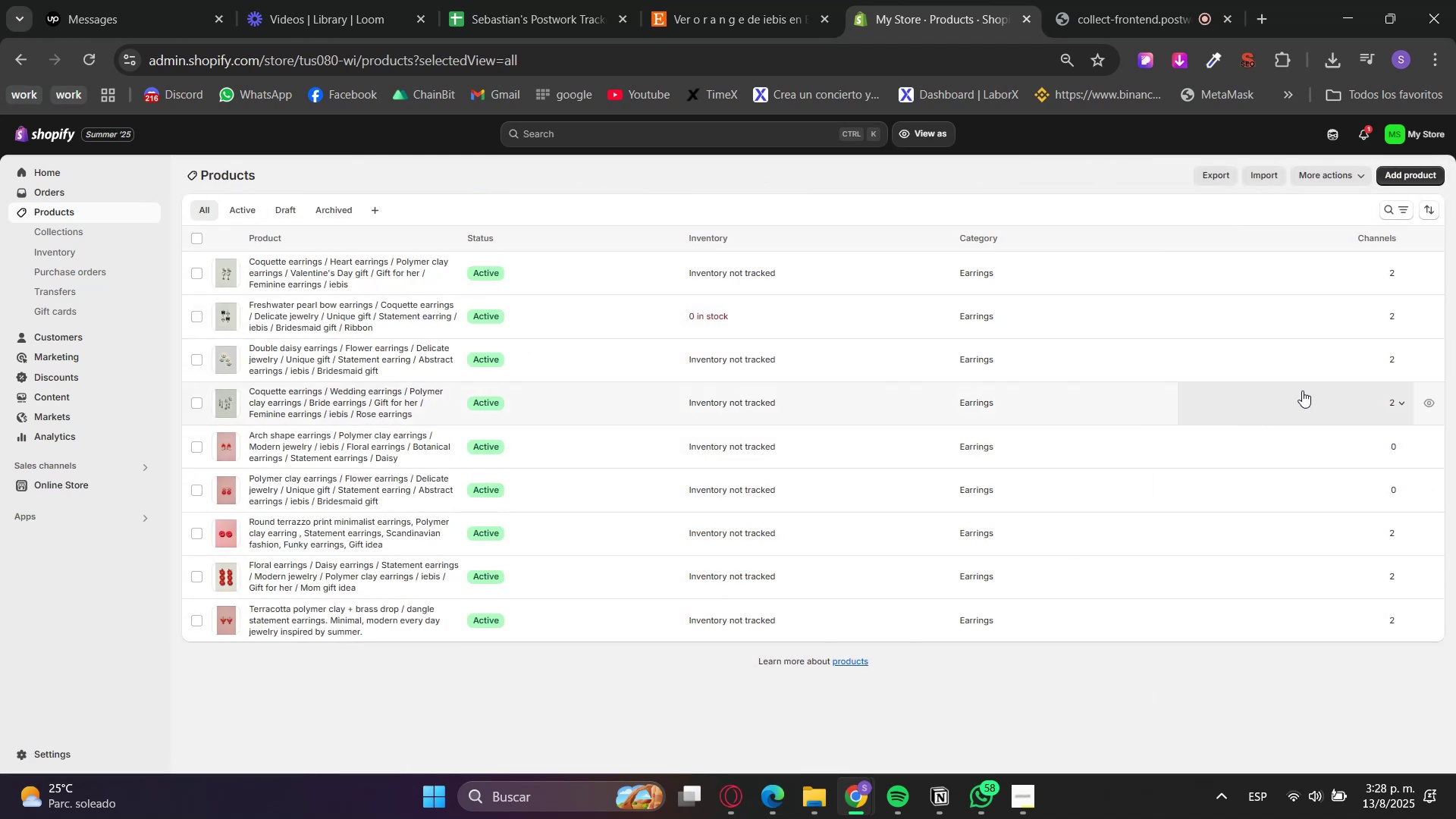 
left_click([322, 579])
 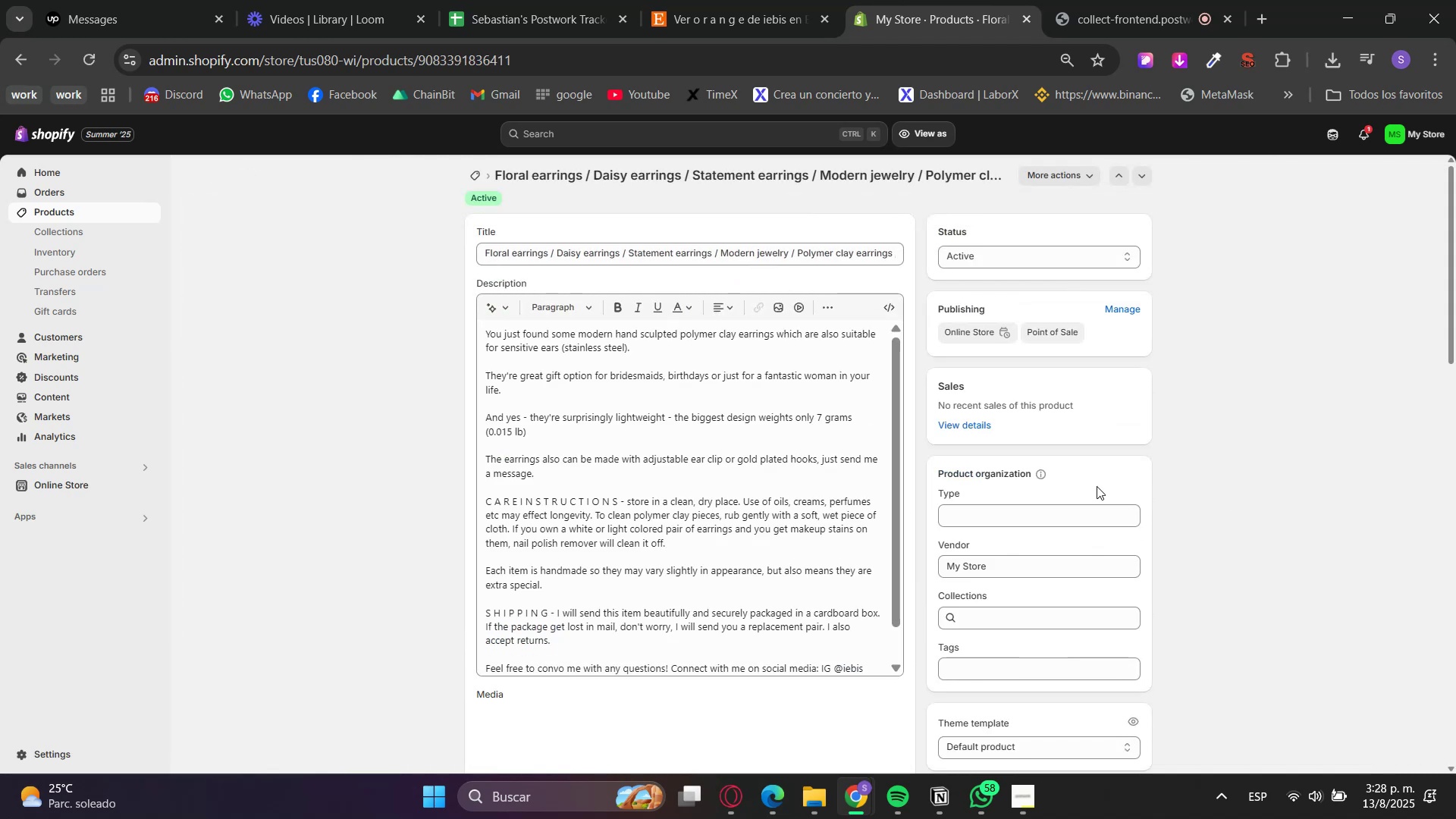 
left_click([984, 622])
 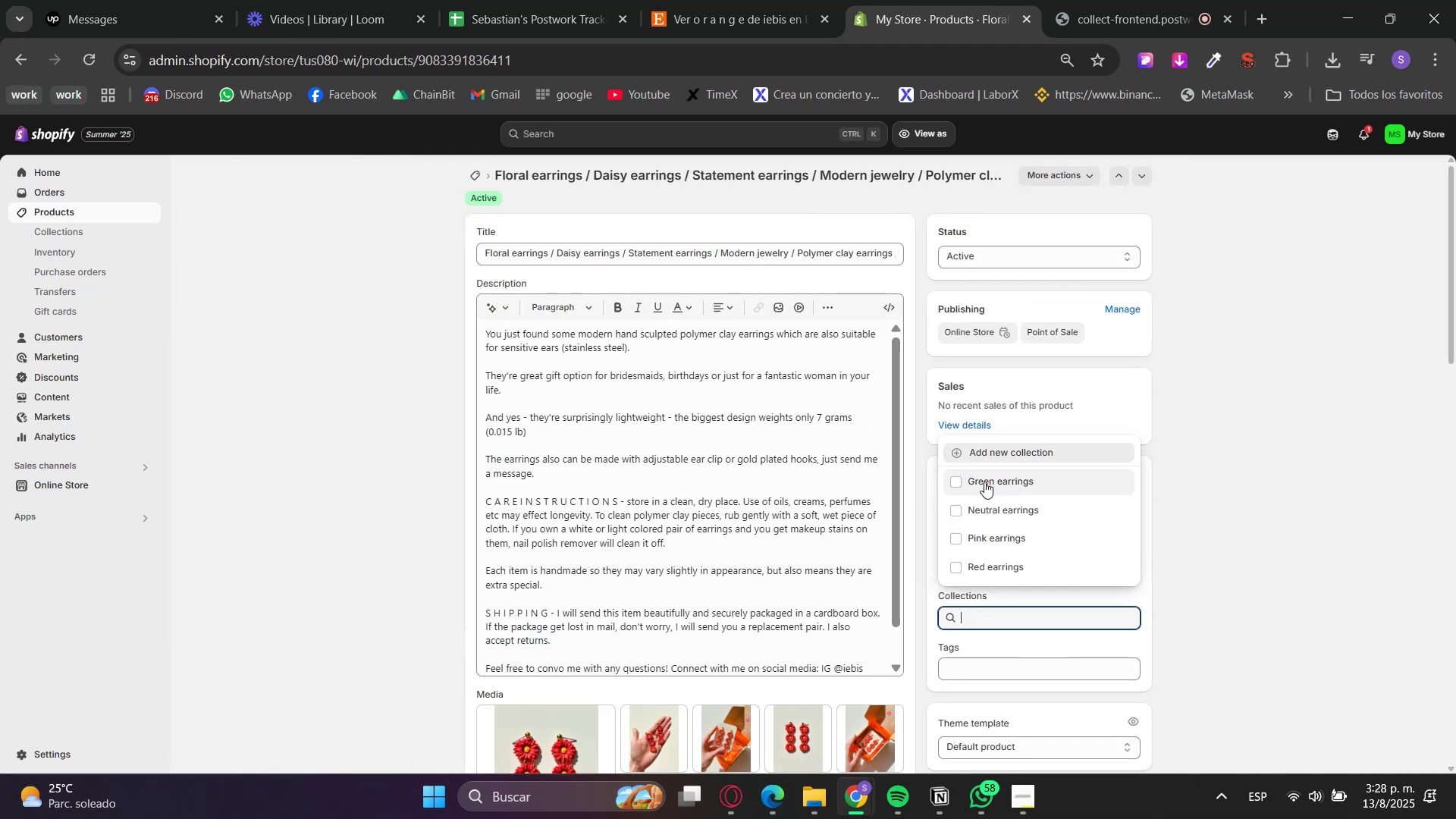 
left_click([992, 567])
 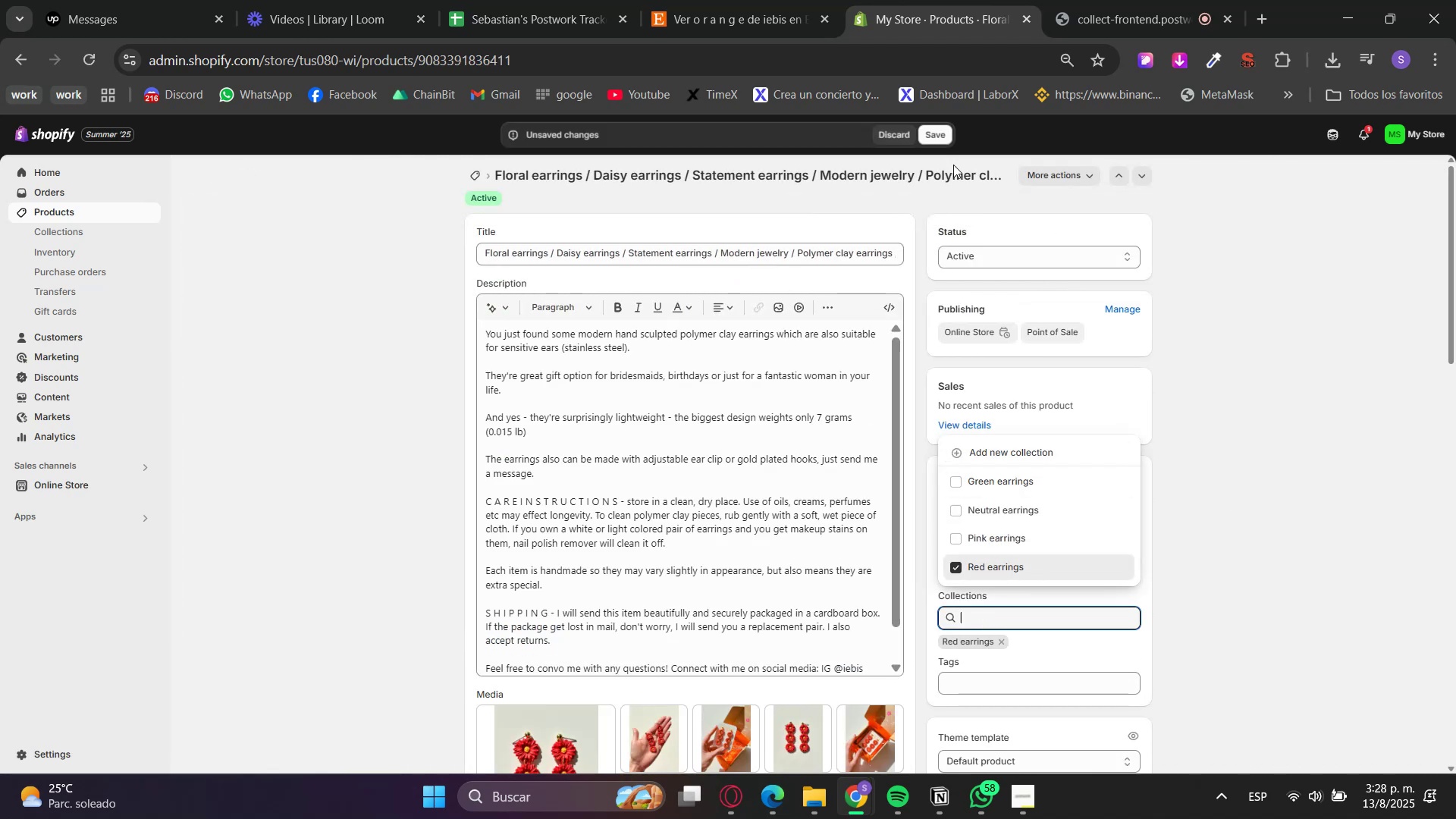 
left_click([939, 141])
 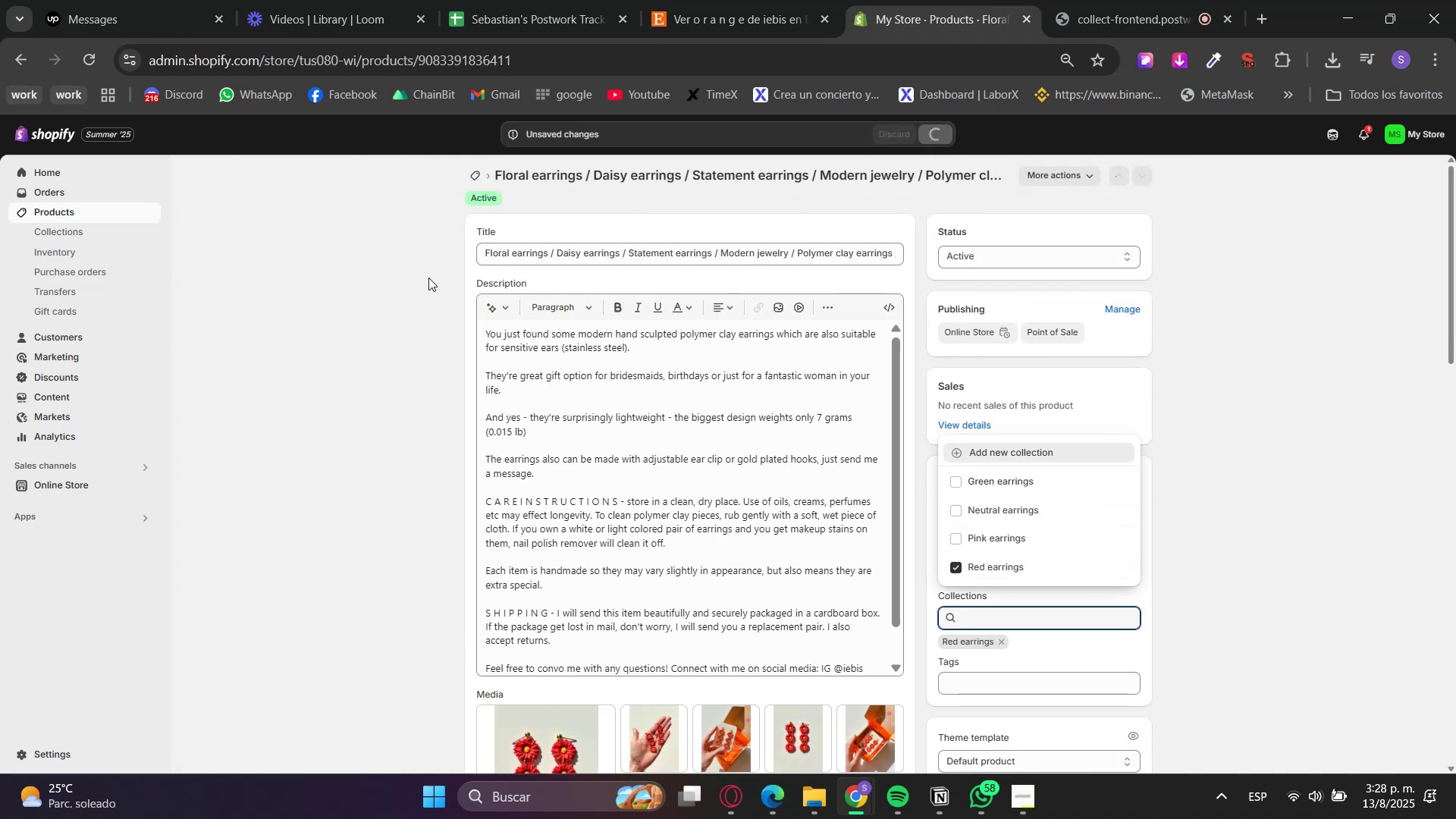 
left_click([52, 209])
 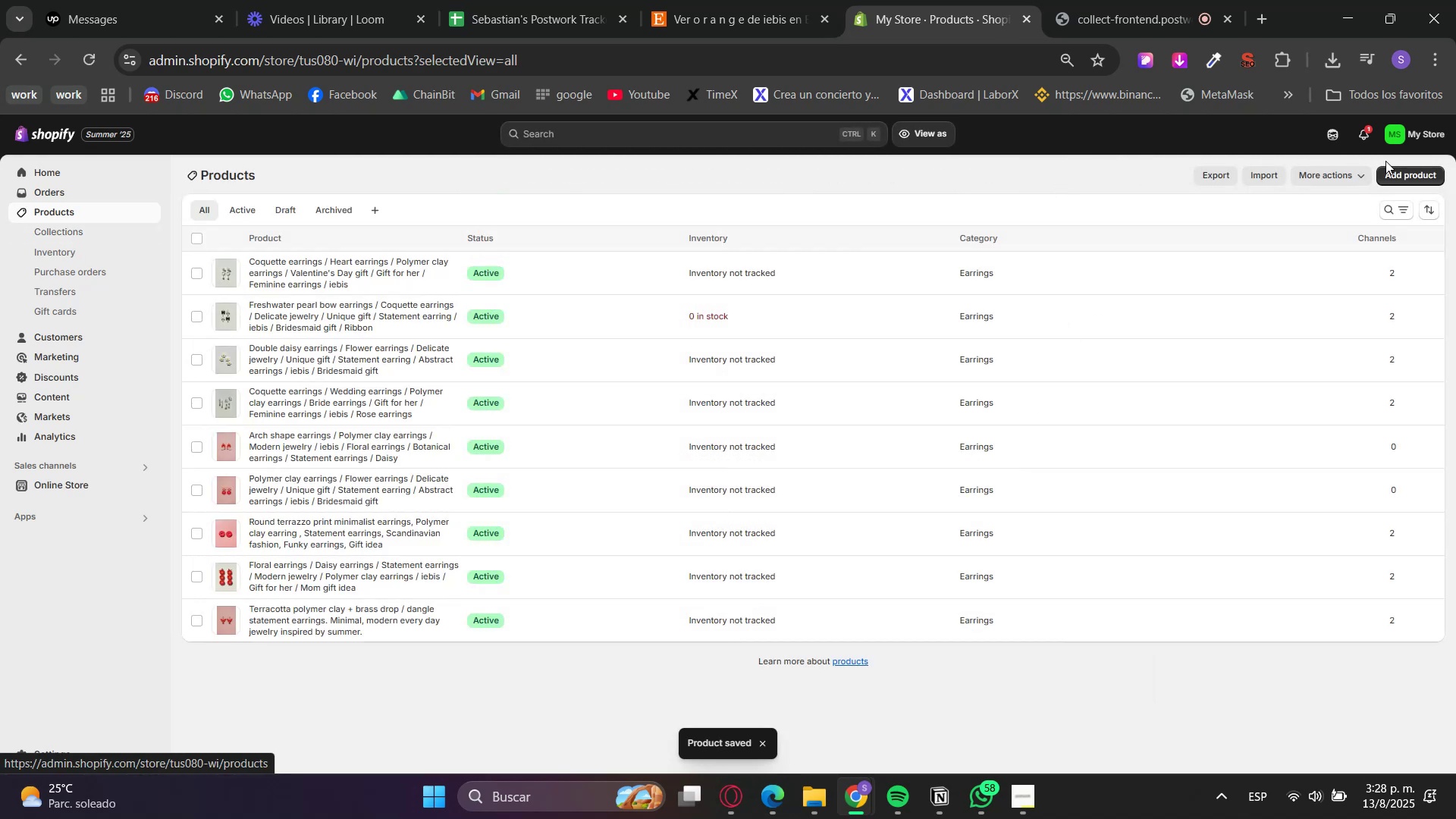 
double_click([1390, 171])
 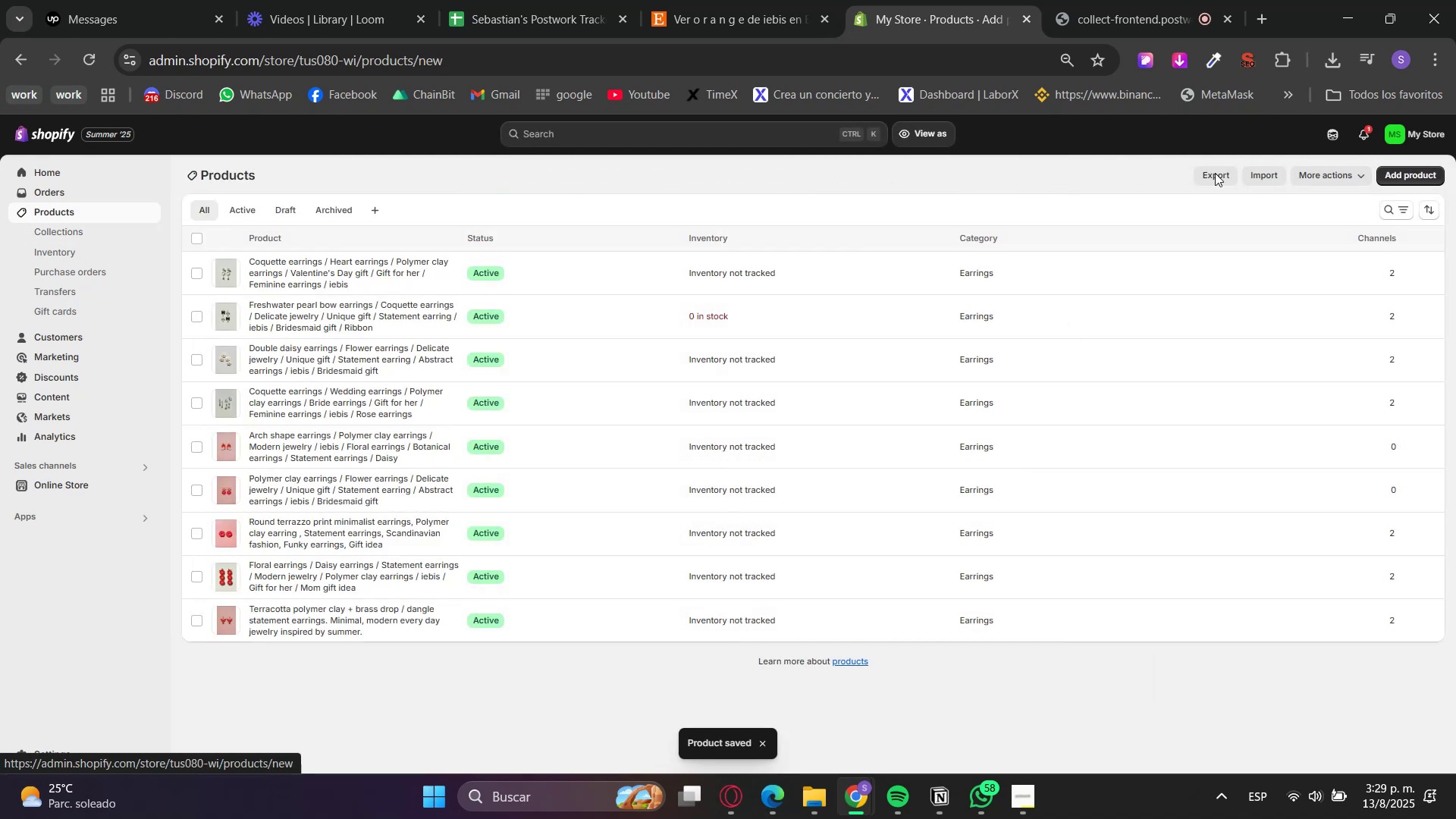 
left_click([692, 0])
 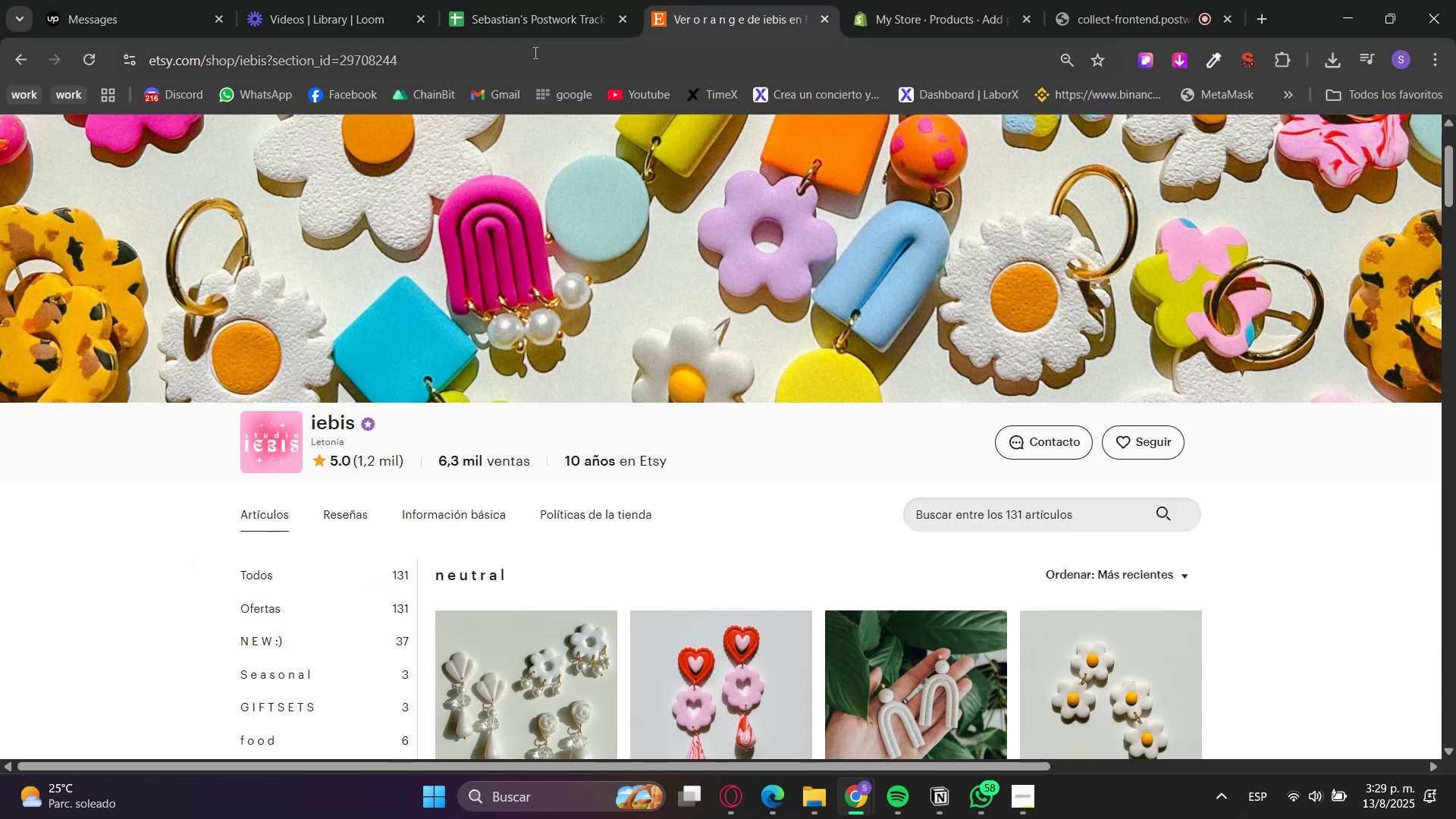 
scroll: coordinate [383, 534], scroll_direction: down, amount: 5.0
 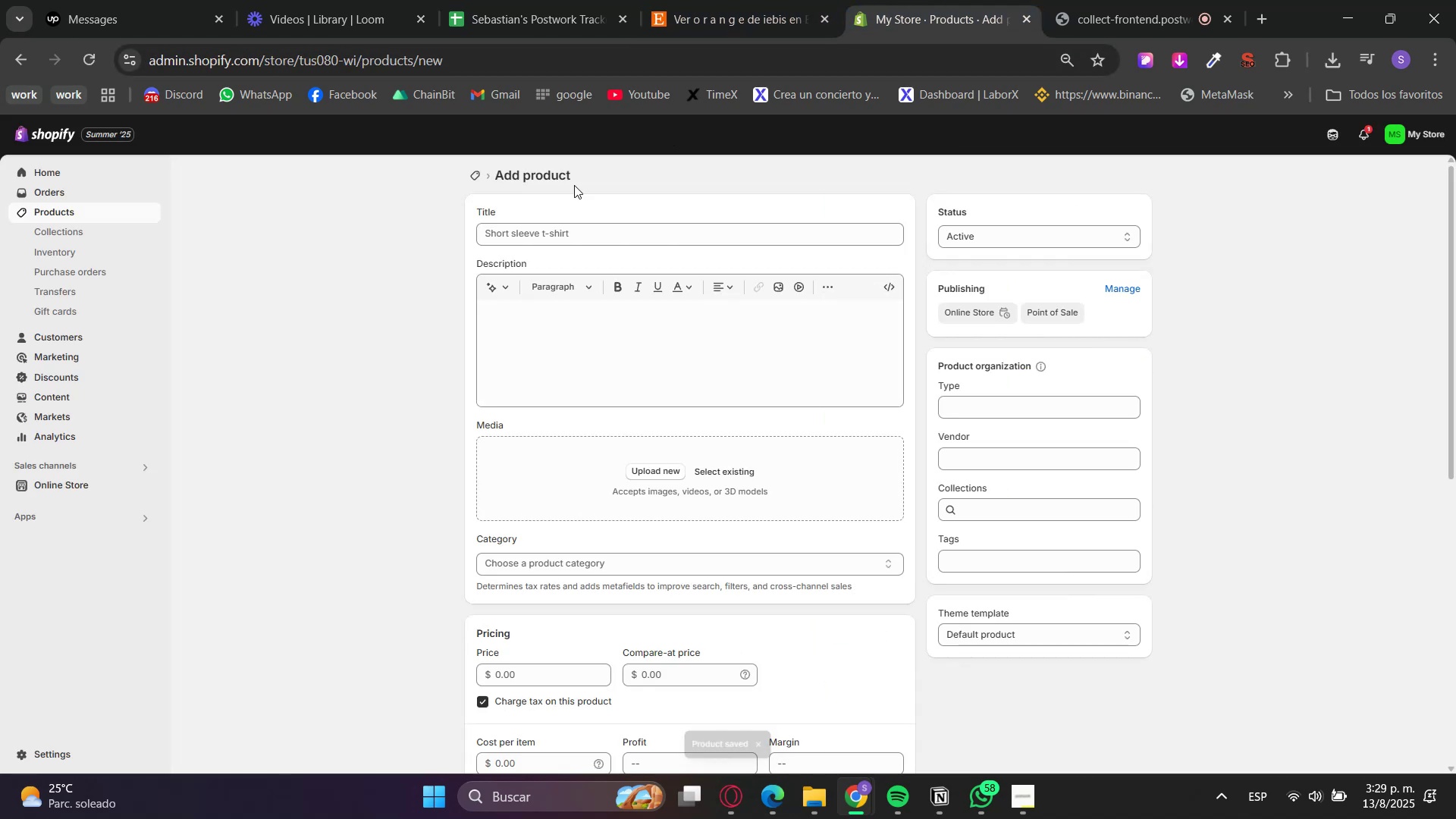 
left_click([78, 230])
 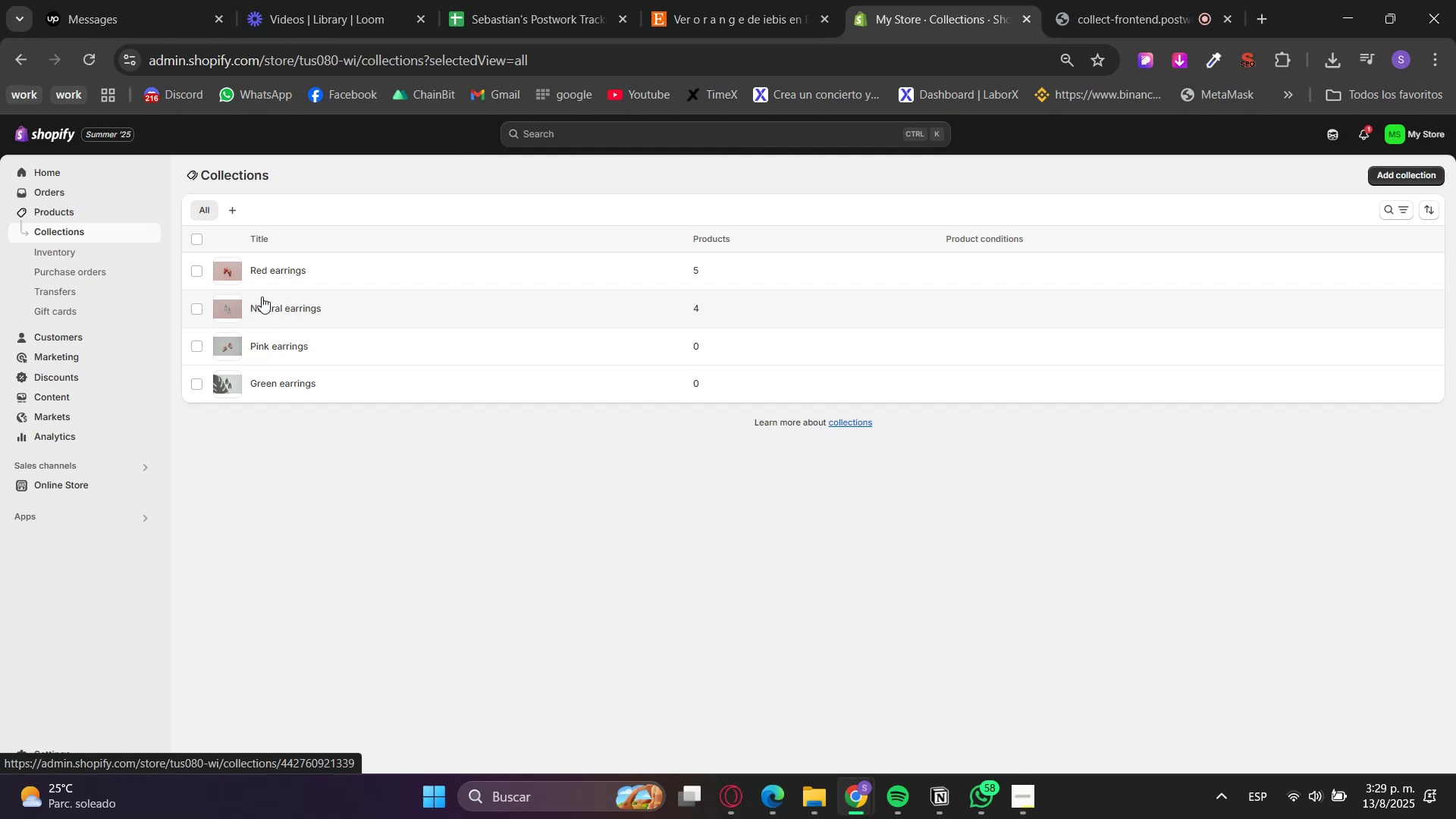 
left_click([758, 0])
 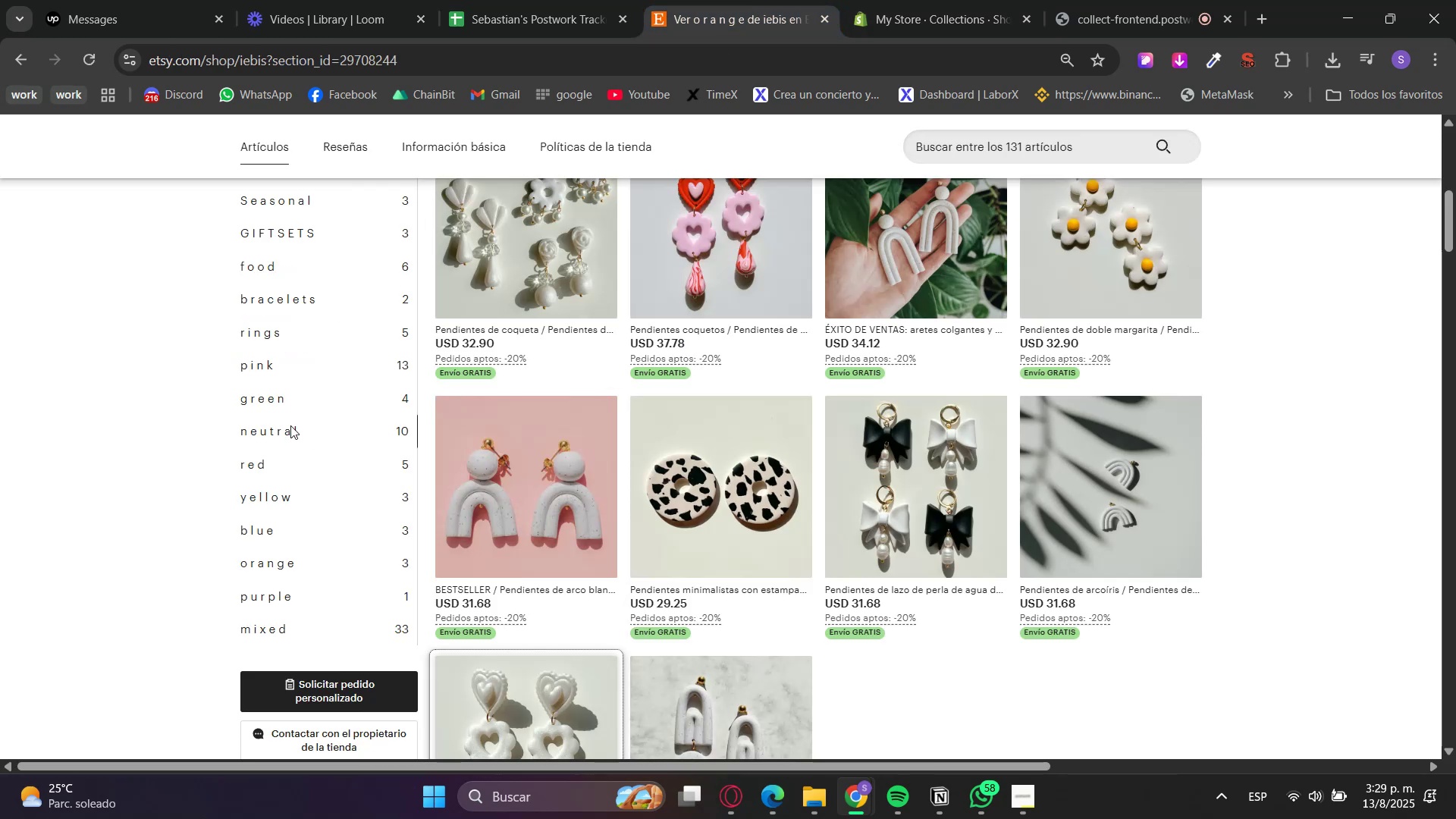 
left_click([263, 371])
 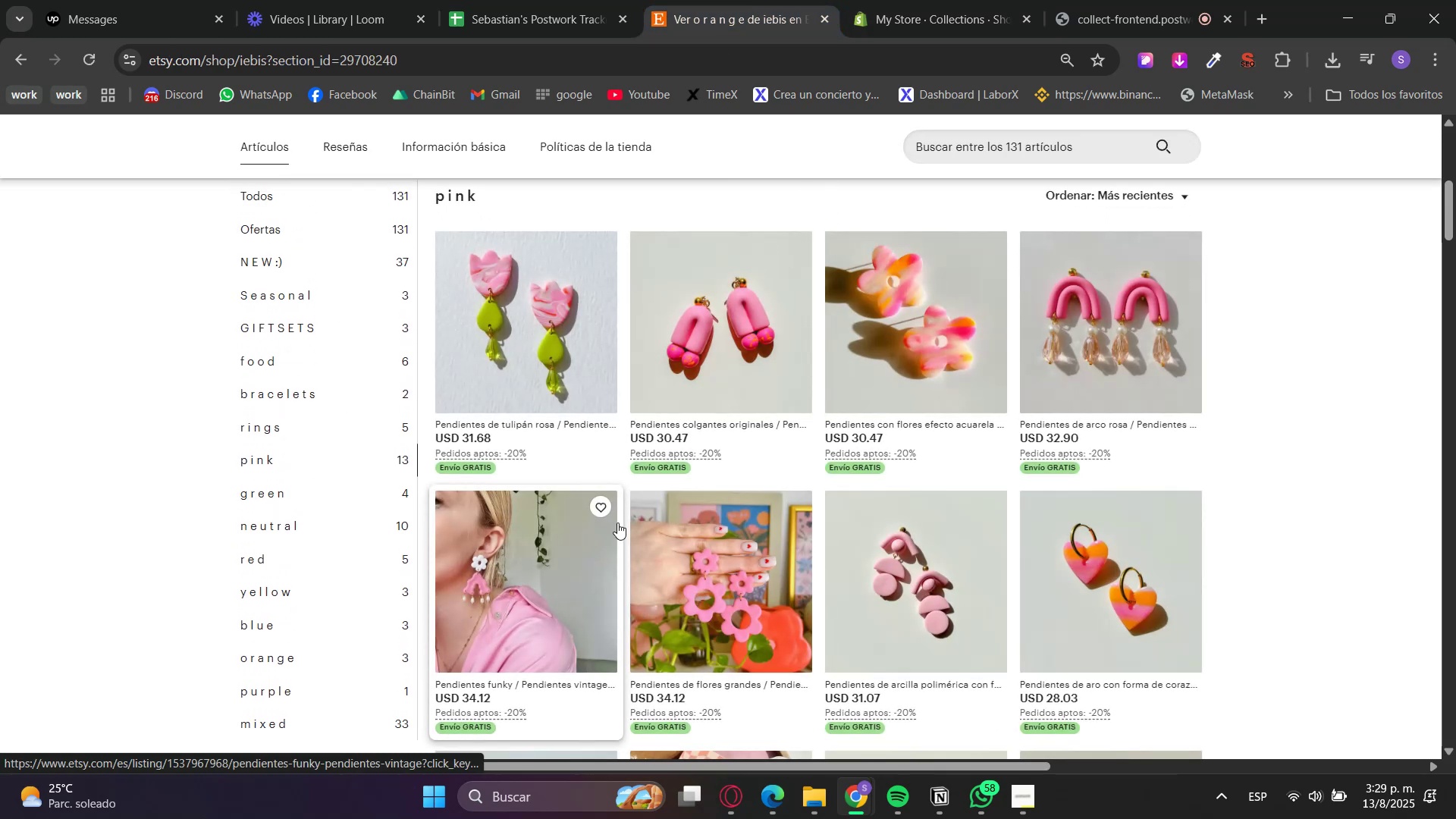 
scroll: coordinate [1285, 543], scroll_direction: none, amount: 0.0
 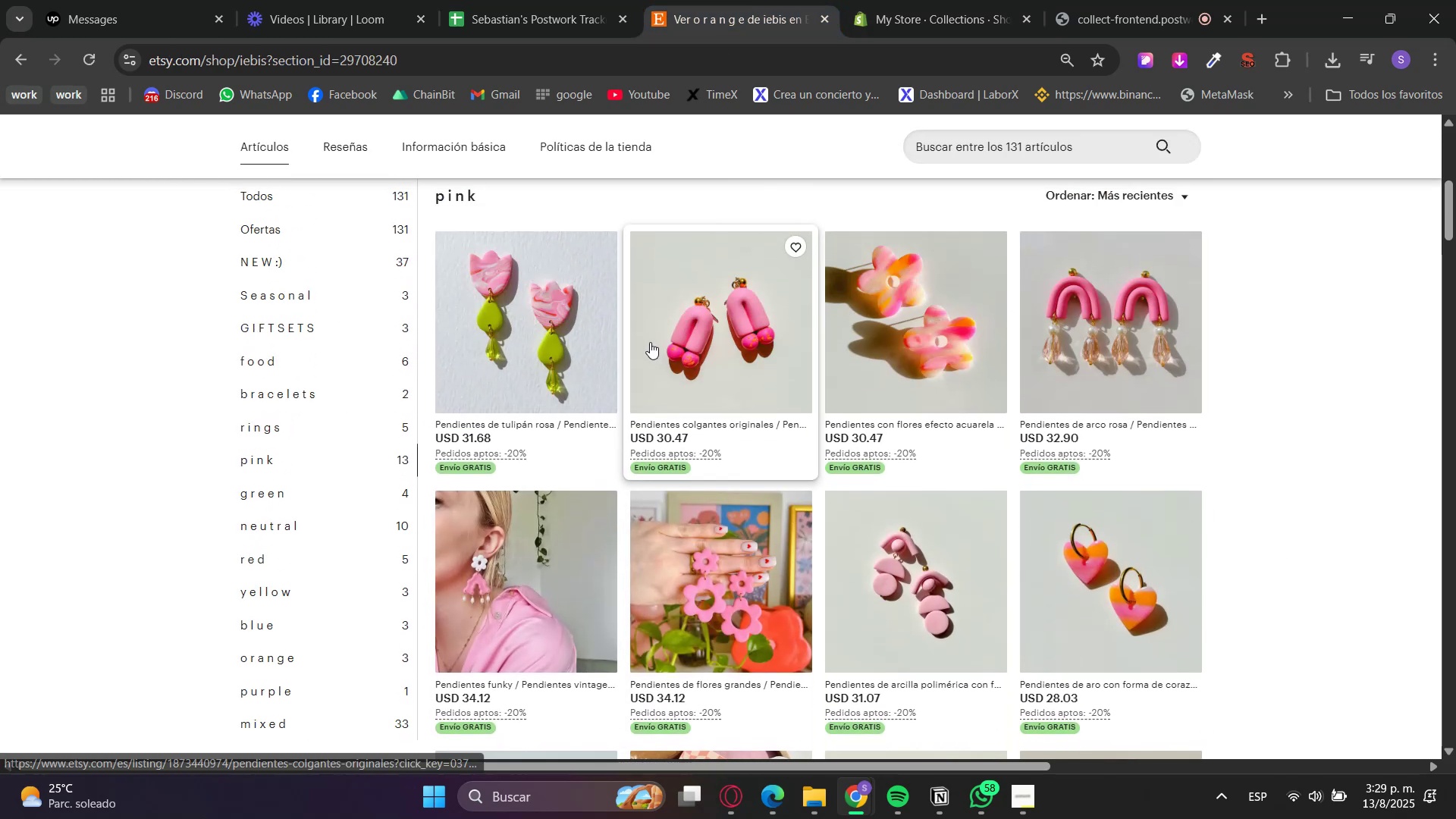 
hold_key(key=ControlLeft, duration=1.52)
left_click([717, 337])
 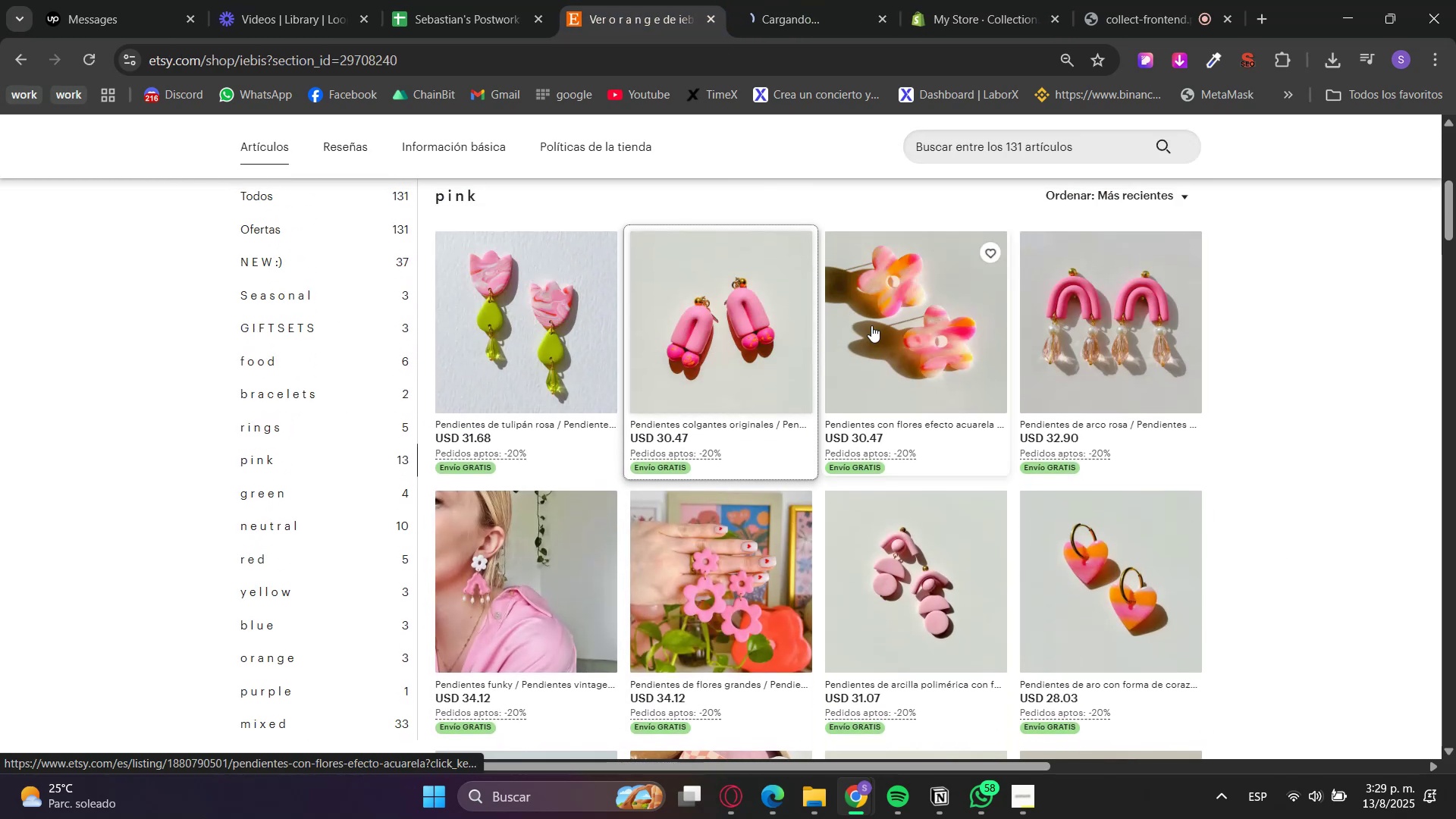 
double_click([871, 325])
 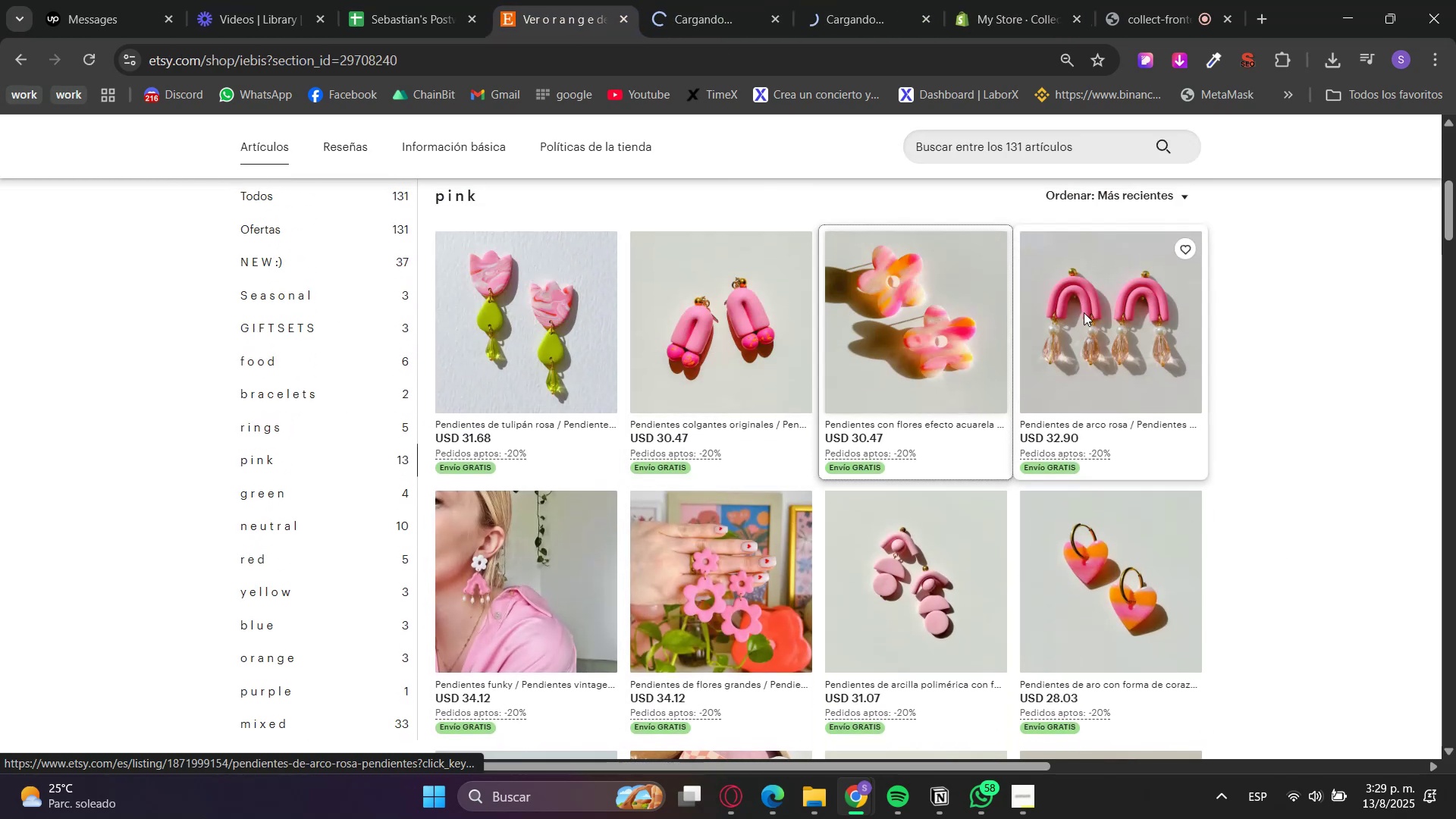 
triple_click([1084, 312])
 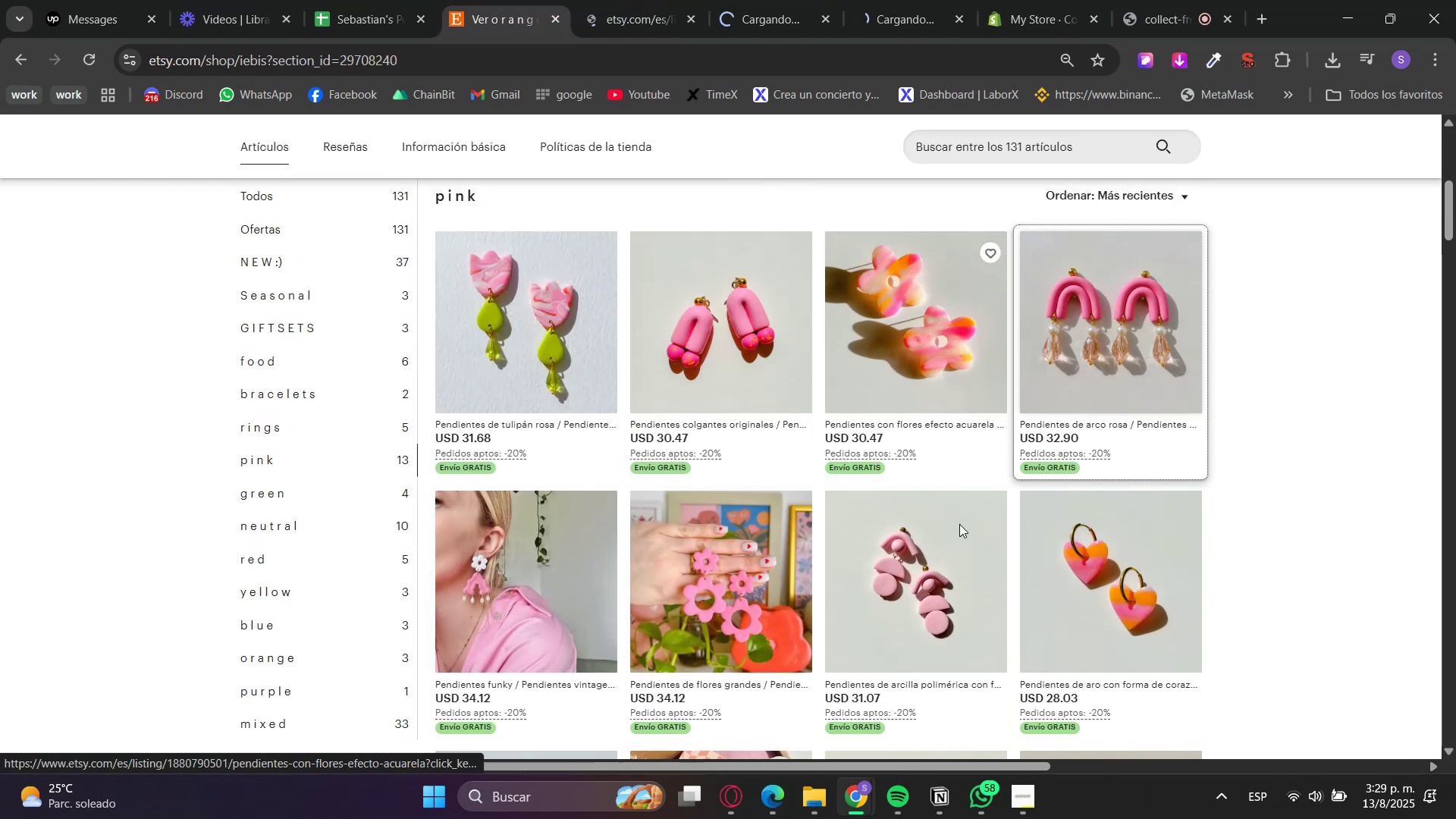 
hold_key(key=ControlLeft, duration=0.37)
left_click([927, 571])
 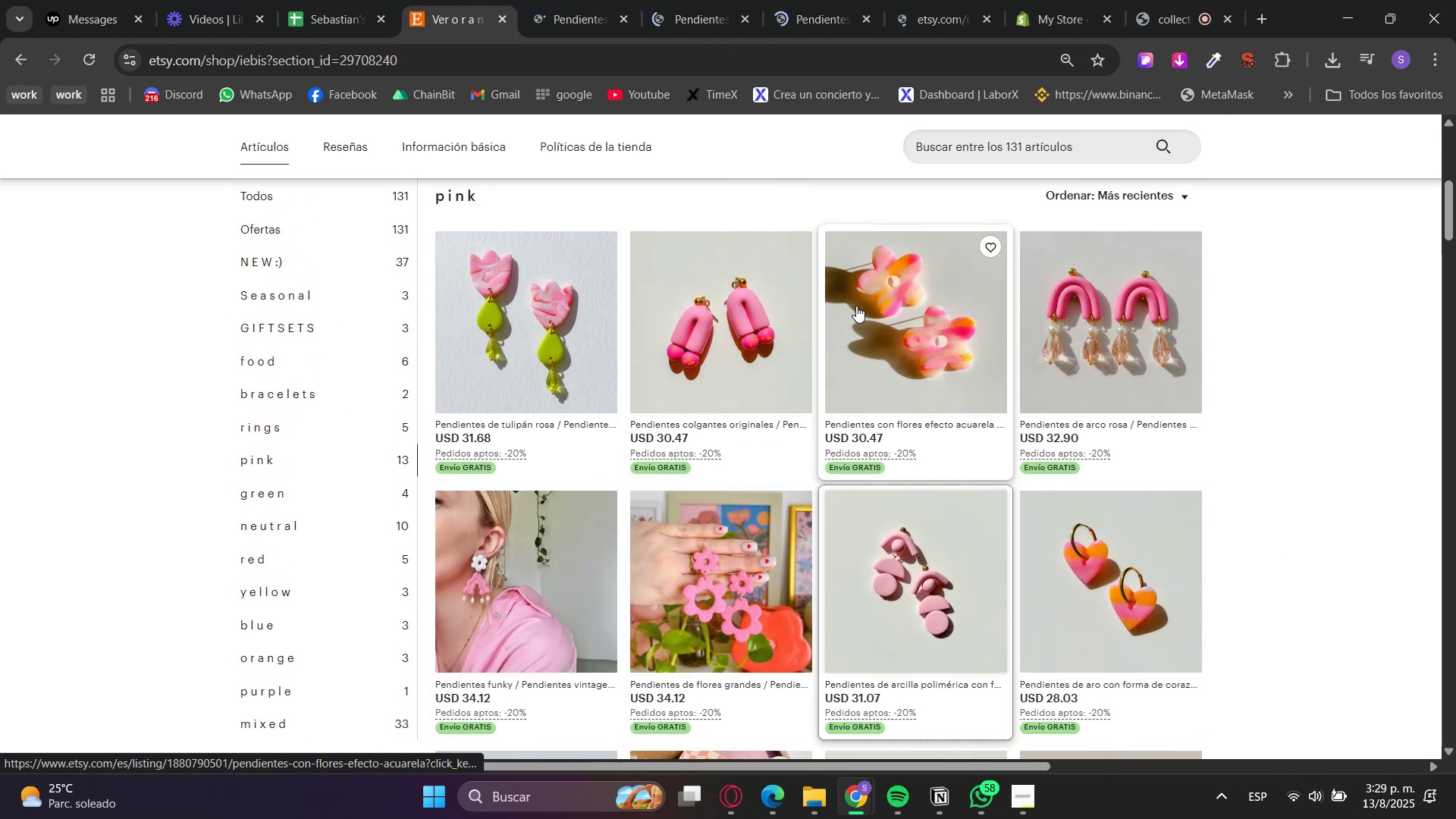 
left_click([1073, 0])
 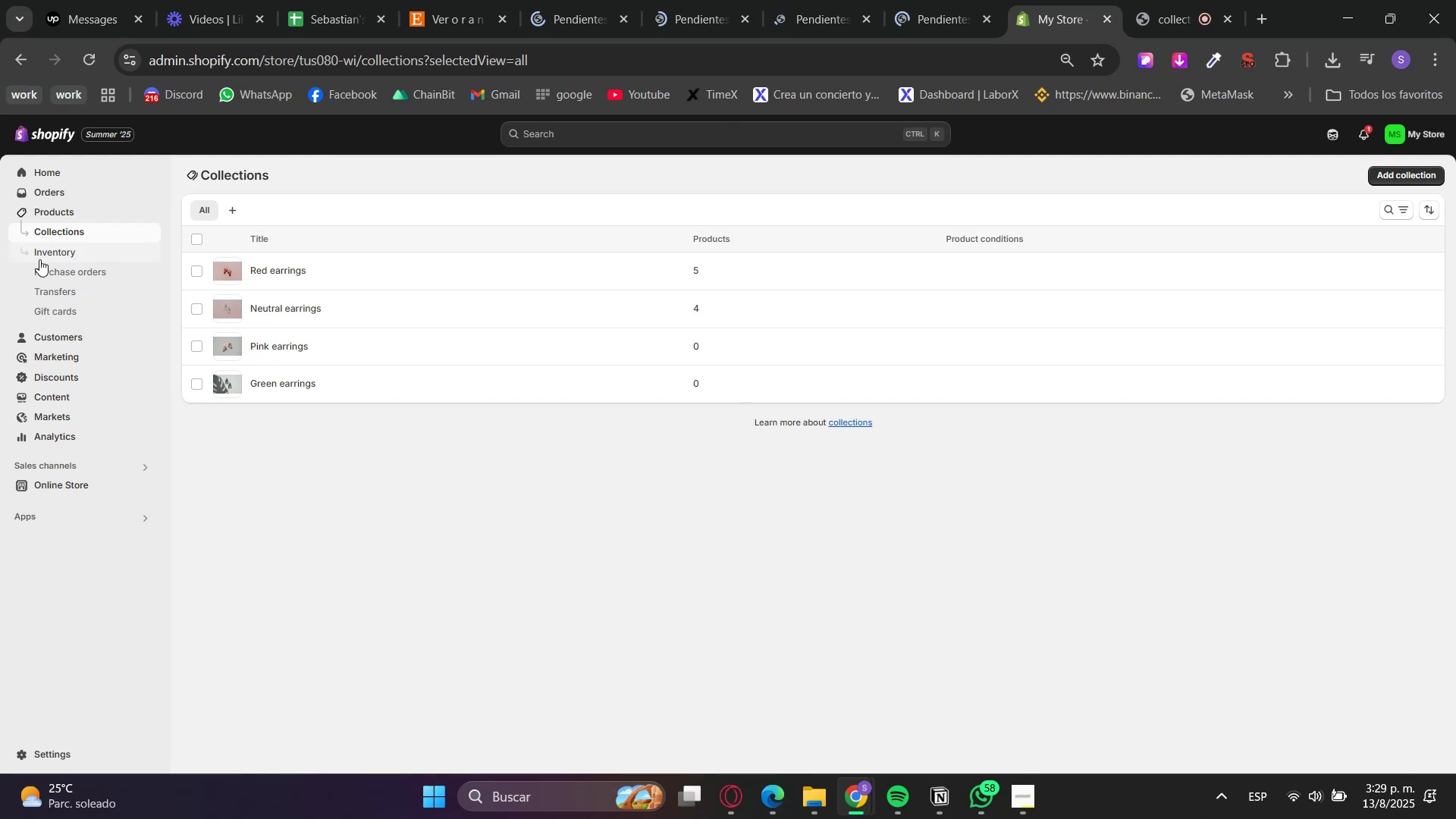 
left_click([58, 219])
 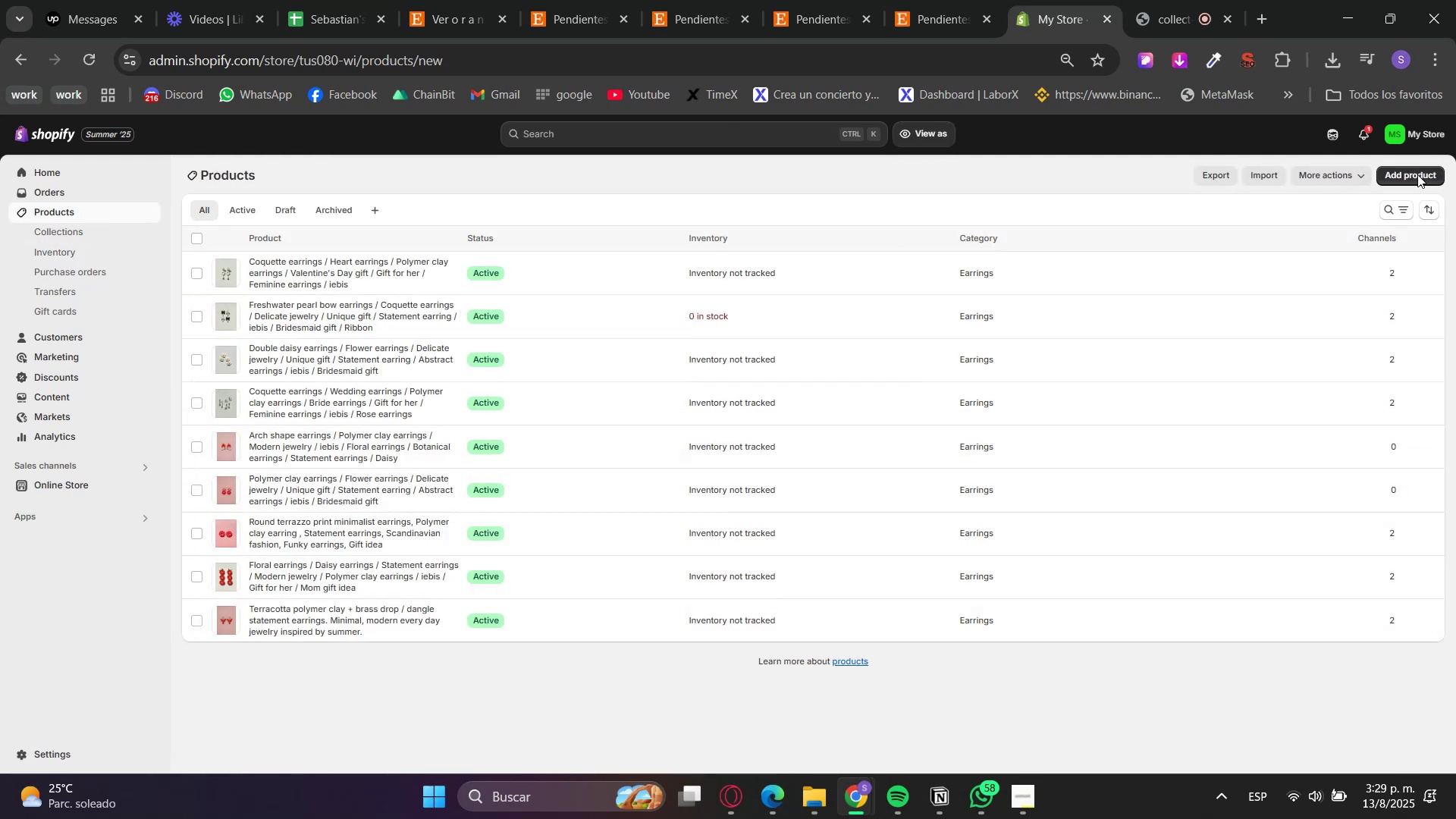 
left_click([548, 0])
 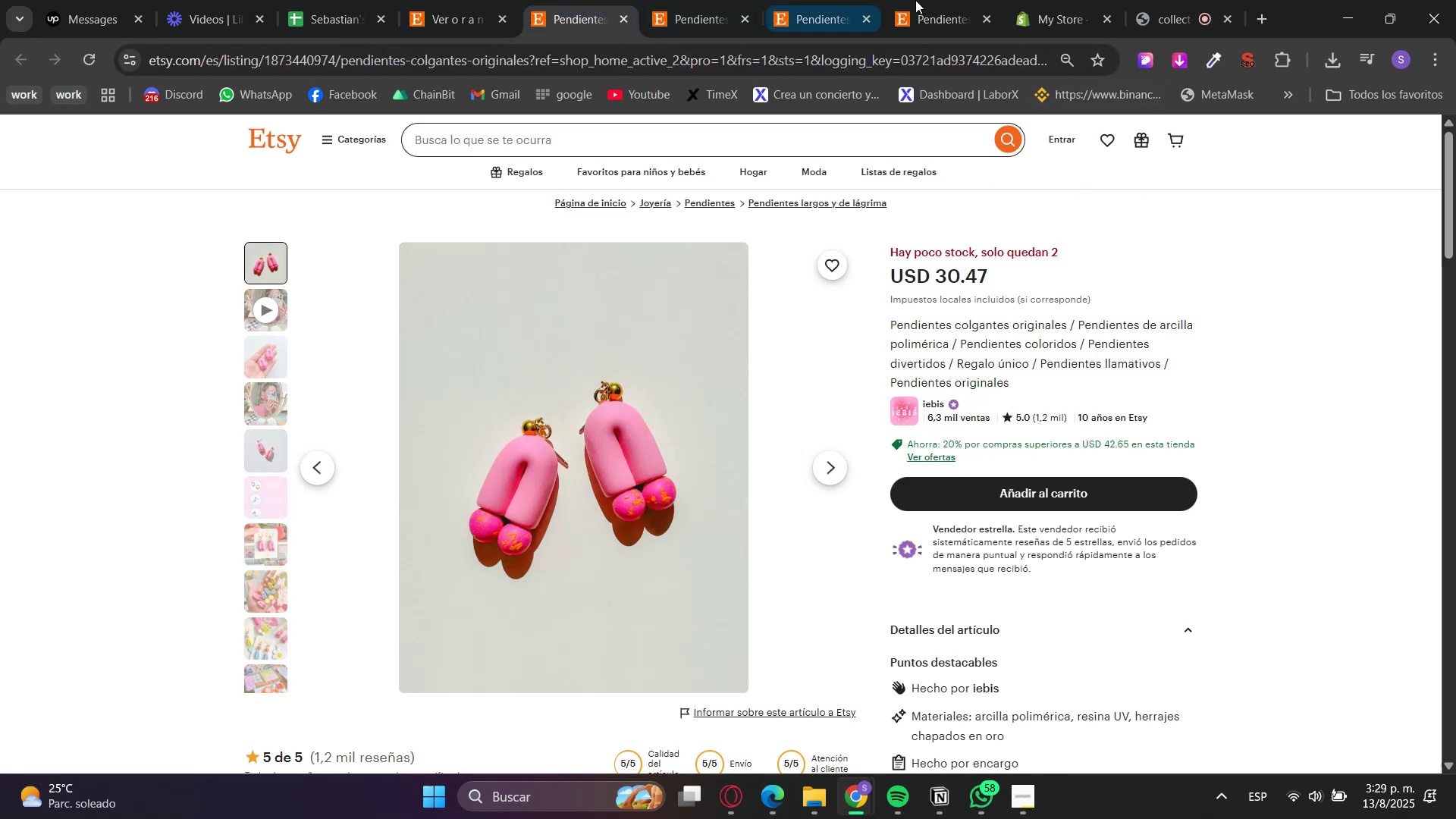 
scroll: coordinate [1012, 526], scroll_direction: down, amount: 3.0
 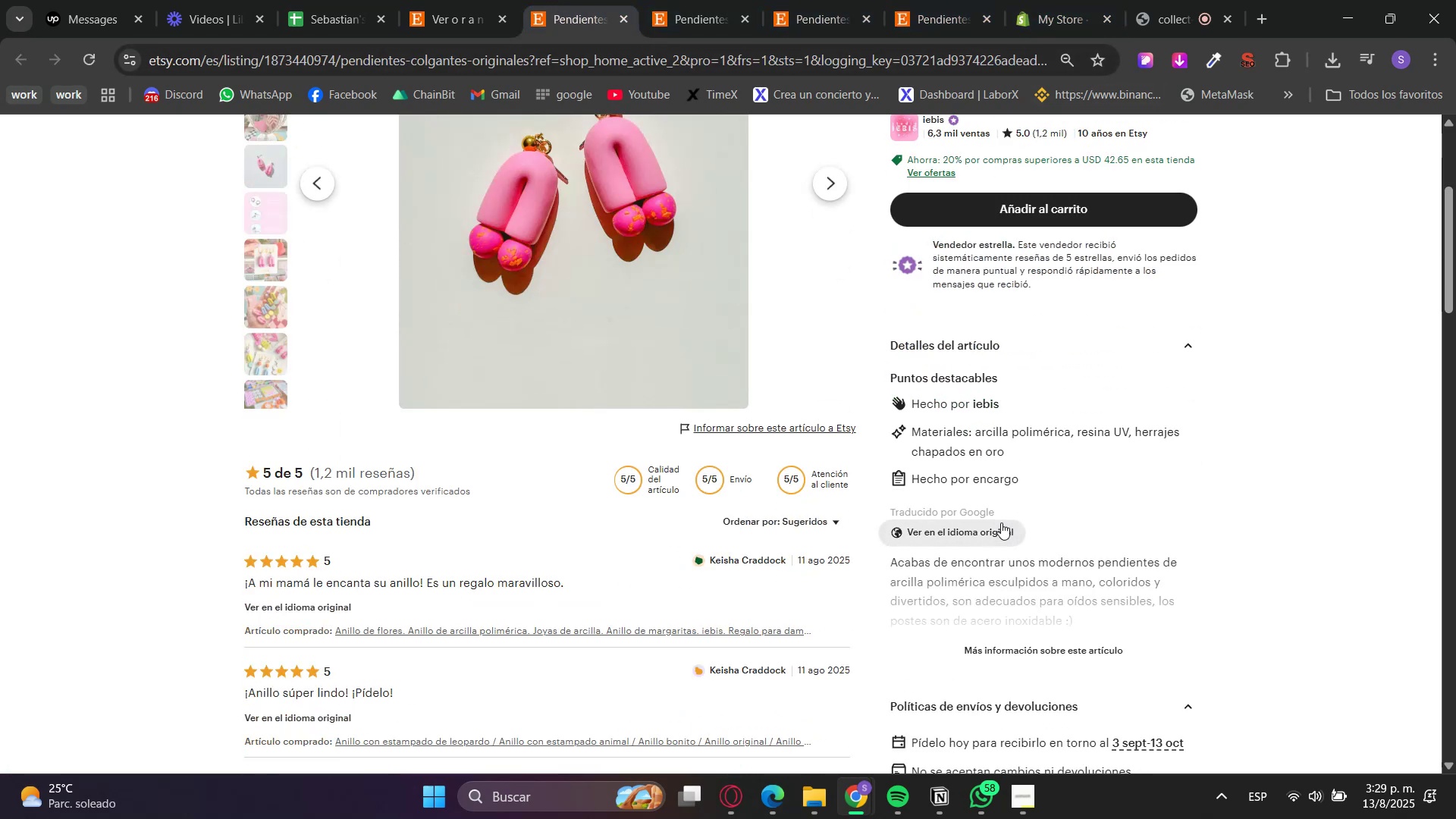 
left_click([990, 535])
 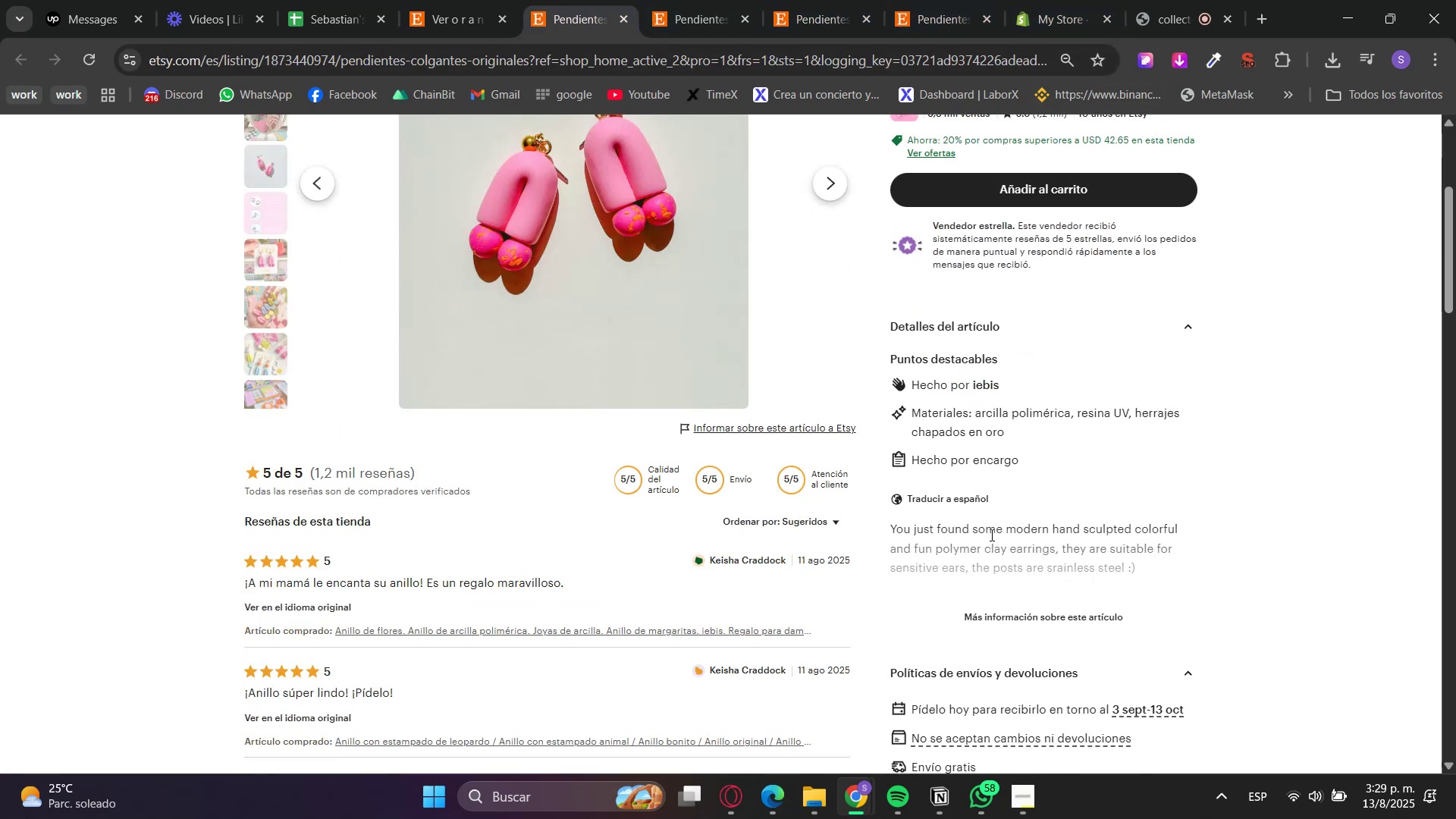 
scroll: coordinate [990, 535], scroll_direction: up, amount: 4.0
 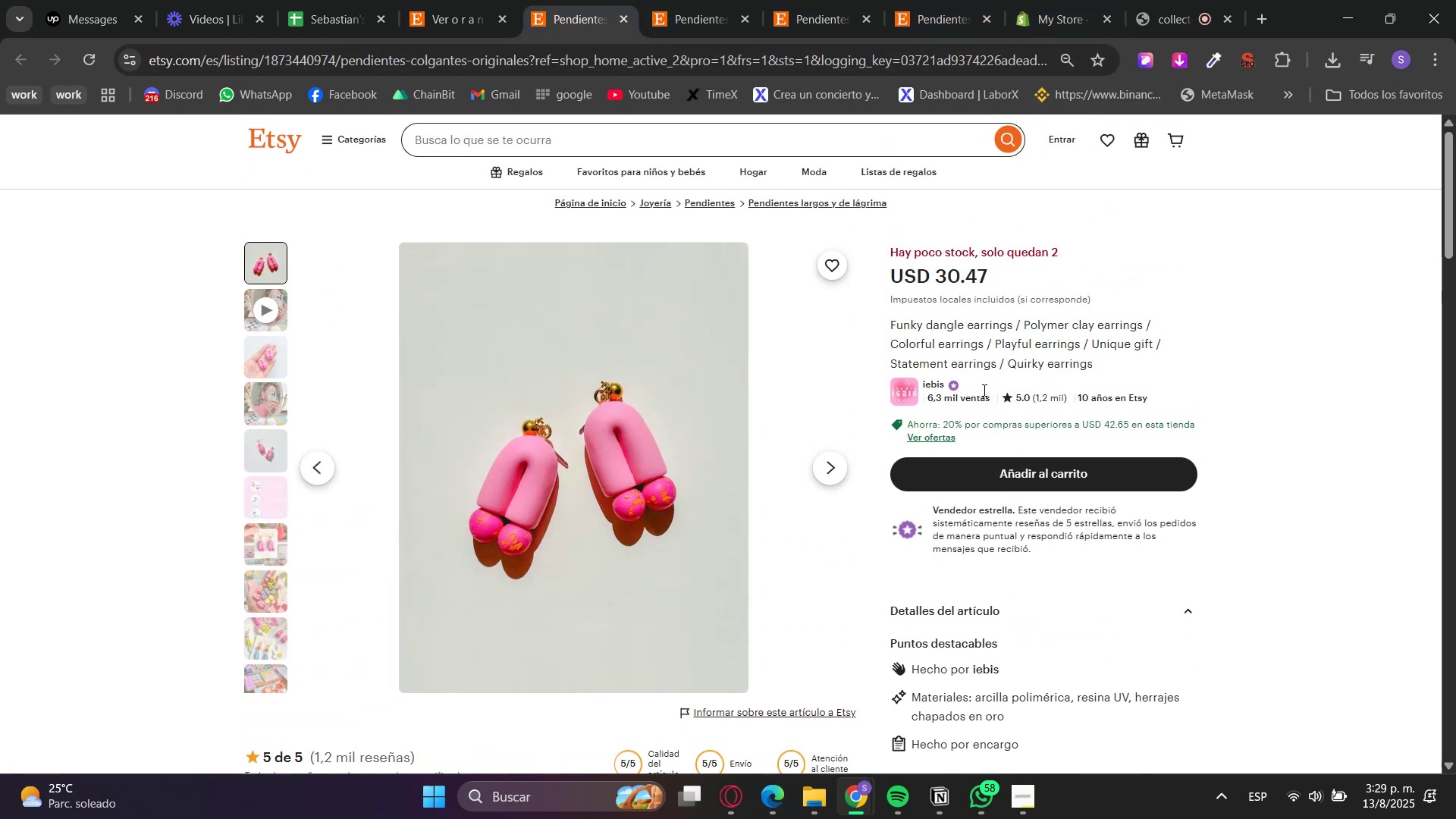 
double_click([975, 353])
 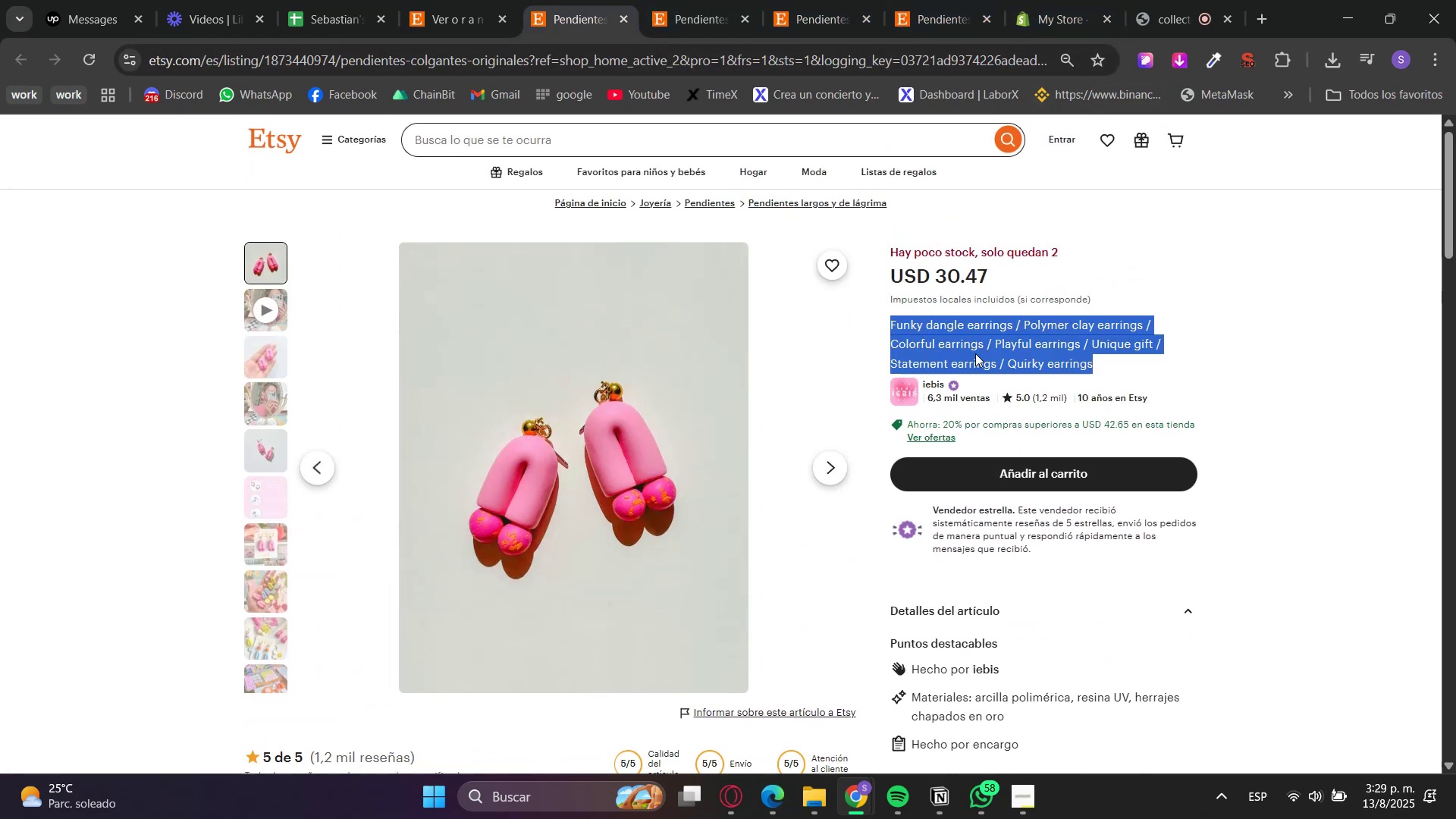 
triple_click([975, 353])
 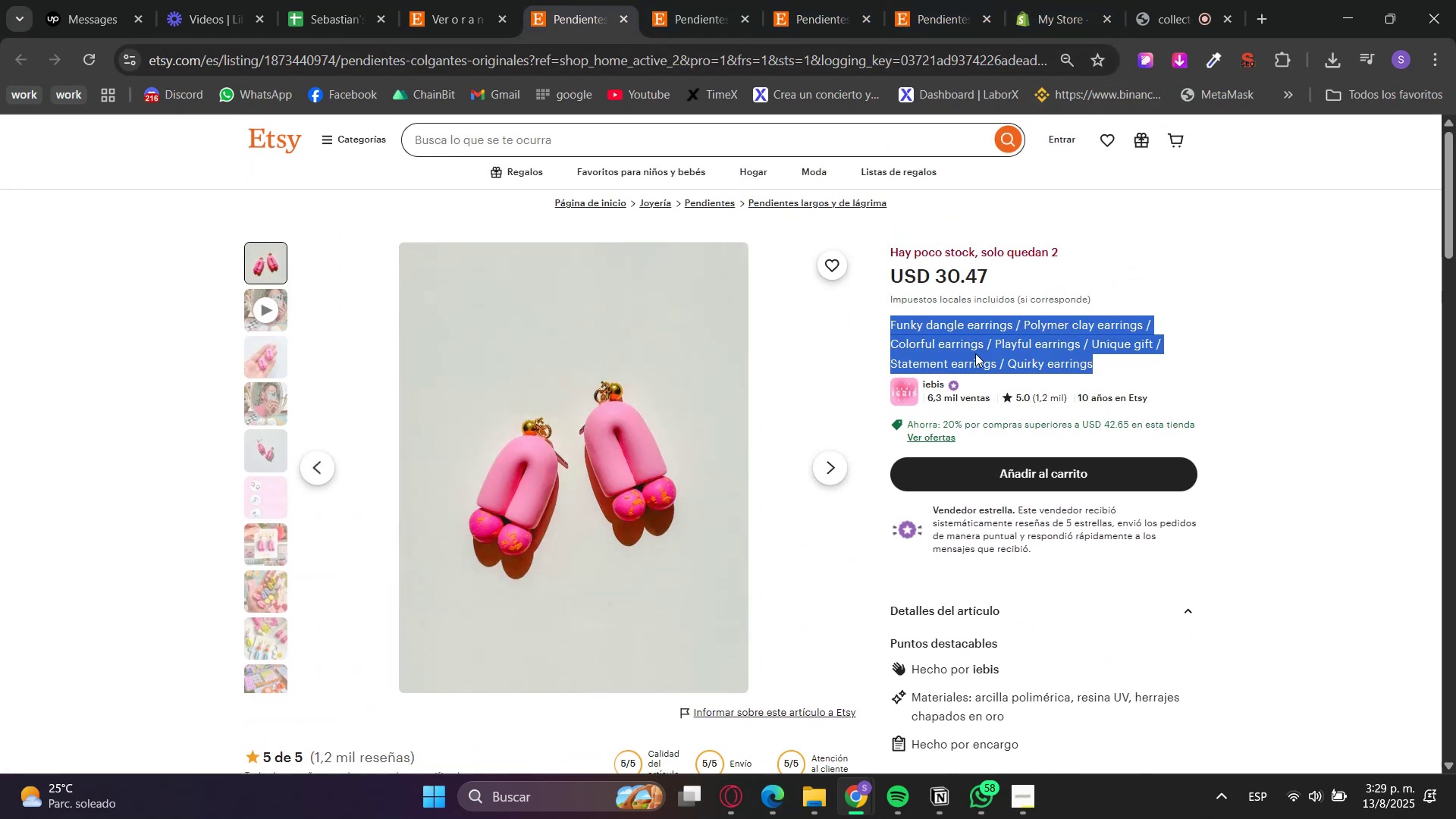 
key(Control+ControlLeft)
 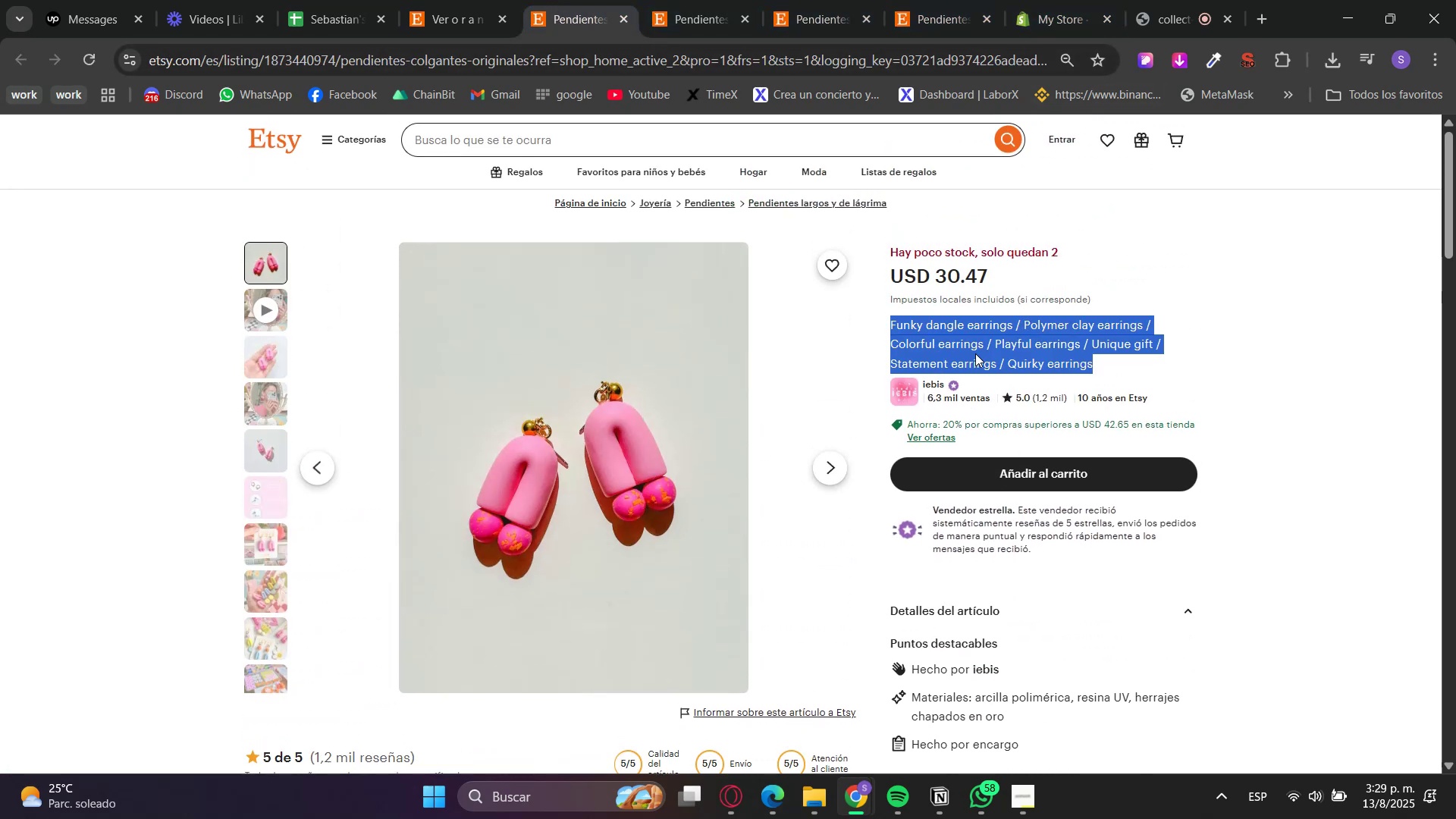 
key(Control+C)
 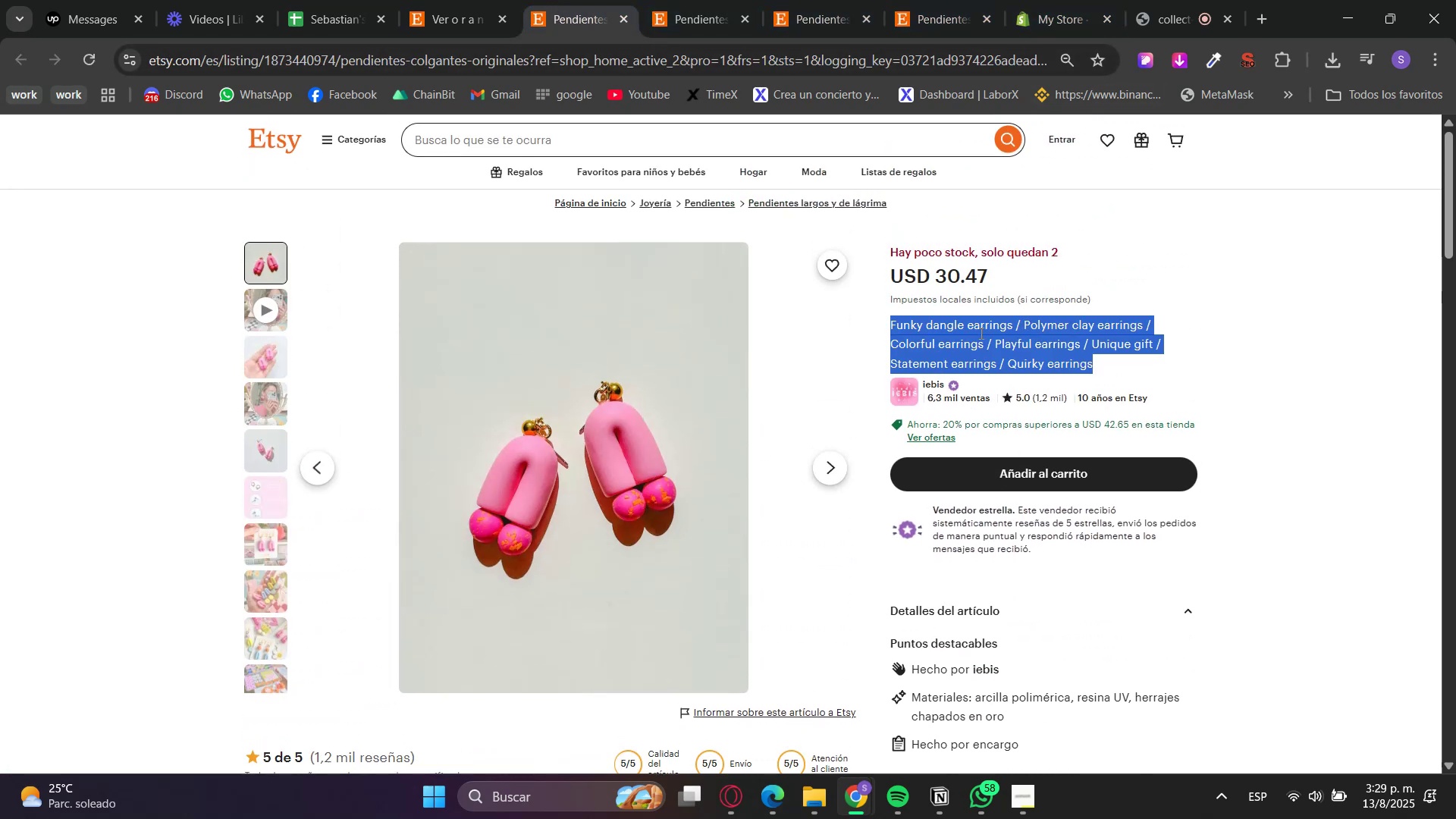 
key(Control+C)
 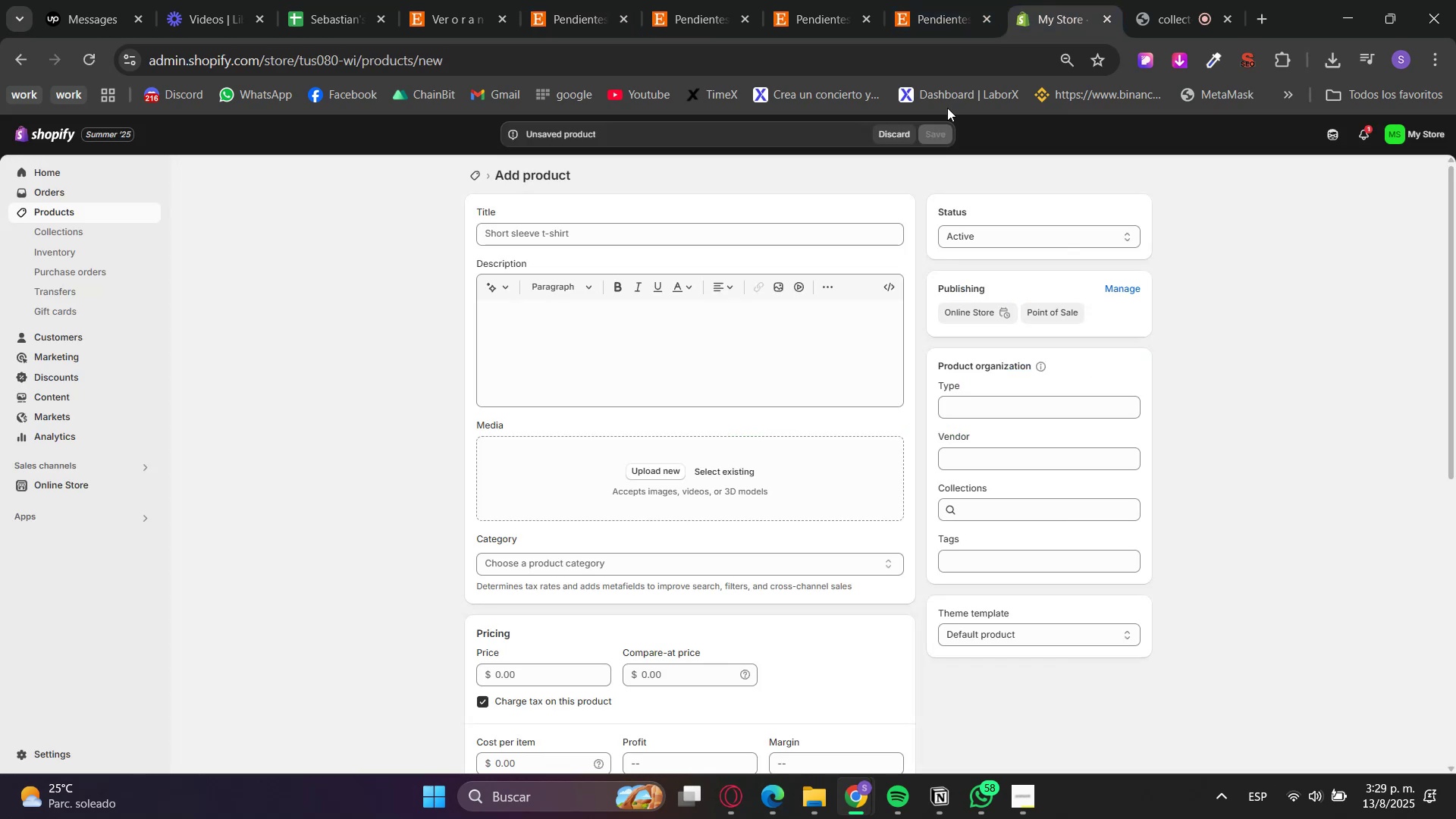 
left_click([648, 222])
 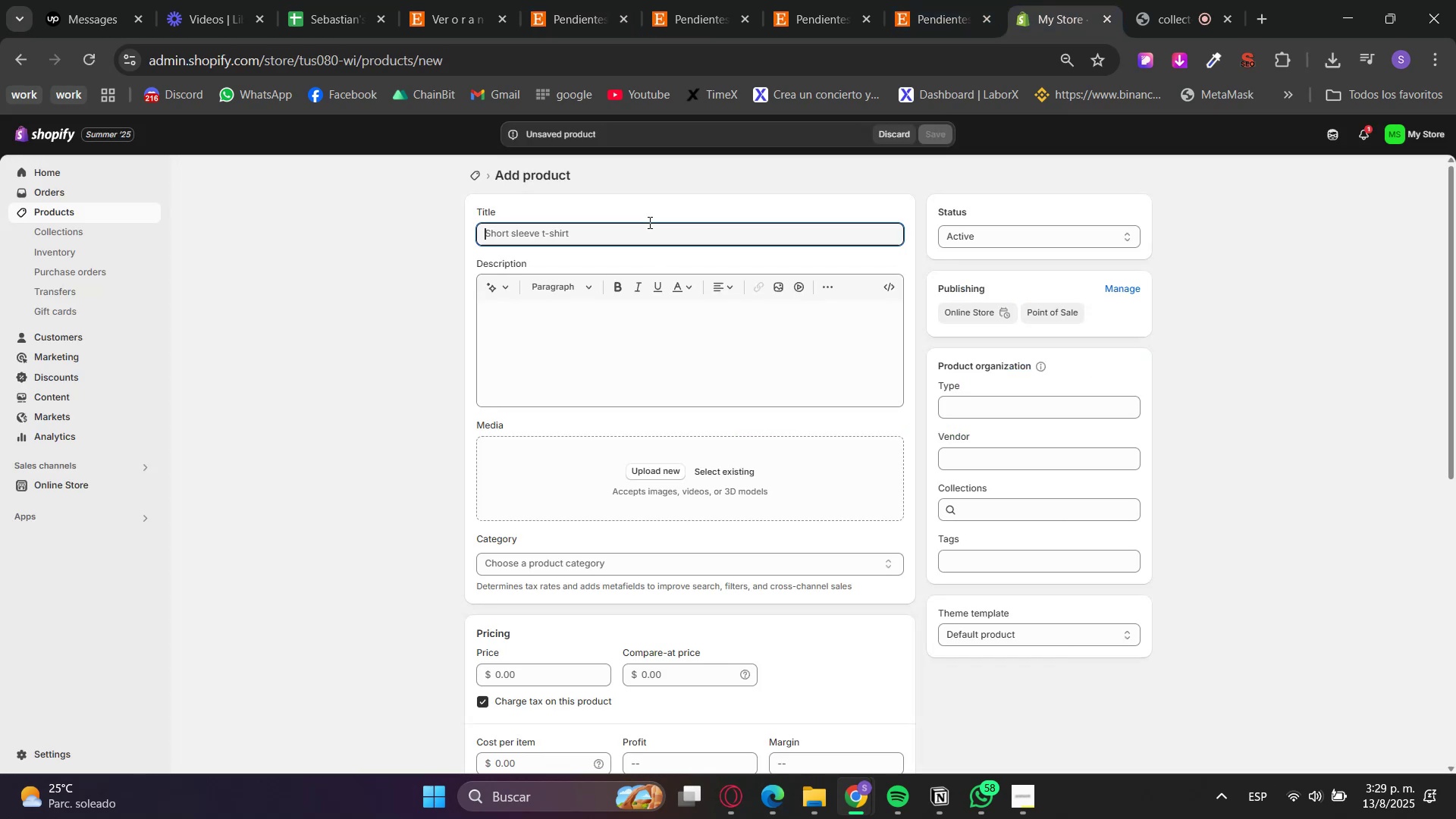 
key(Control+V)
 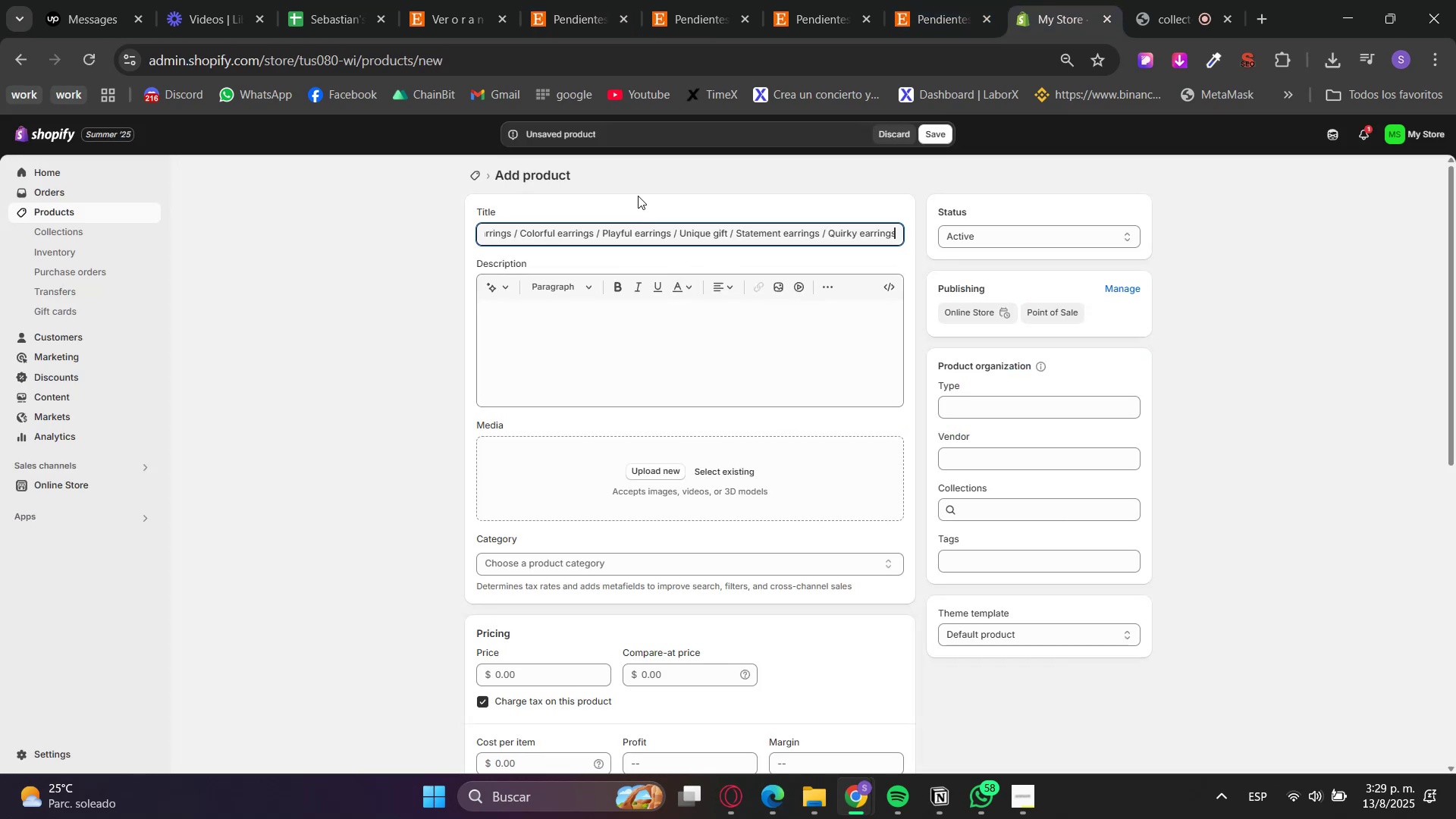 
left_click([651, 0])
 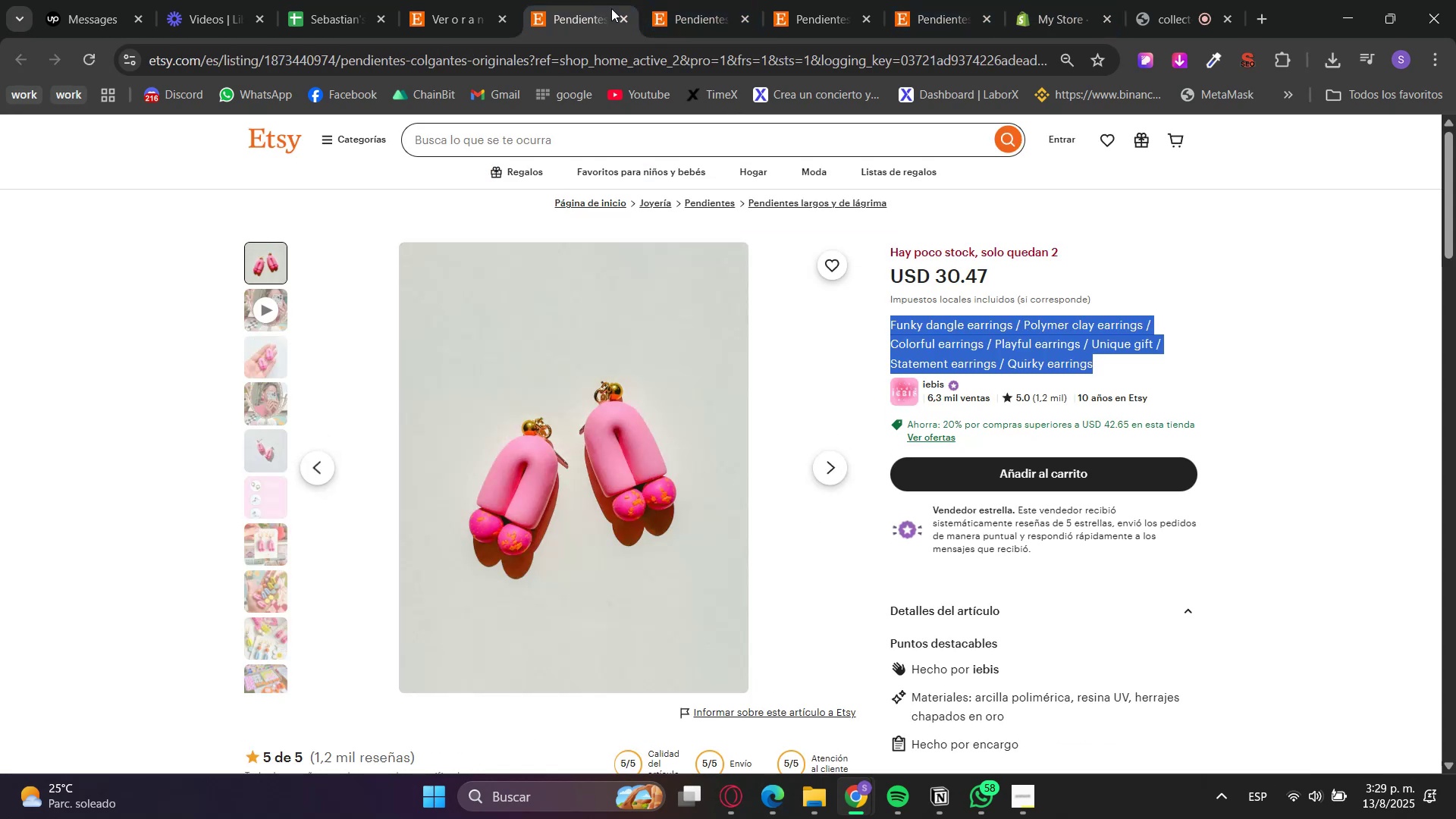 
scroll: coordinate [971, 472], scroll_direction: down, amount: 4.0
 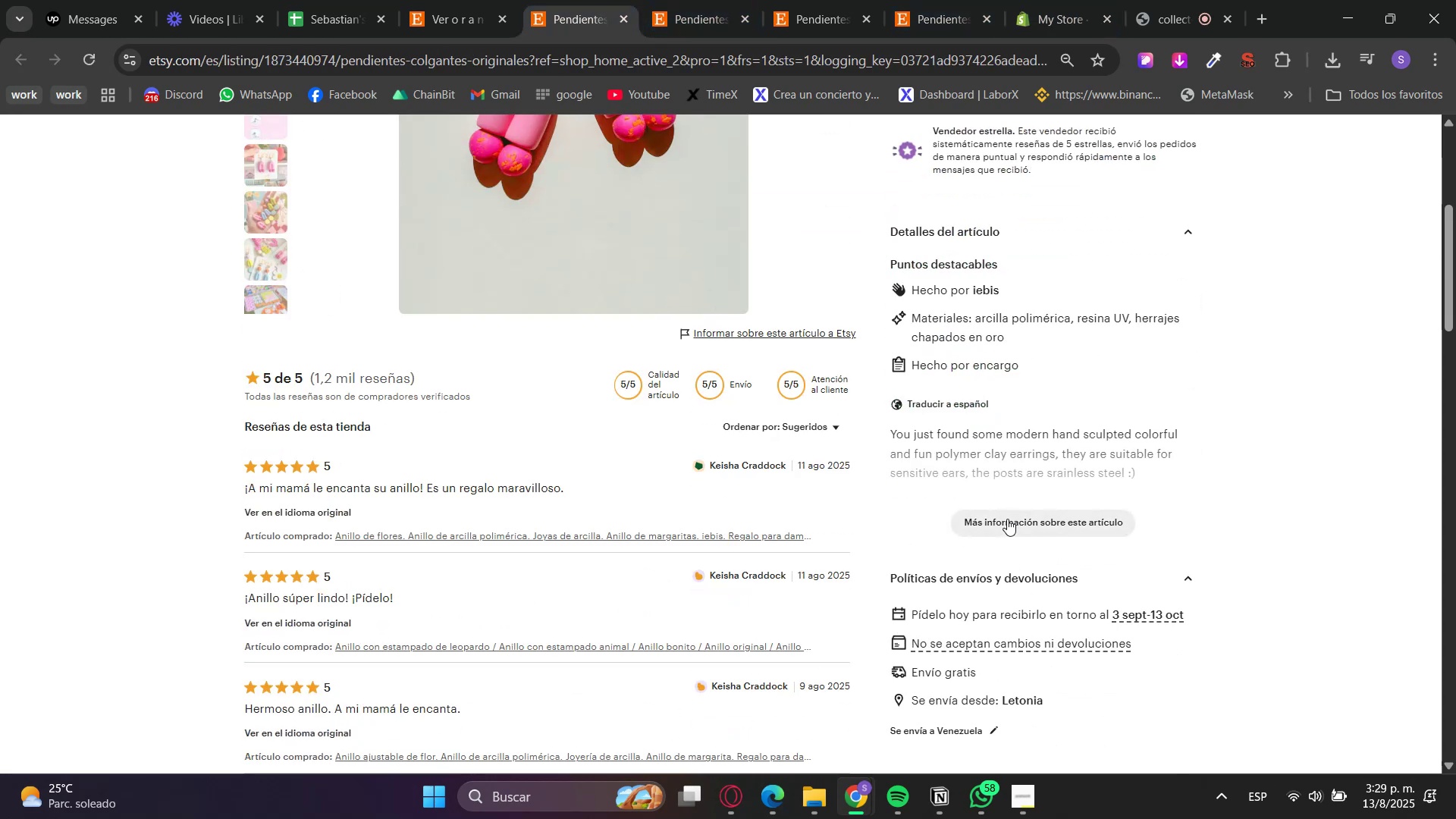 
double_click([966, 435])
 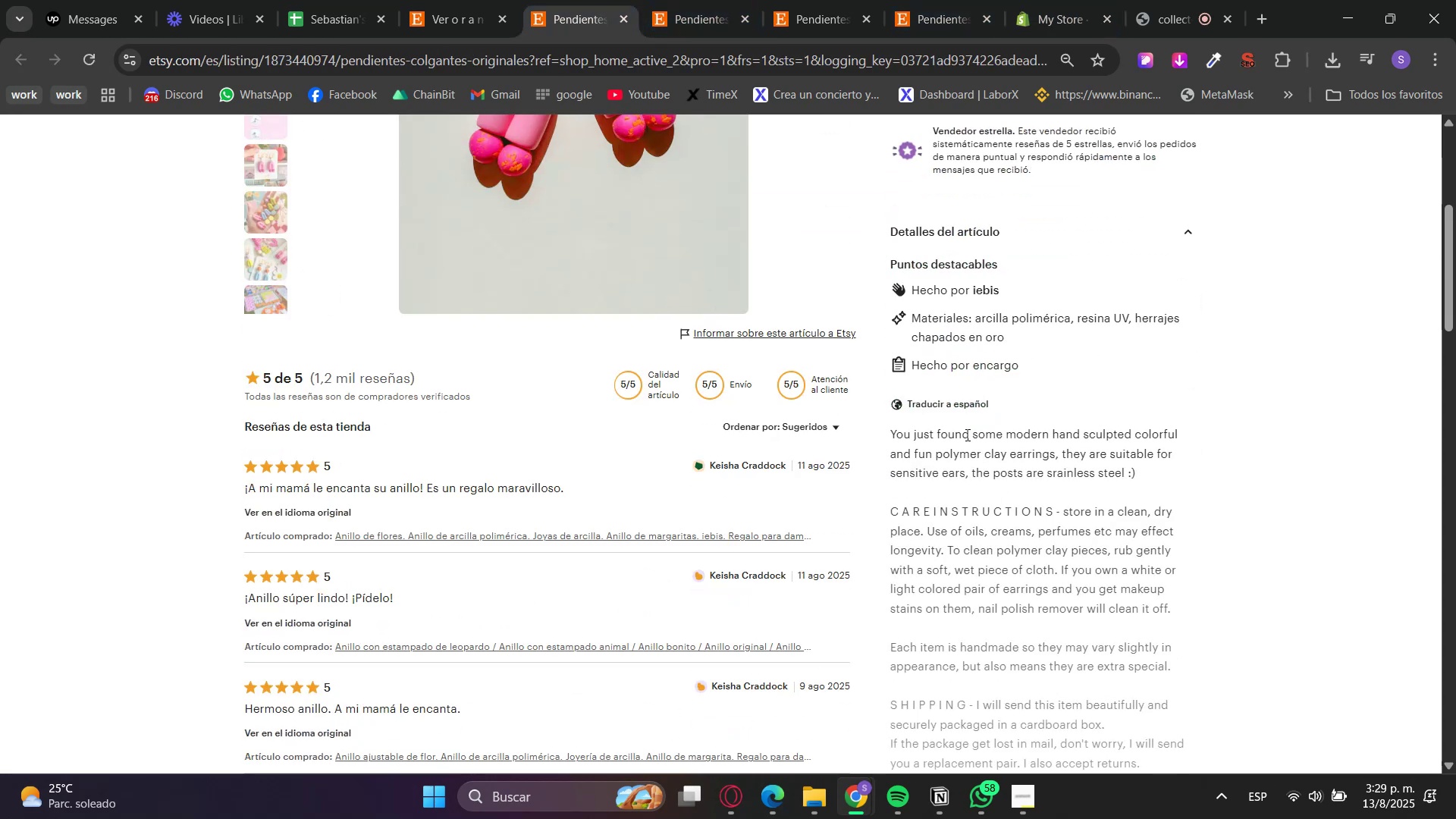 
triple_click([966, 435])
 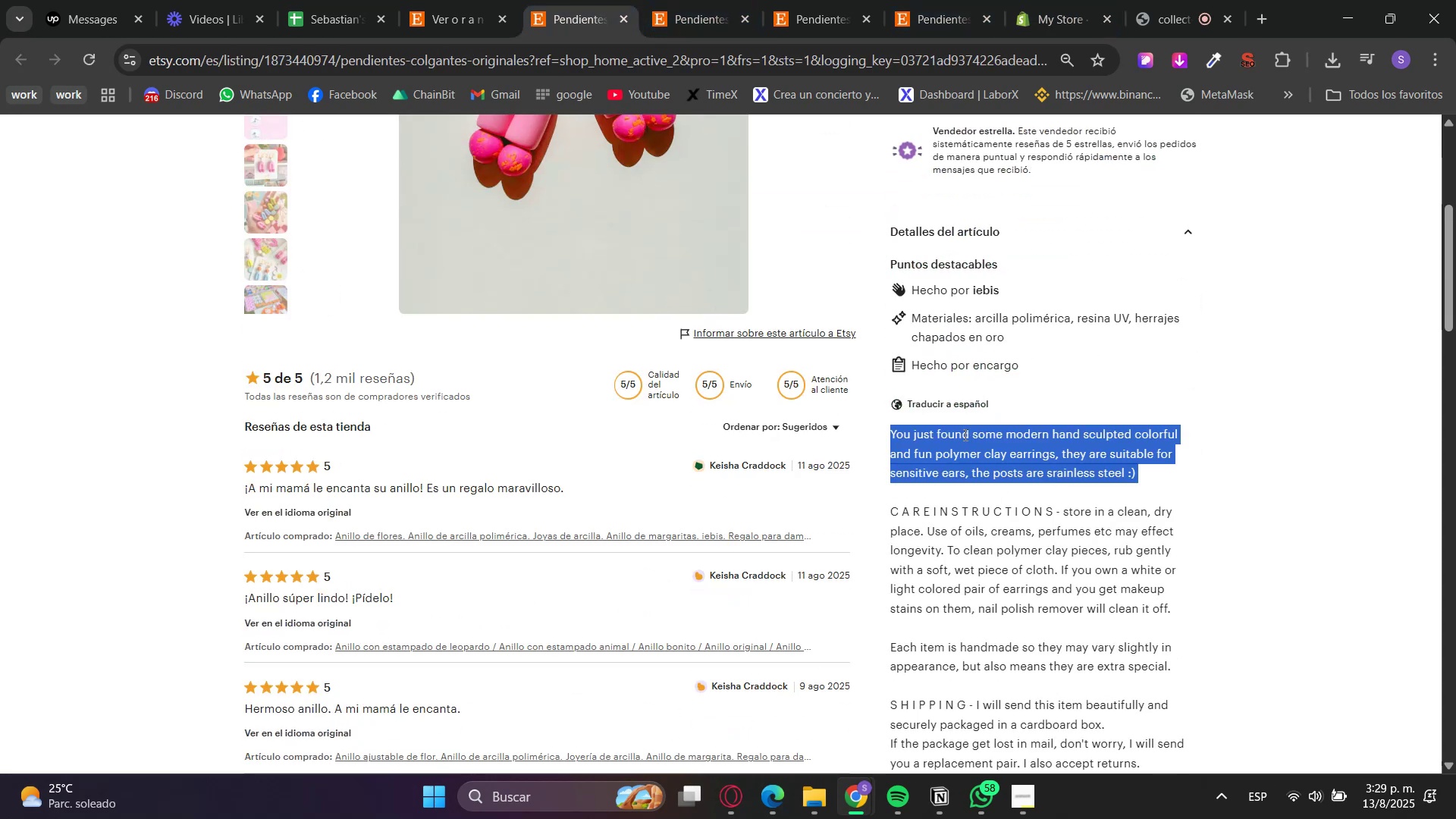 
scroll: coordinate [967, 516], scroll_direction: down, amount: 3.0
 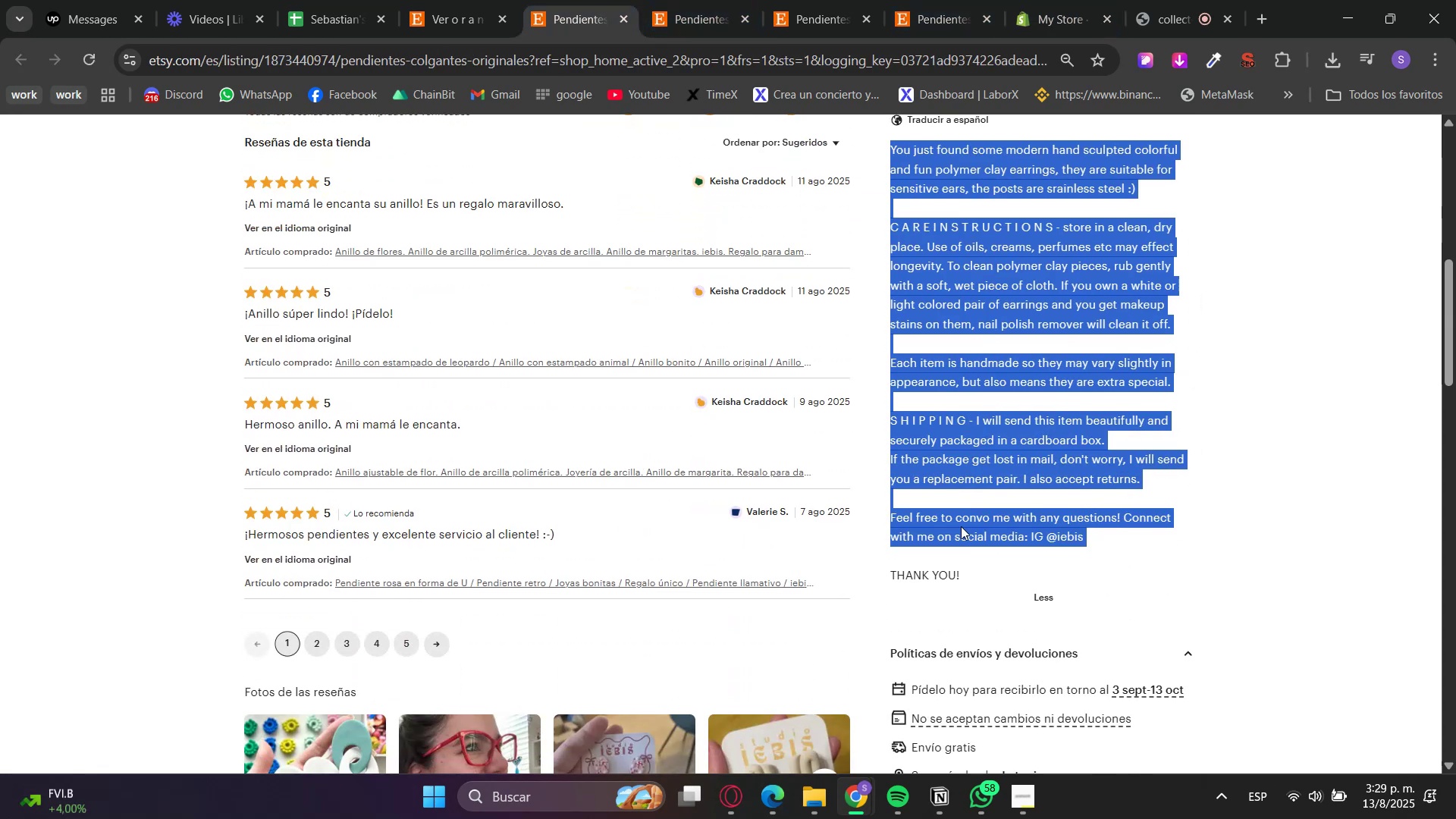 
key(Control+C)
 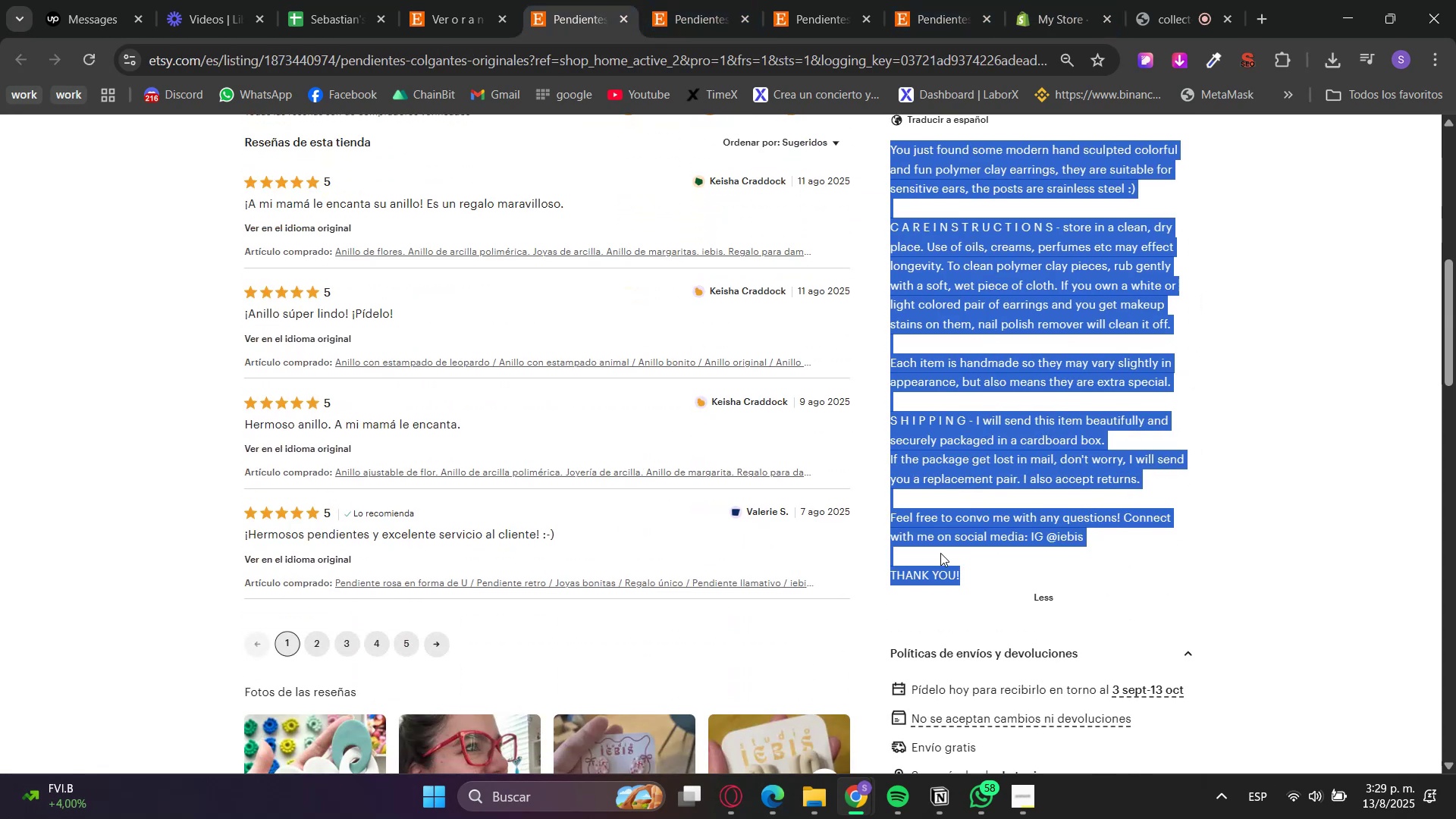 
key(Control+C)
 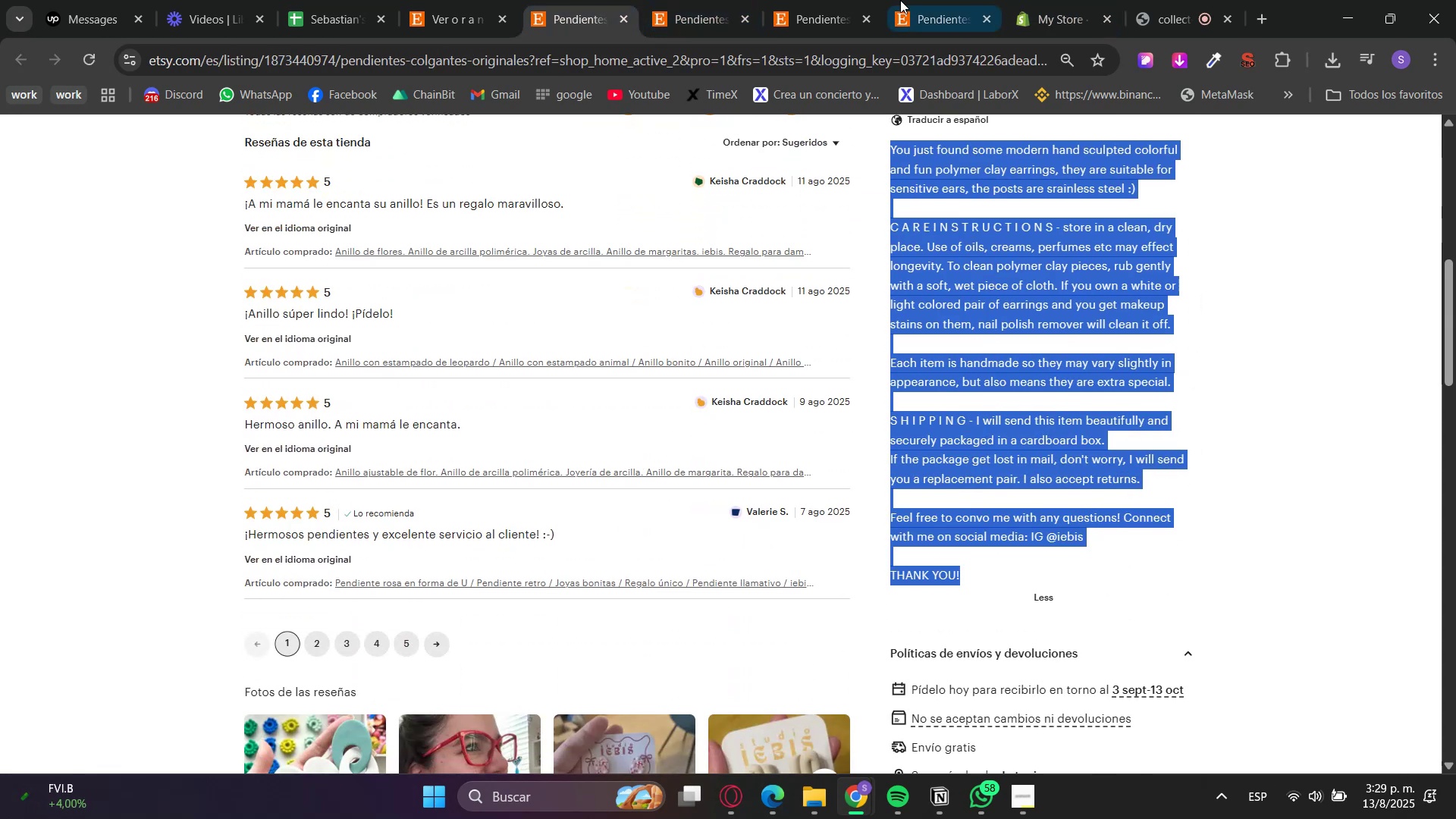 
left_click([1065, 0])
 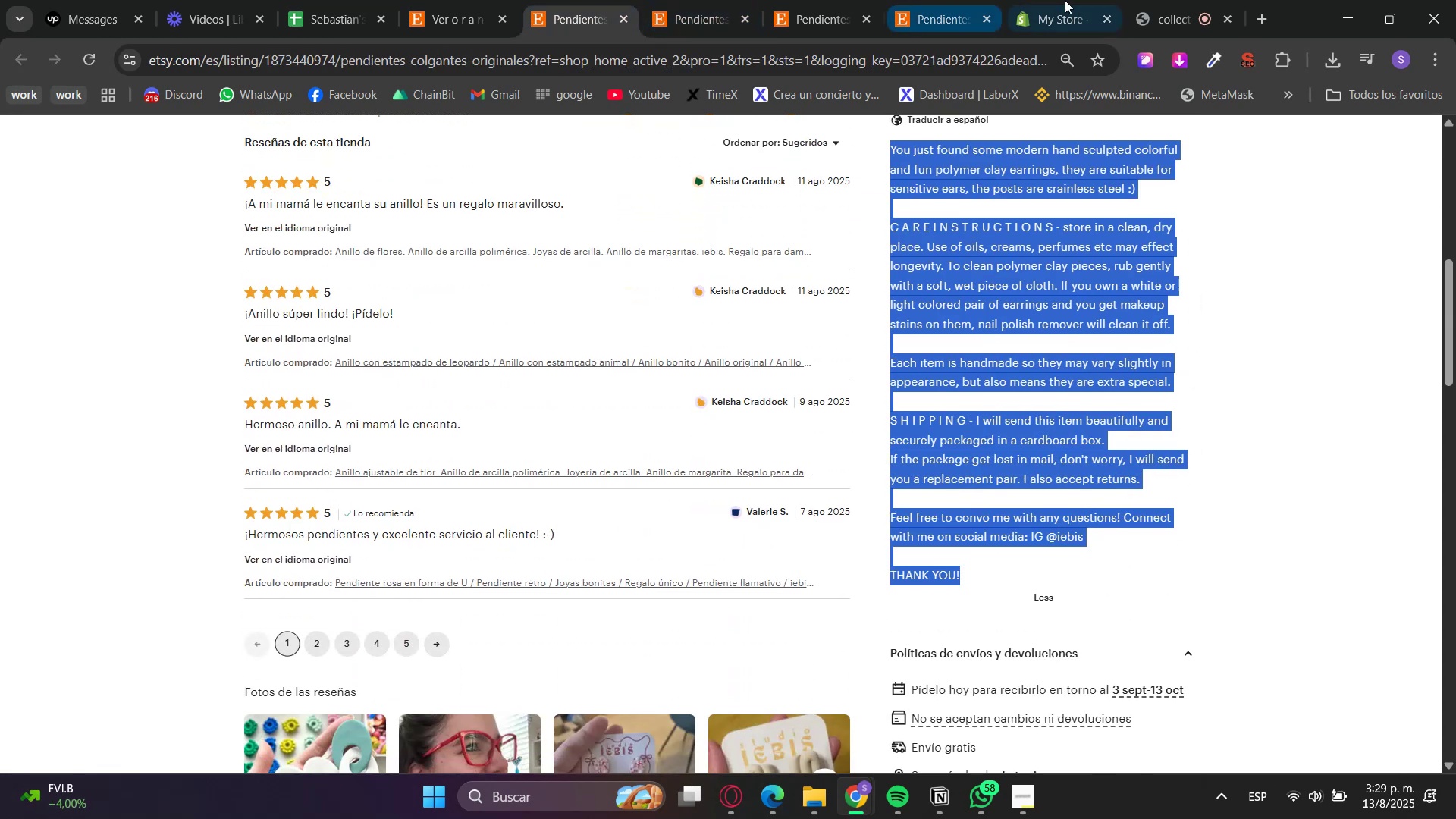 
double_click([598, 376])
 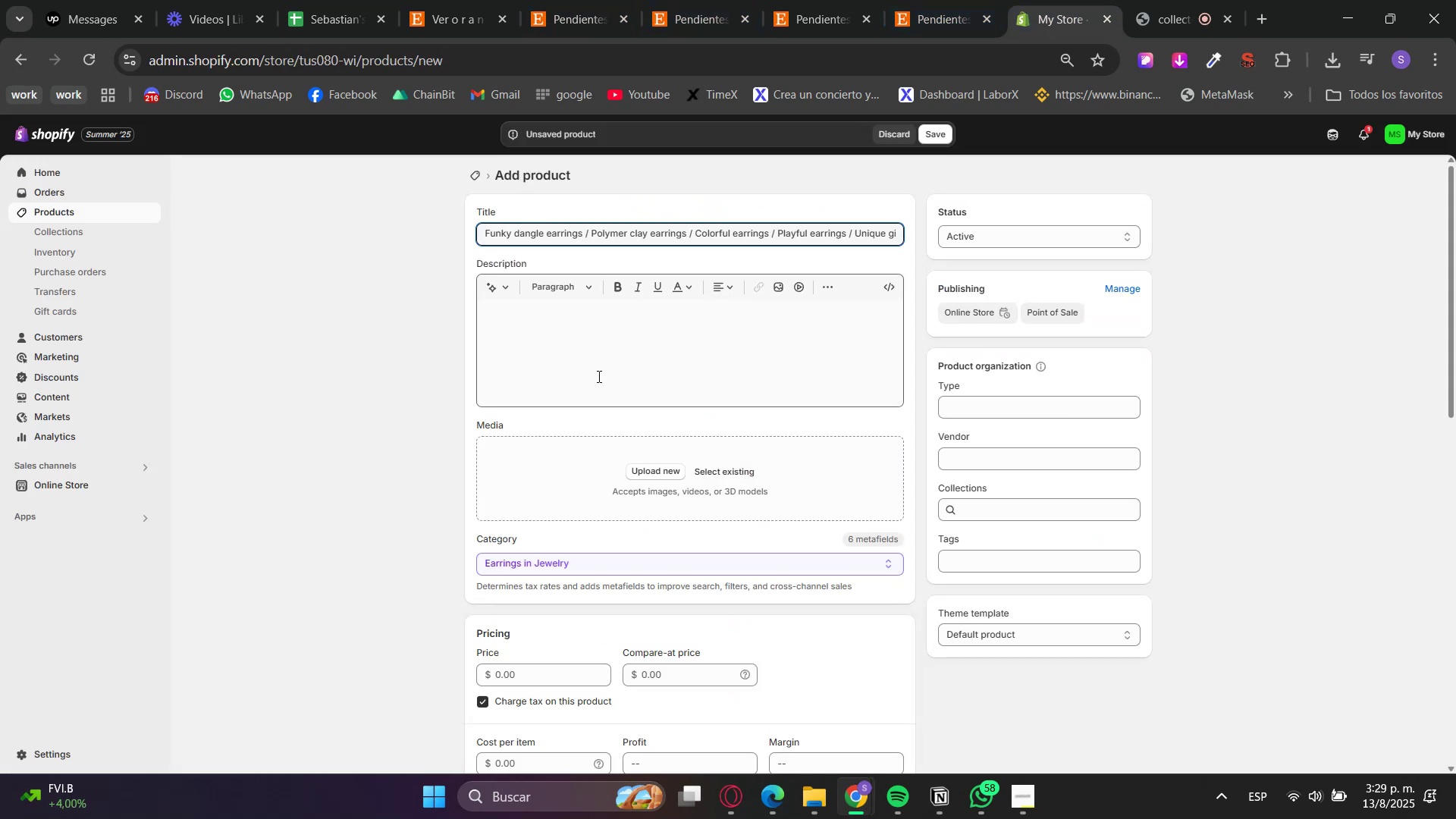 
key(Control+V)
 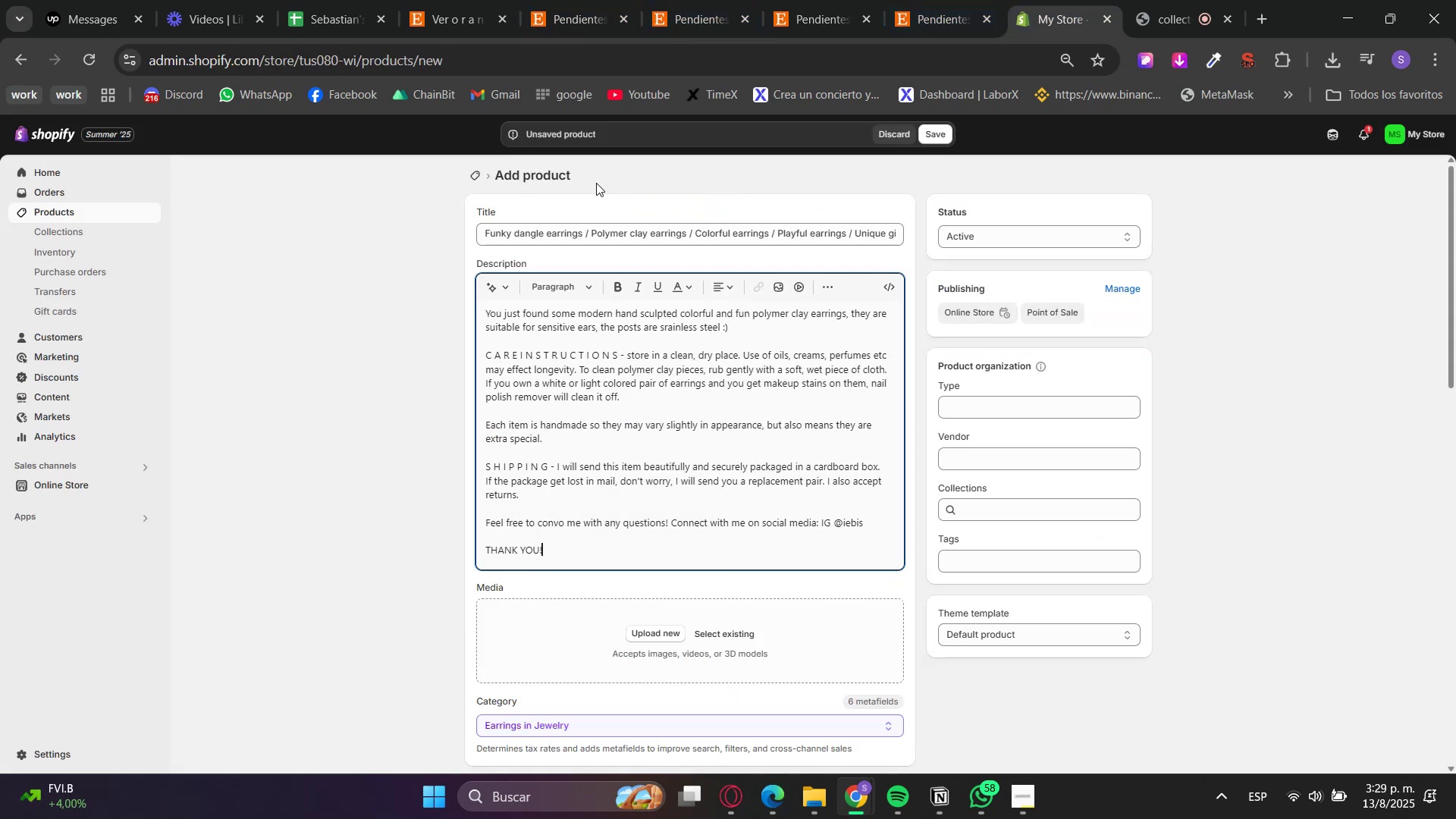 
left_click([570, 0])
 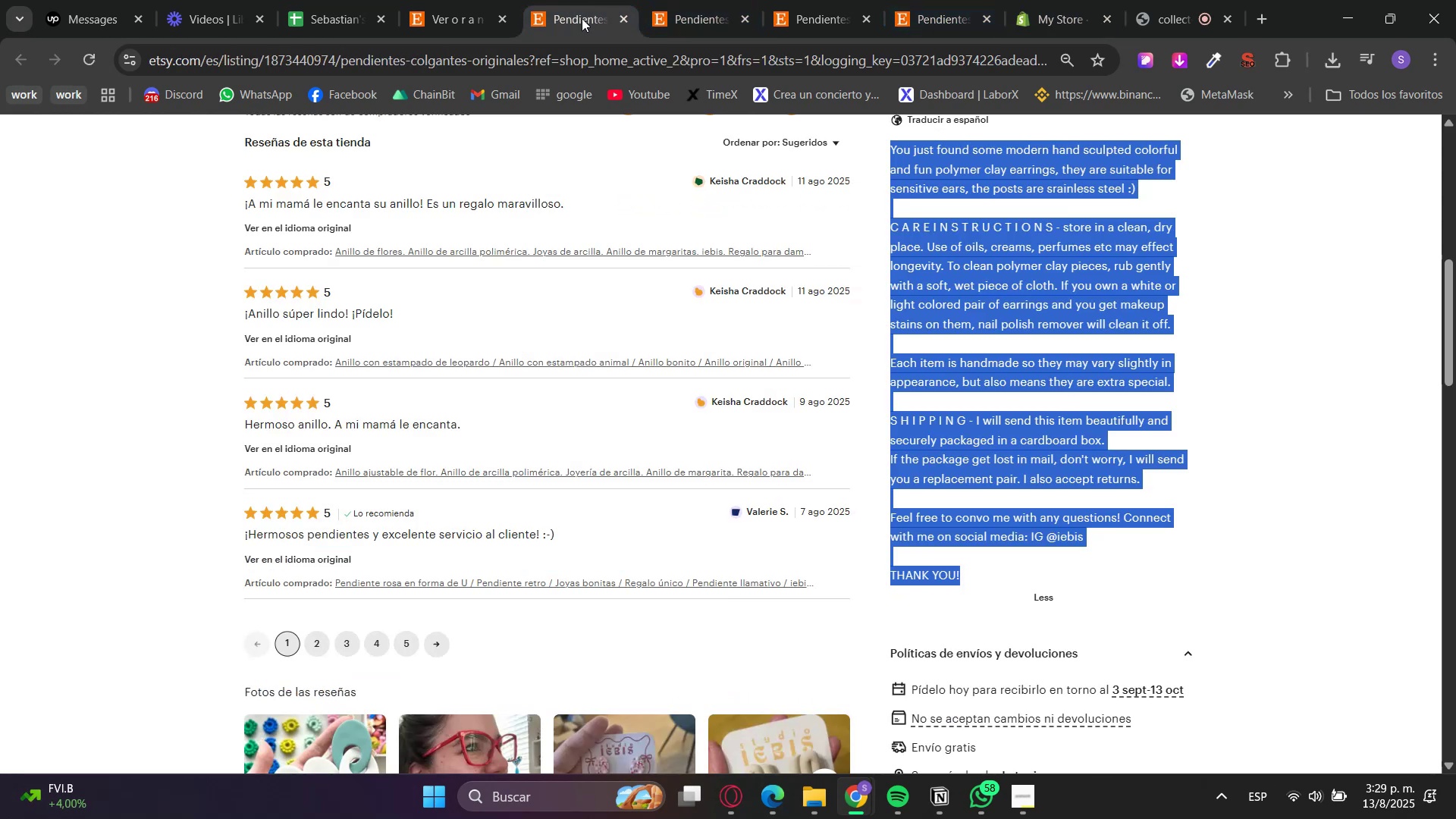 
scroll: coordinate [1124, 617], scroll_direction: up, amount: 8.0
 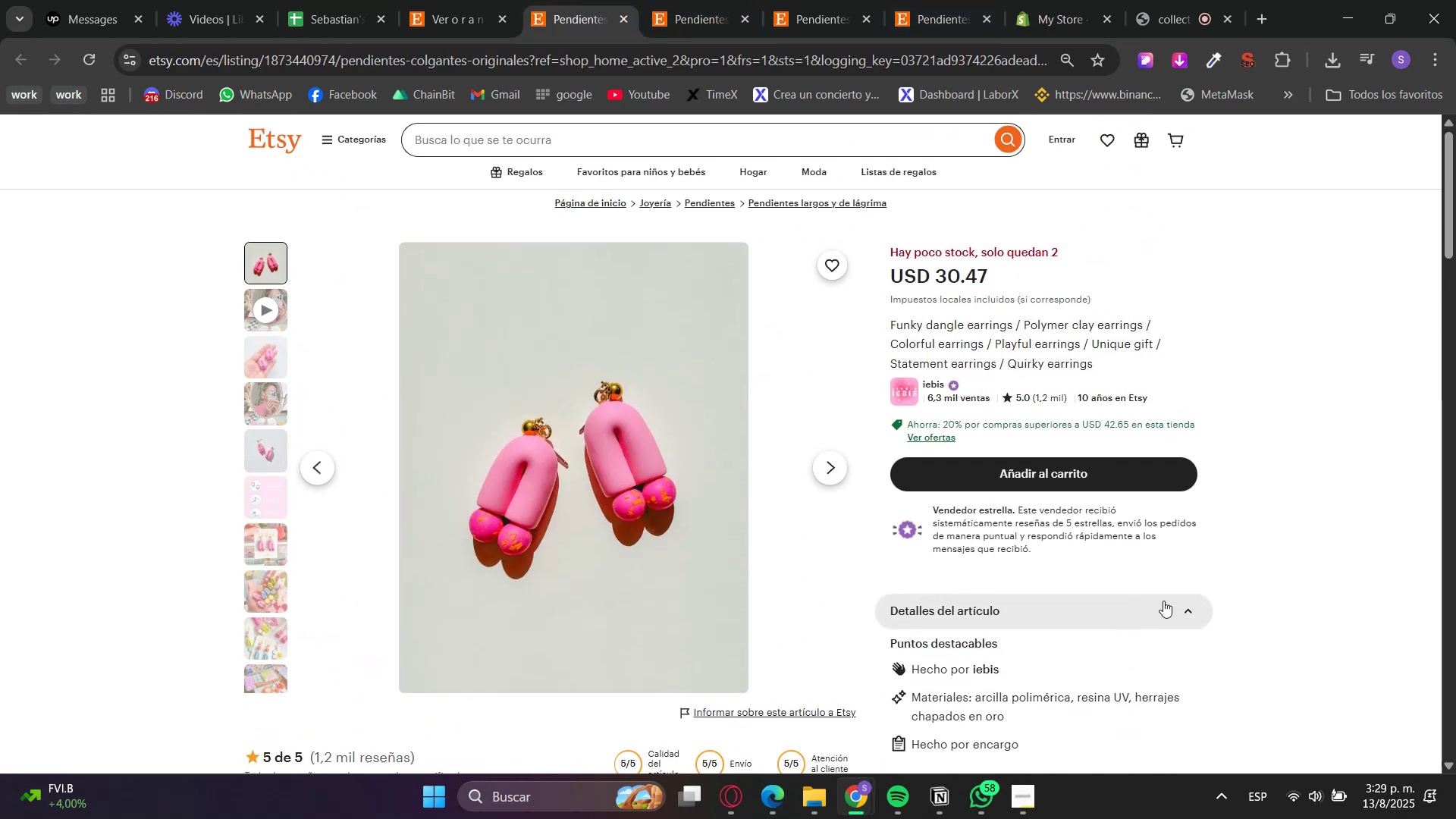 
left_click([1251, 541])
 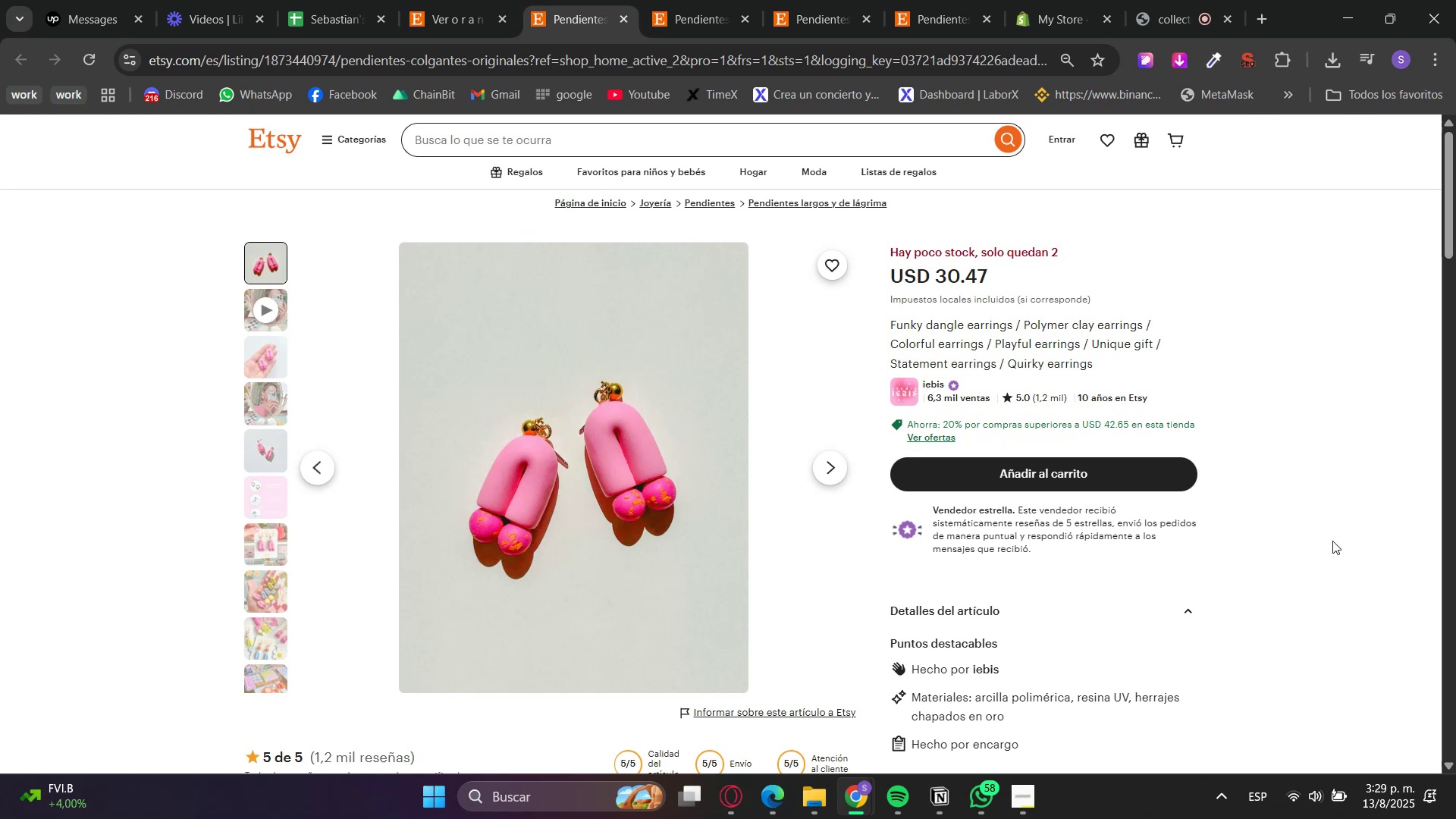 
mouse_move([1065, 16])
 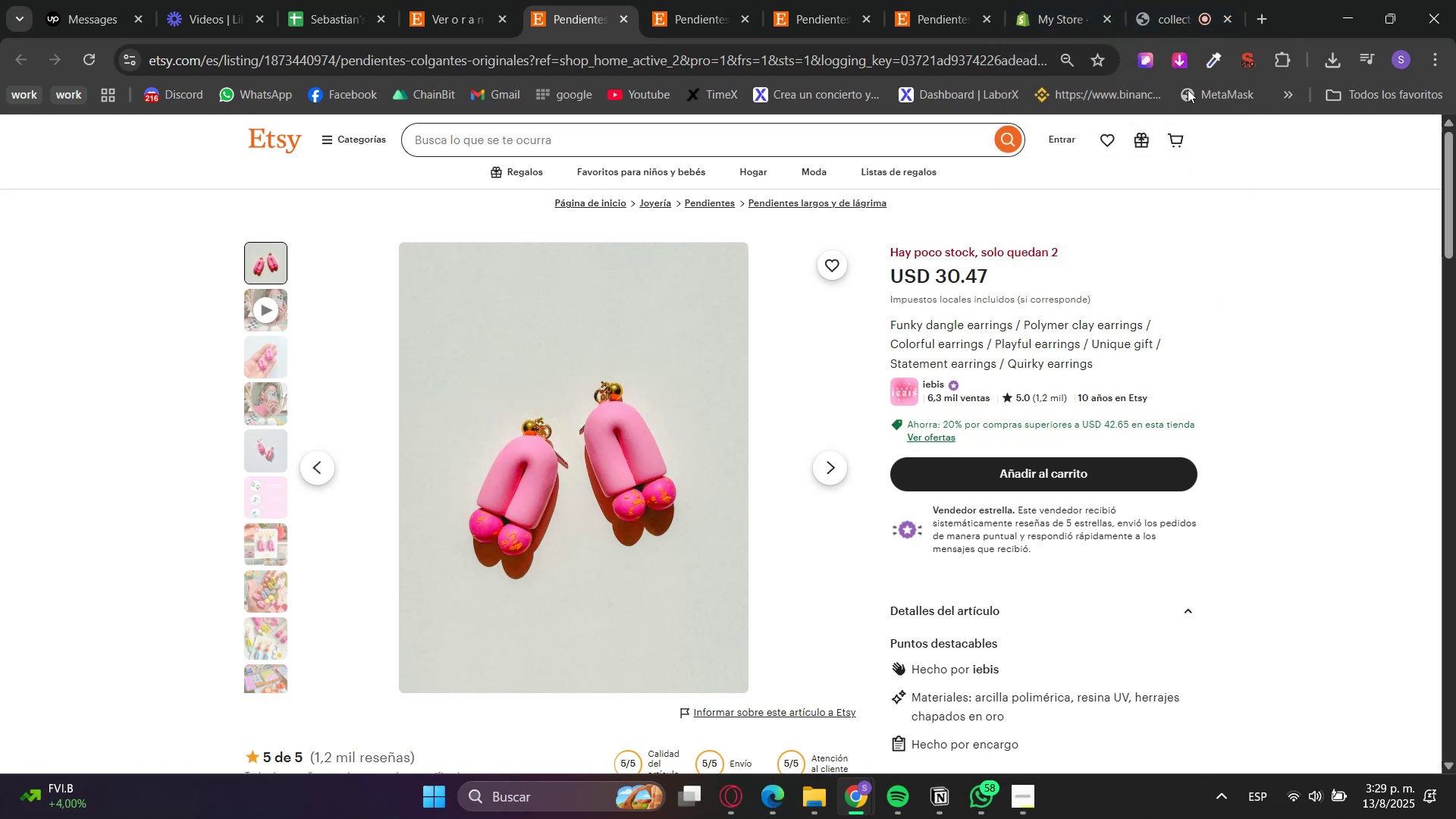 
left_click([1173, 48])
 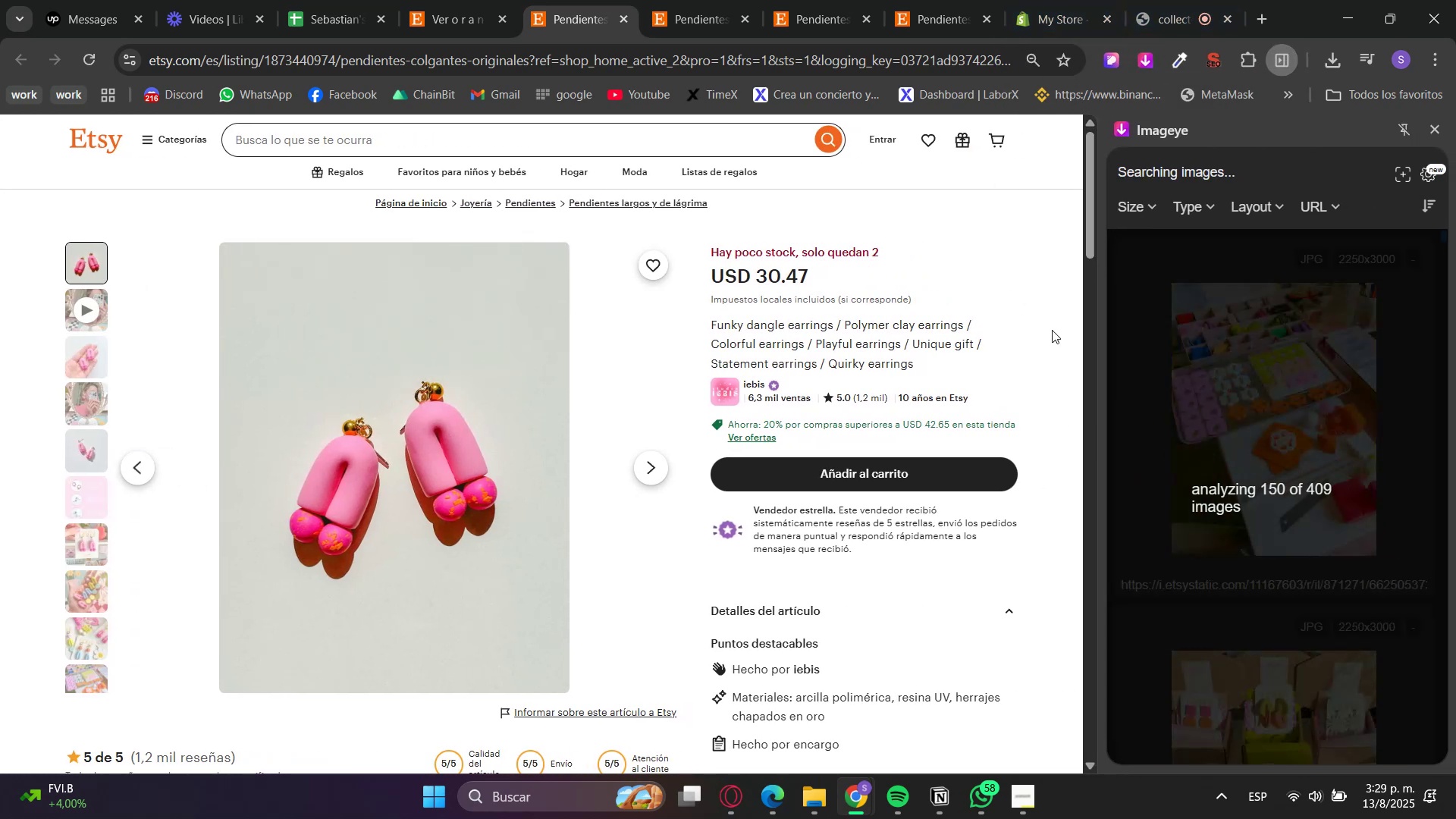 
wait(9.51)
 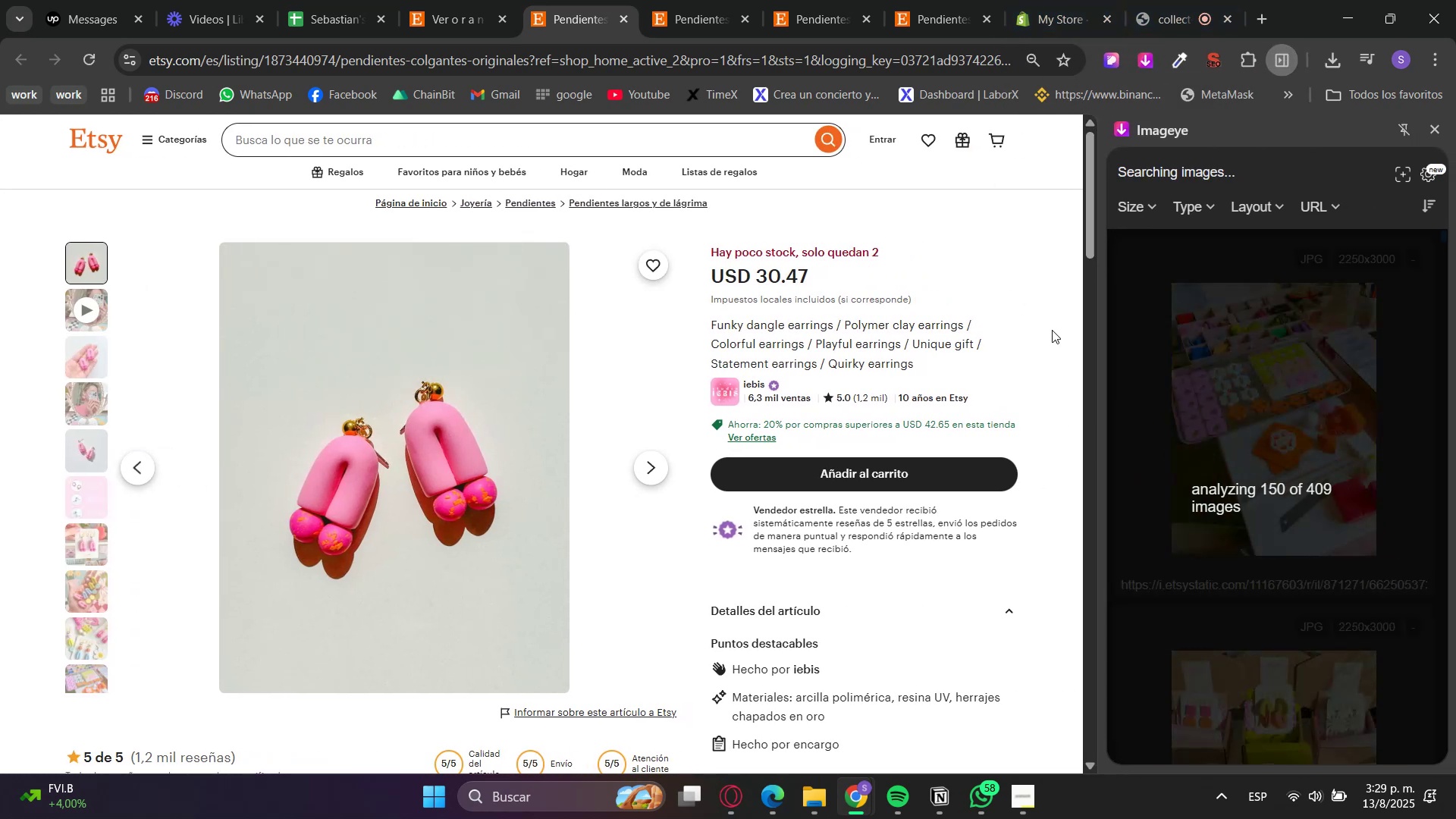 
left_click([1181, 360])
 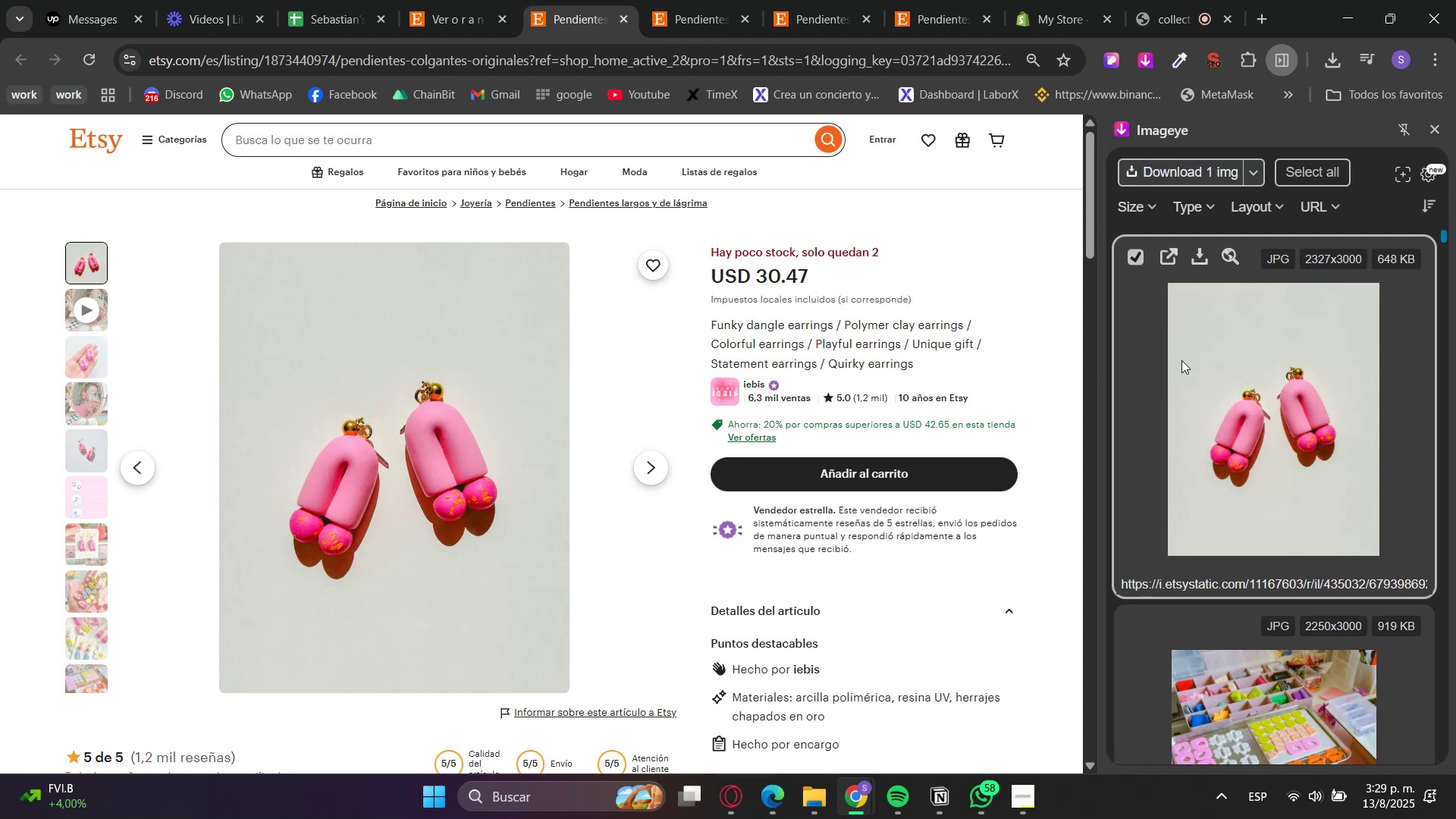 
scroll: coordinate [1178, 369], scroll_direction: down, amount: 4.0
 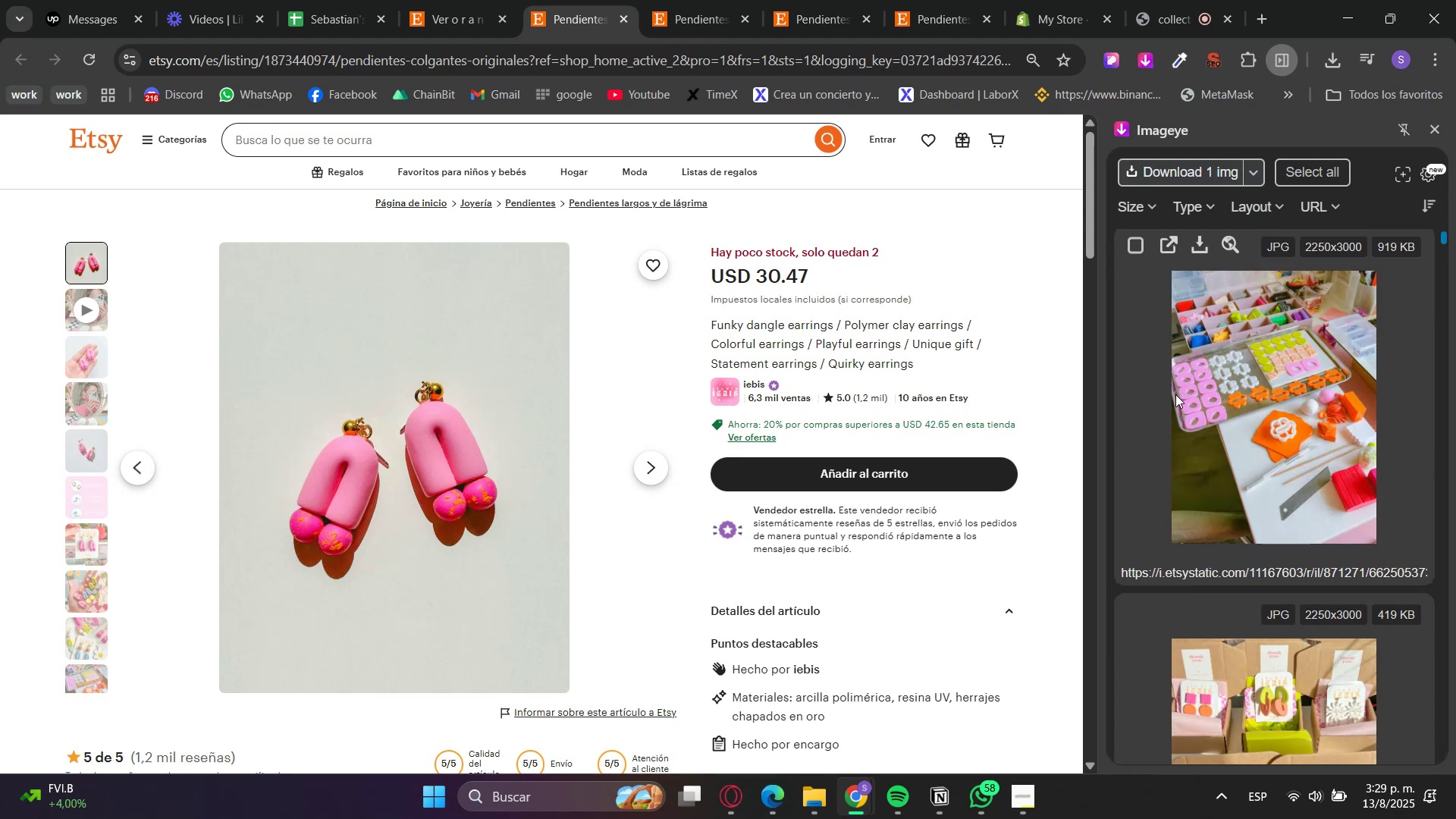 
left_click([1175, 395])
 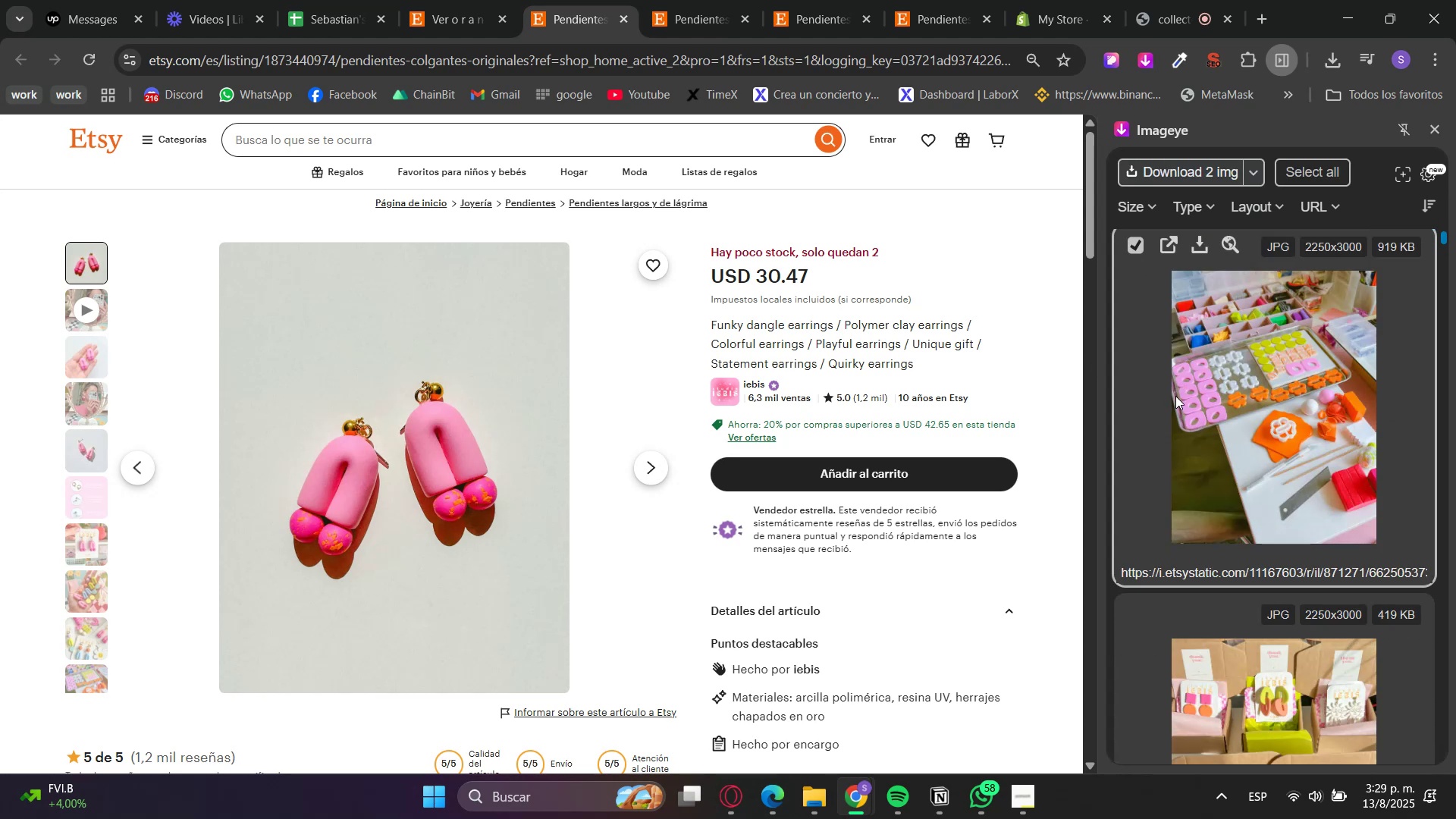 
scroll: coordinate [1175, 396], scroll_direction: down, amount: 3.0
 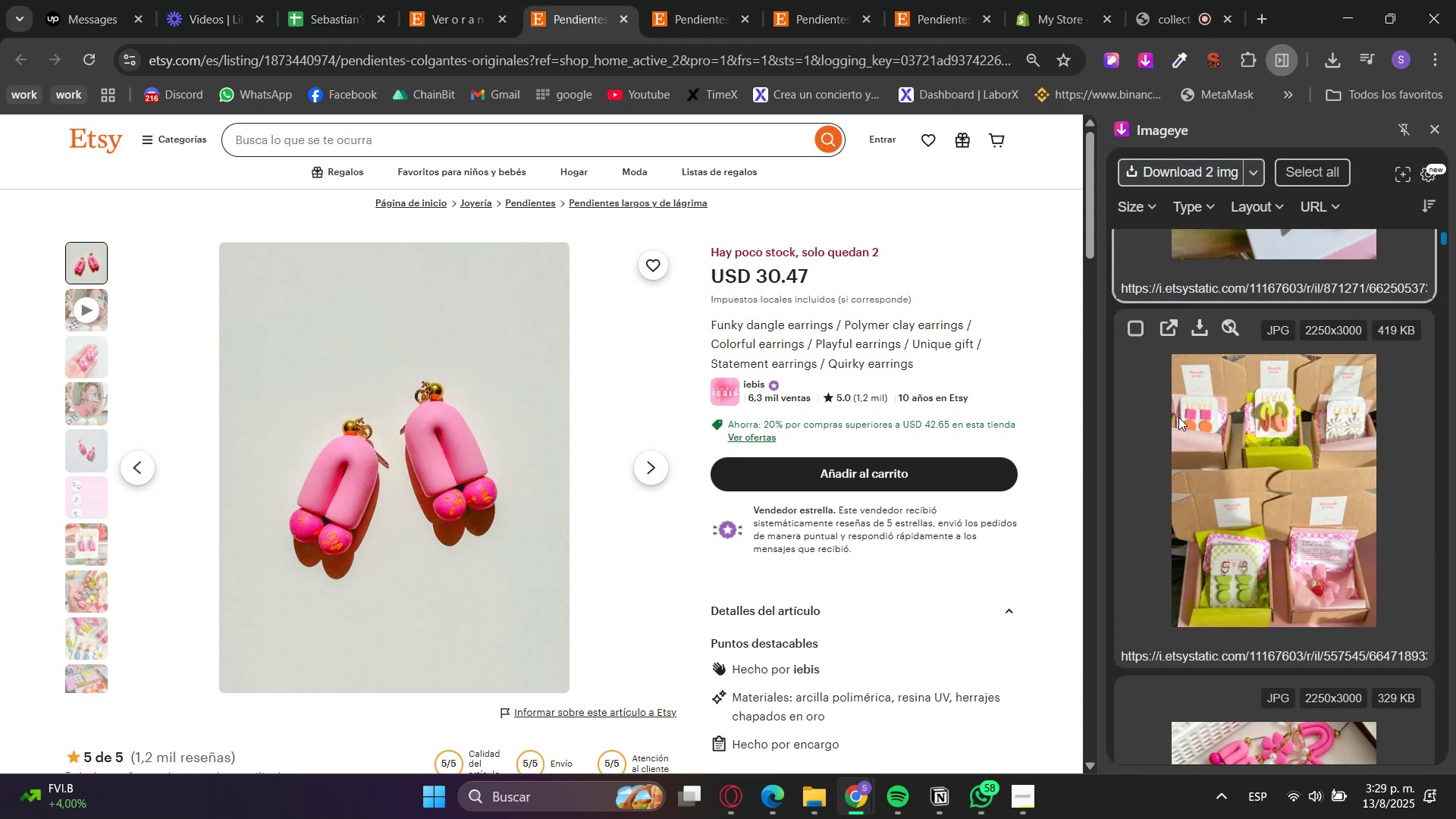 
left_click([1185, 466])
 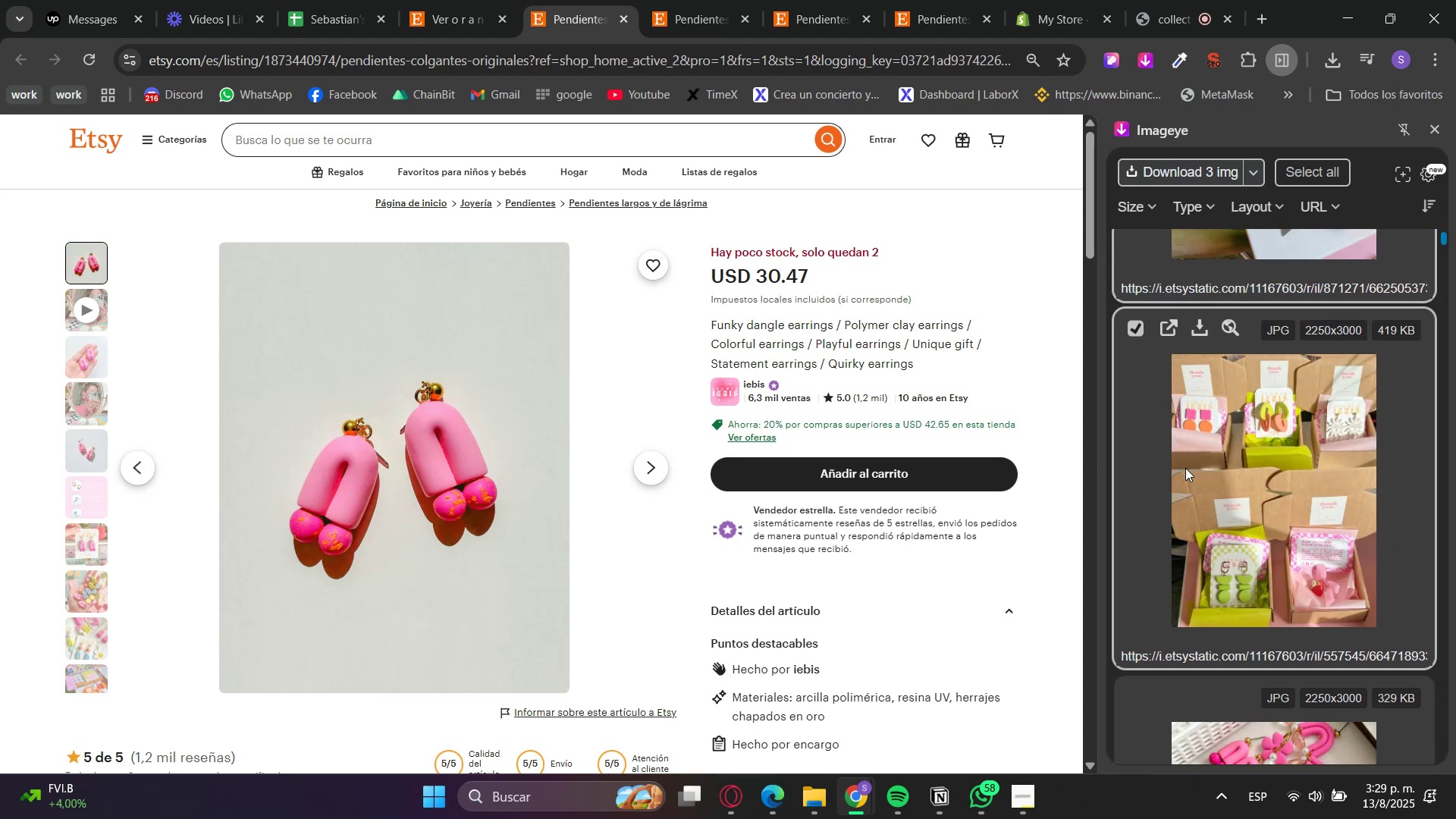 
scroll: coordinate [1185, 475], scroll_direction: down, amount: 4.0
 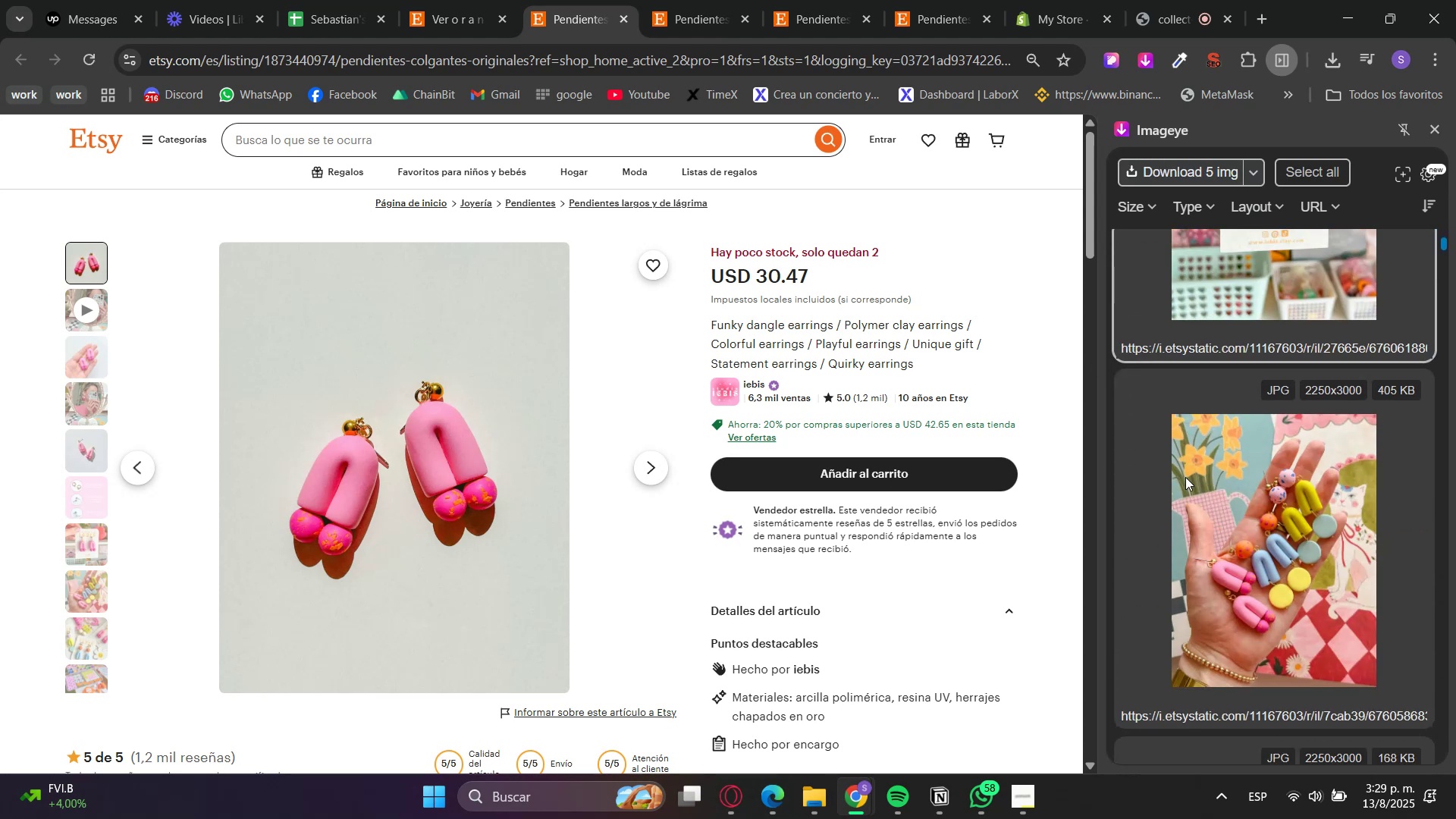 
left_click([1185, 475])
 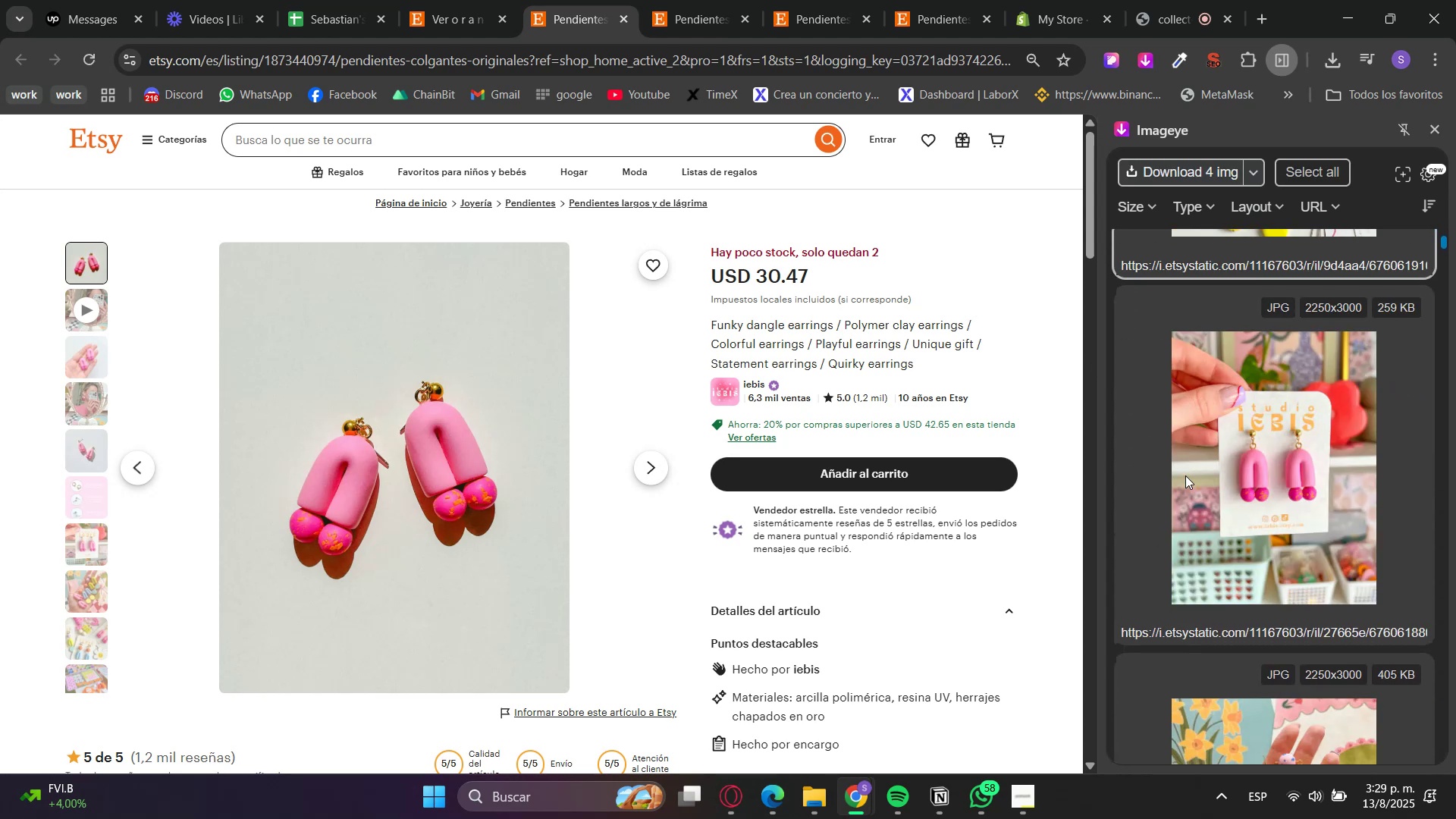 
left_click([1185, 475])
 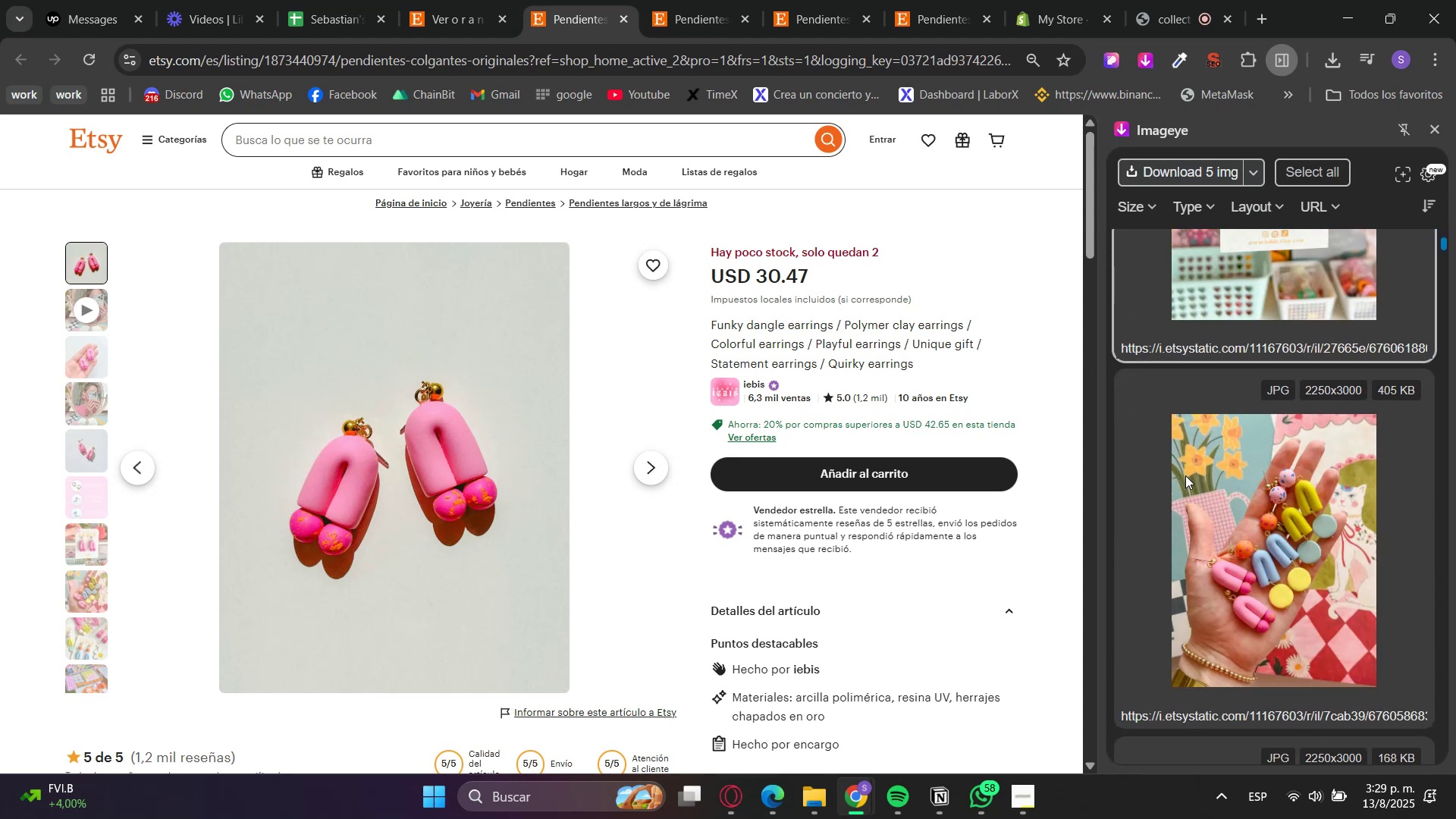 
left_click([1185, 479])
 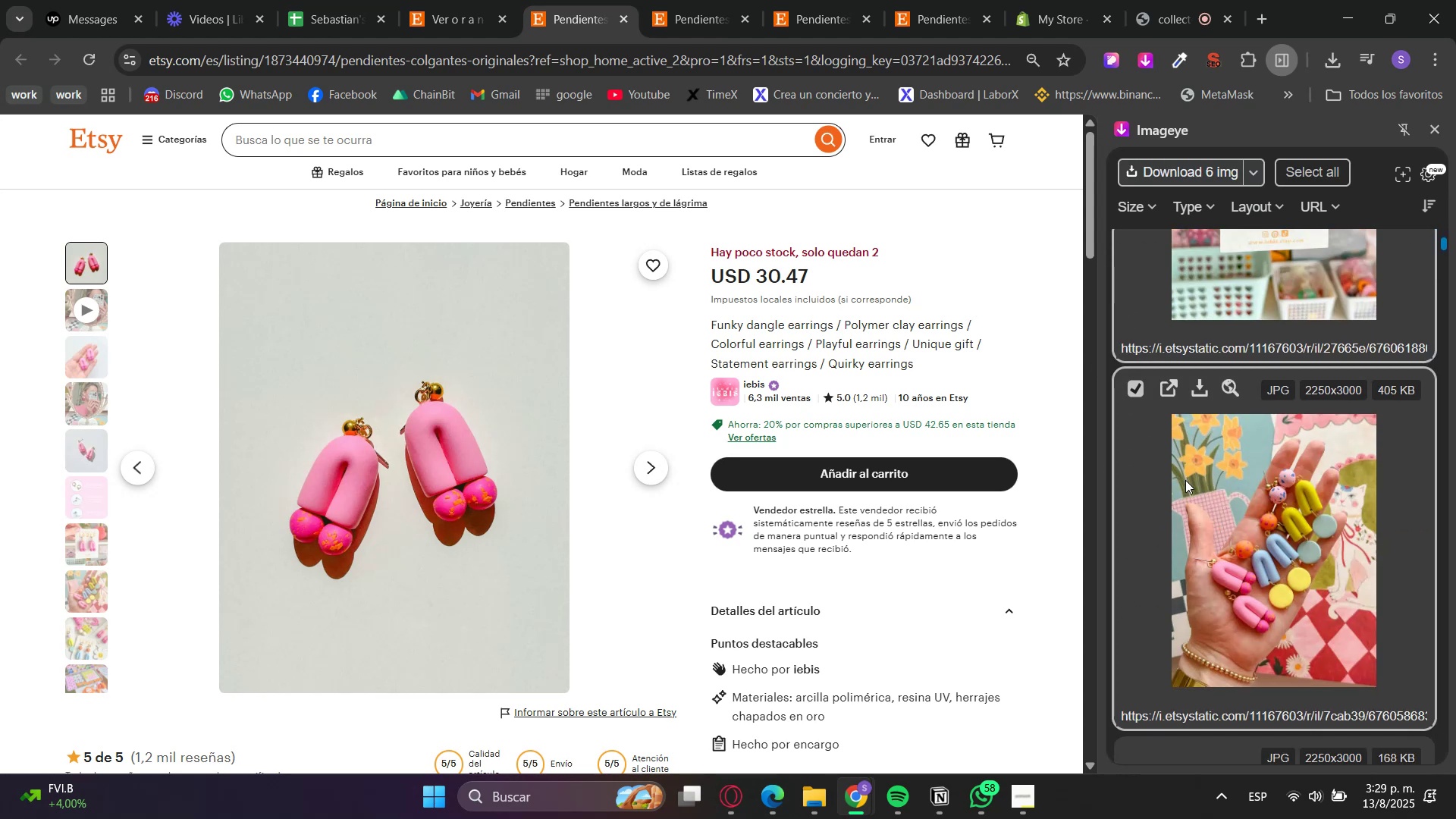 
scroll: coordinate [1185, 488], scroll_direction: down, amount: 4.0
 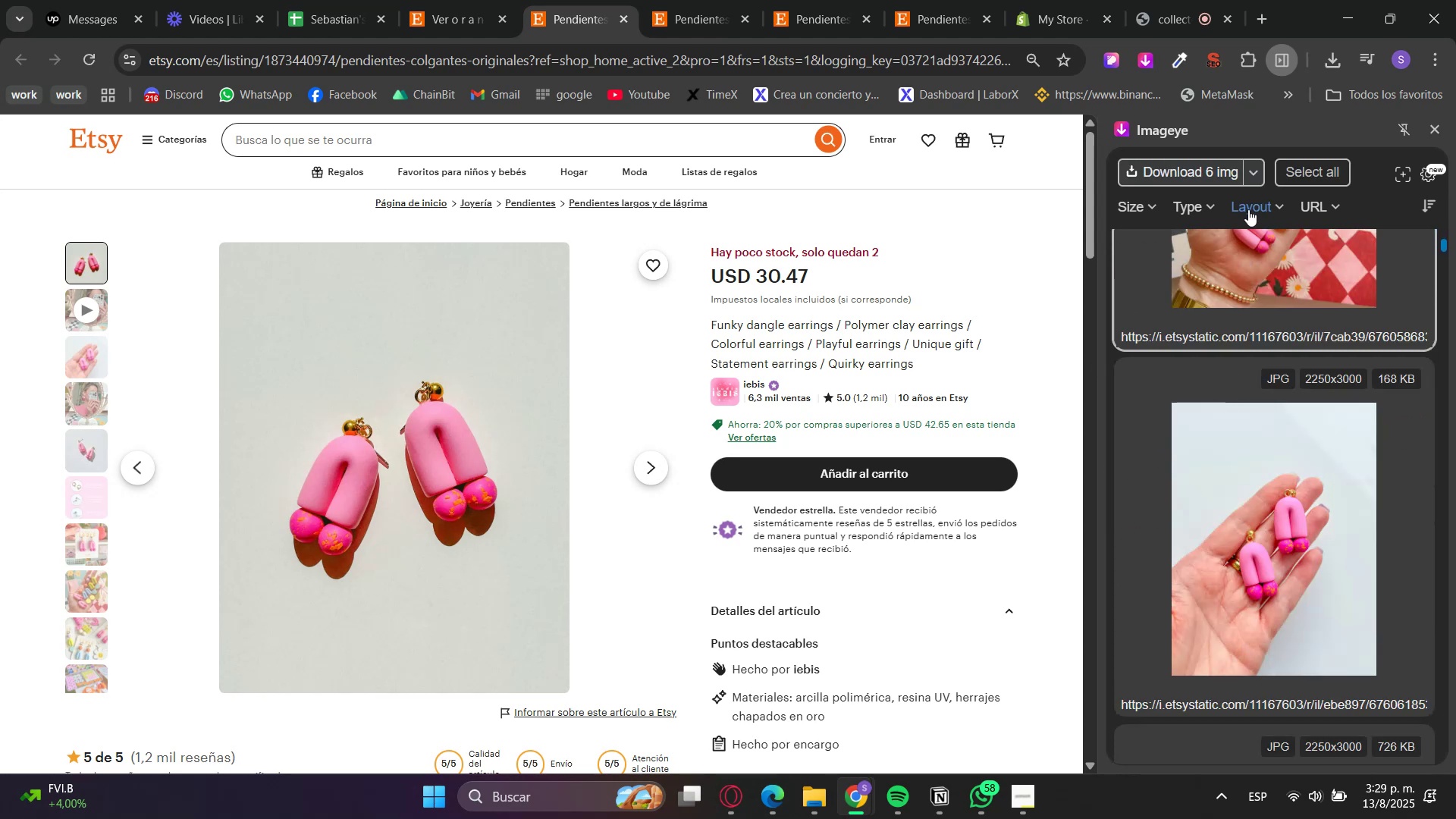 
left_click([1210, 174])
 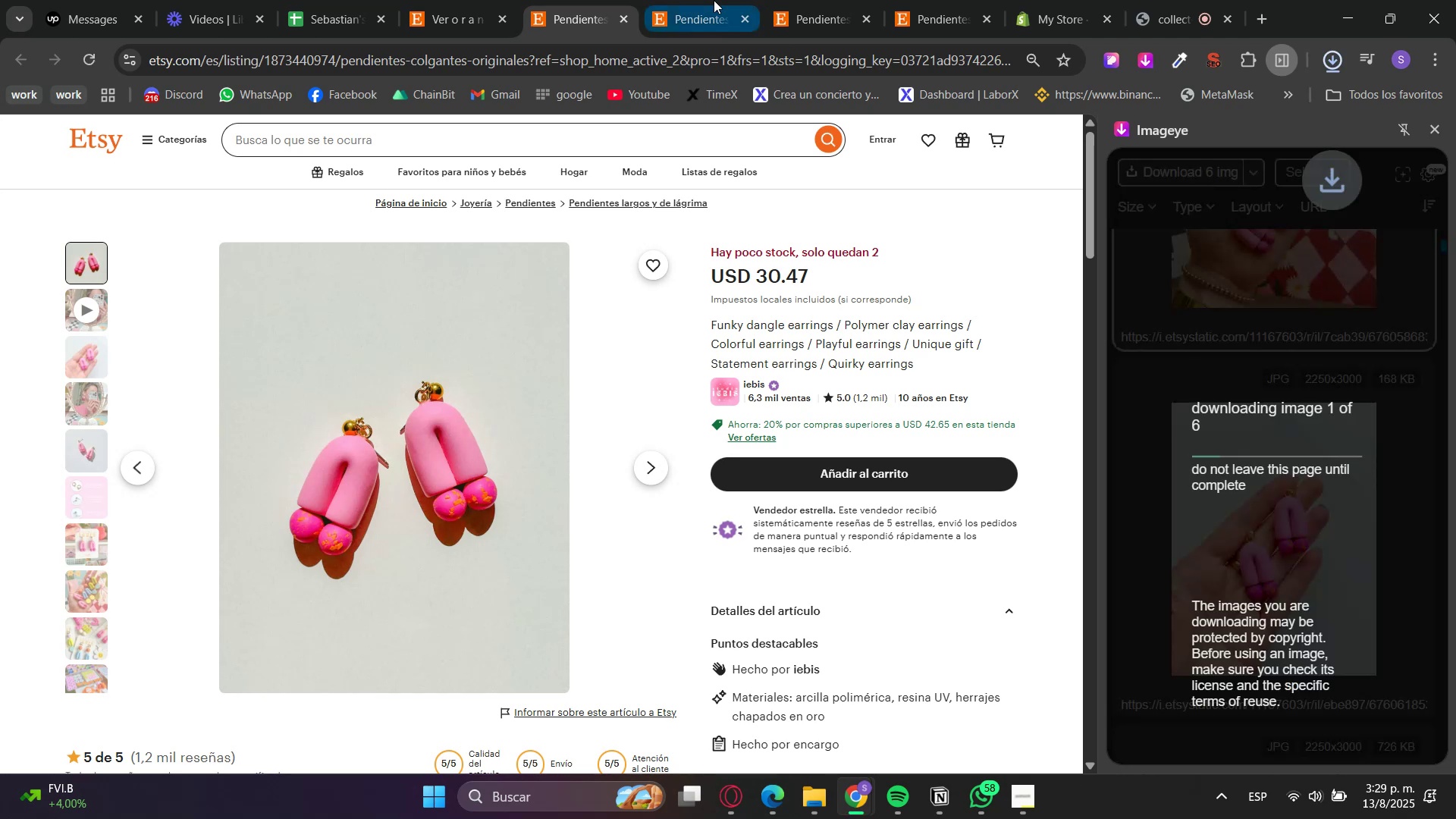 
left_click([1027, 0])
 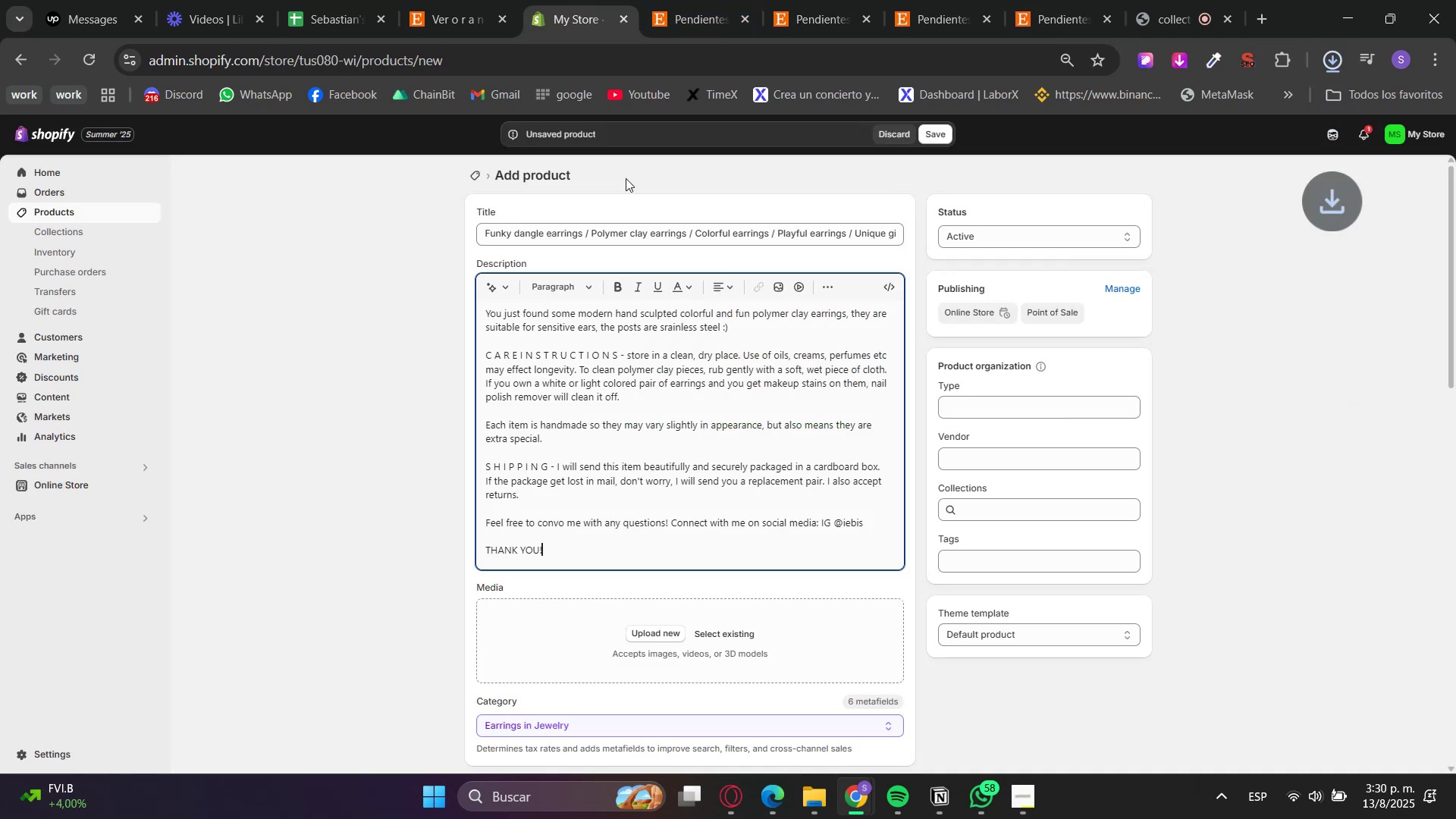 
left_click([466, 562])
 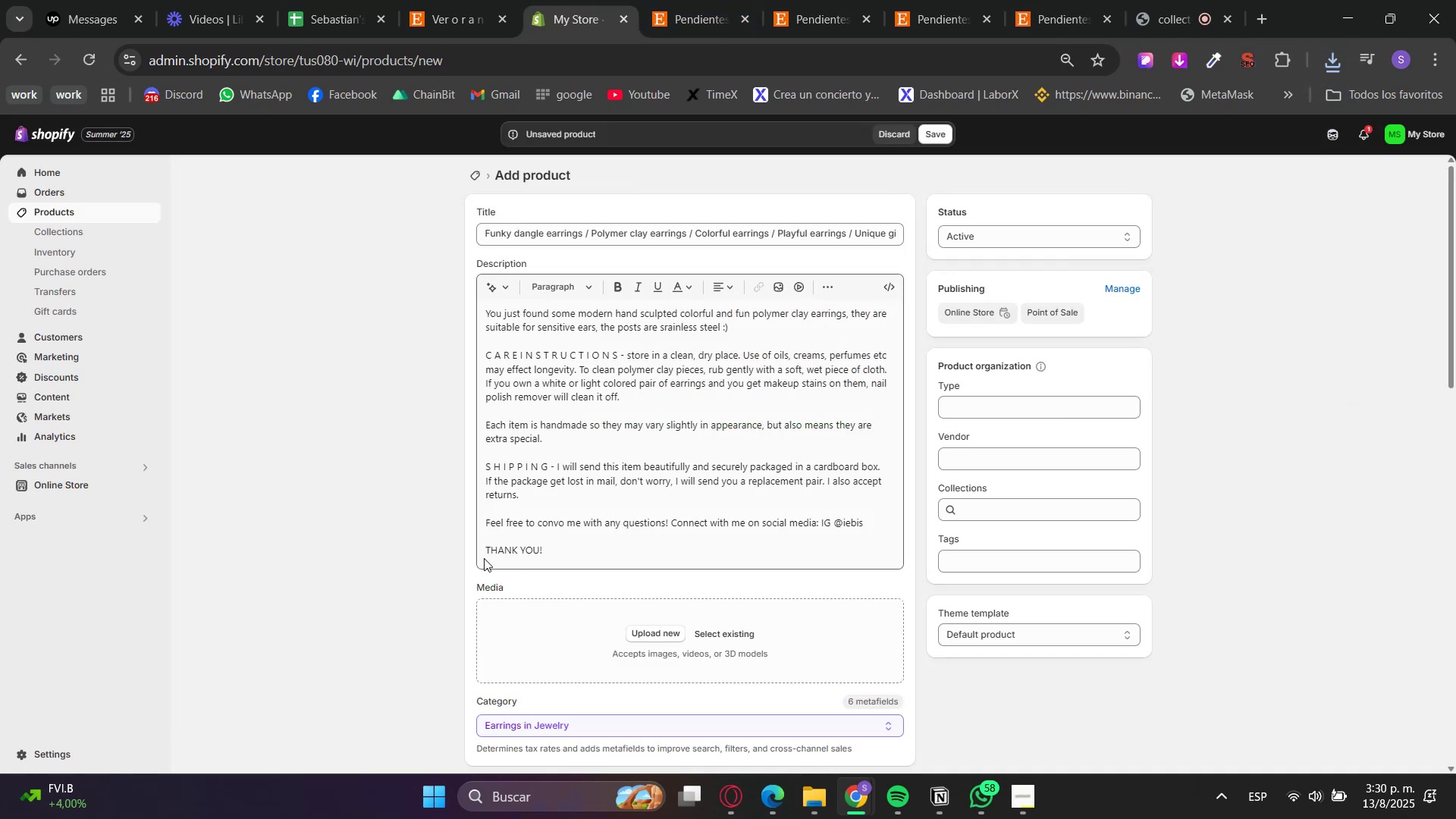 
scroll: coordinate [504, 549], scroll_direction: down, amount: 1.0
 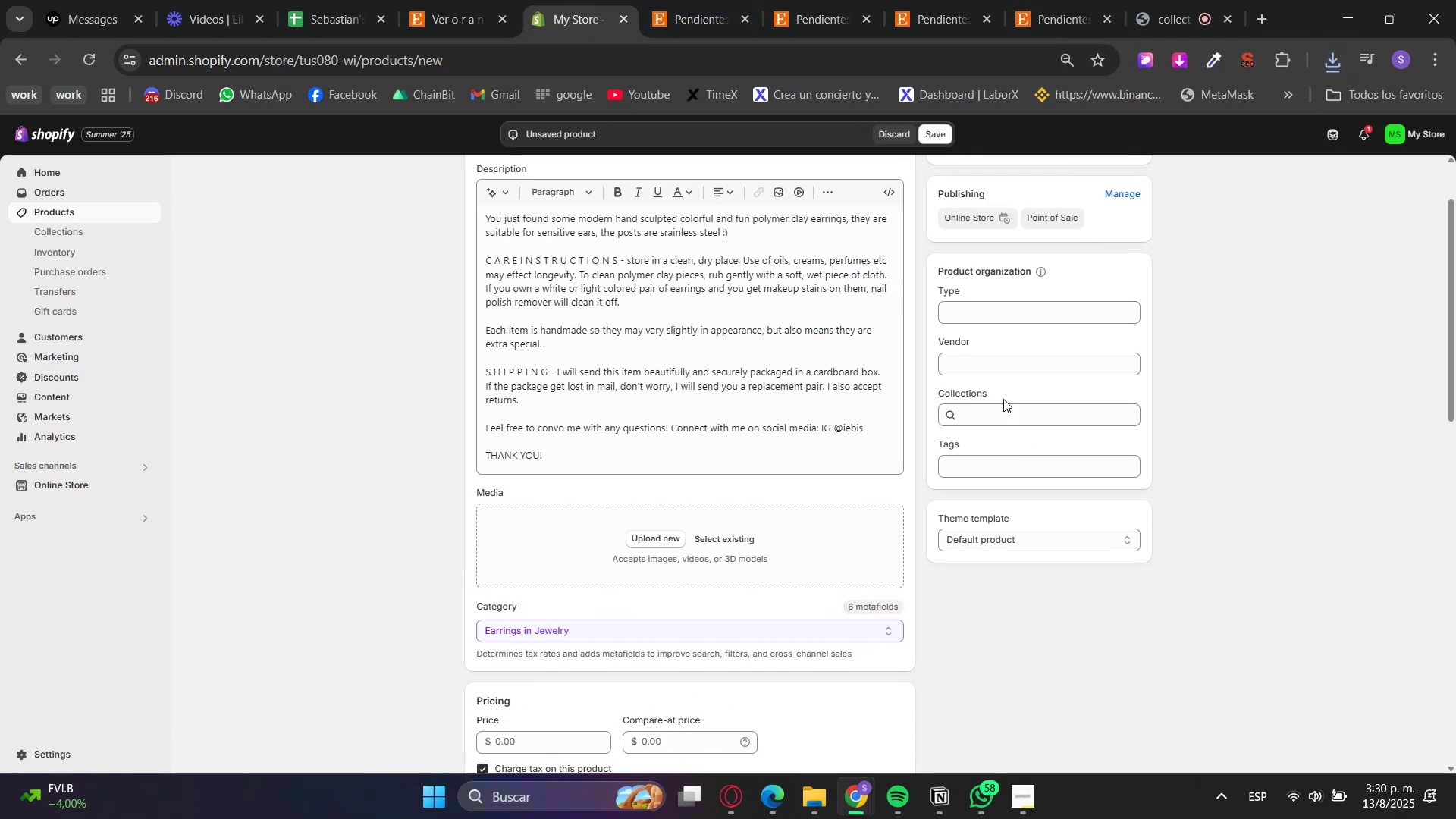 
double_click([1002, 403])
 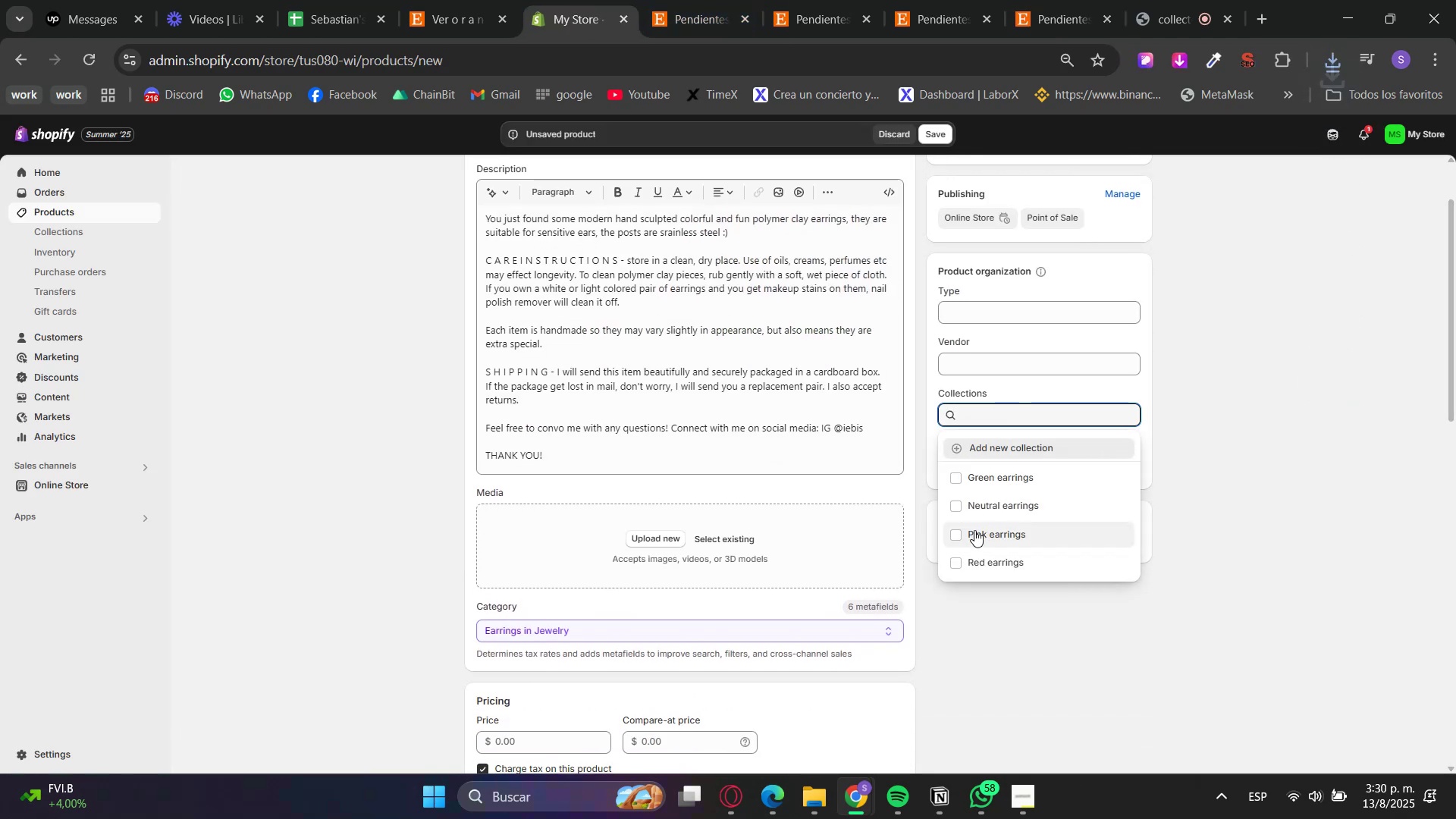 
double_click([1270, 523])
 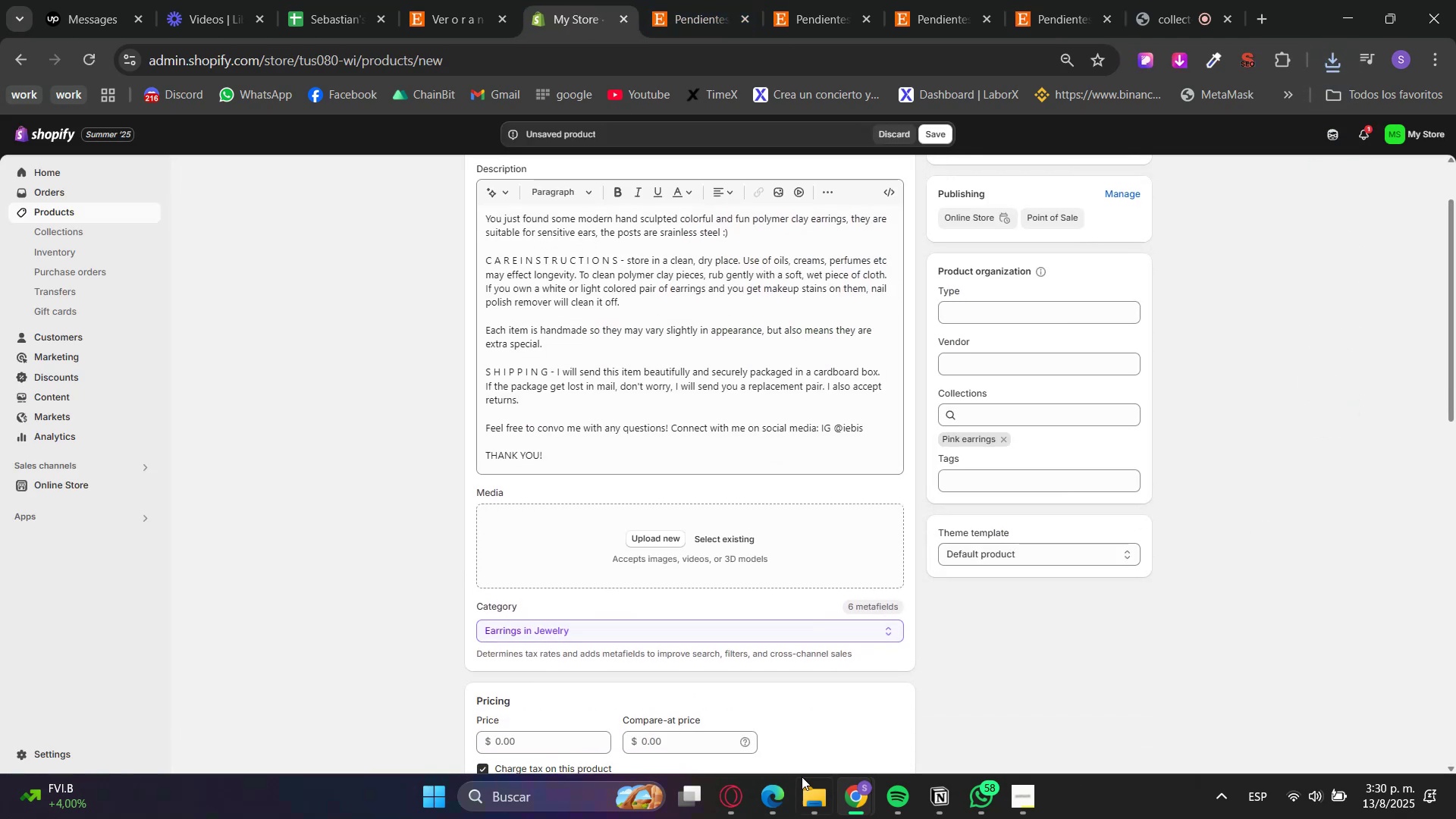 
left_click([815, 795])
 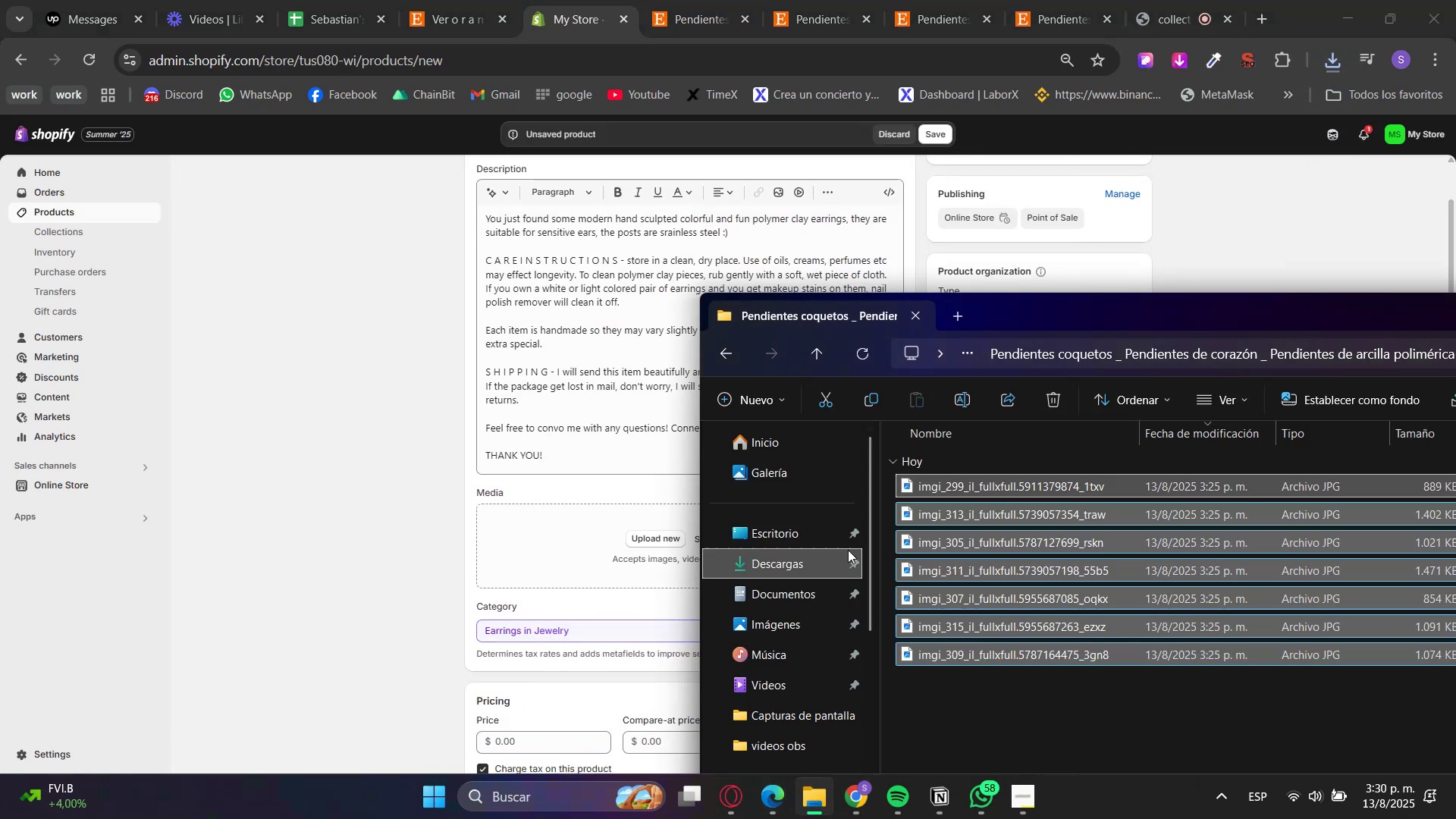 
left_click([794, 568])
 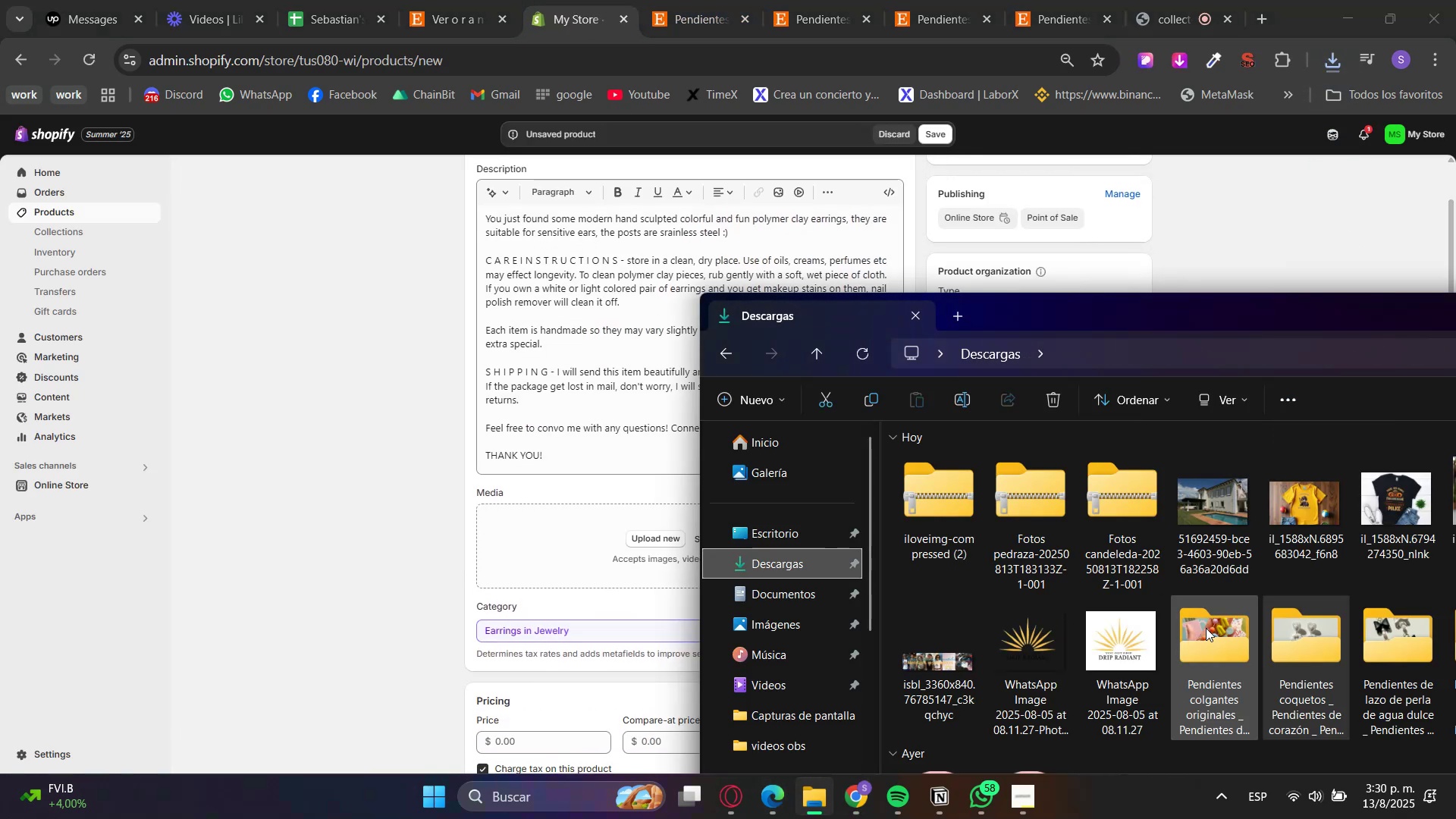 
left_click([1205, 629])
 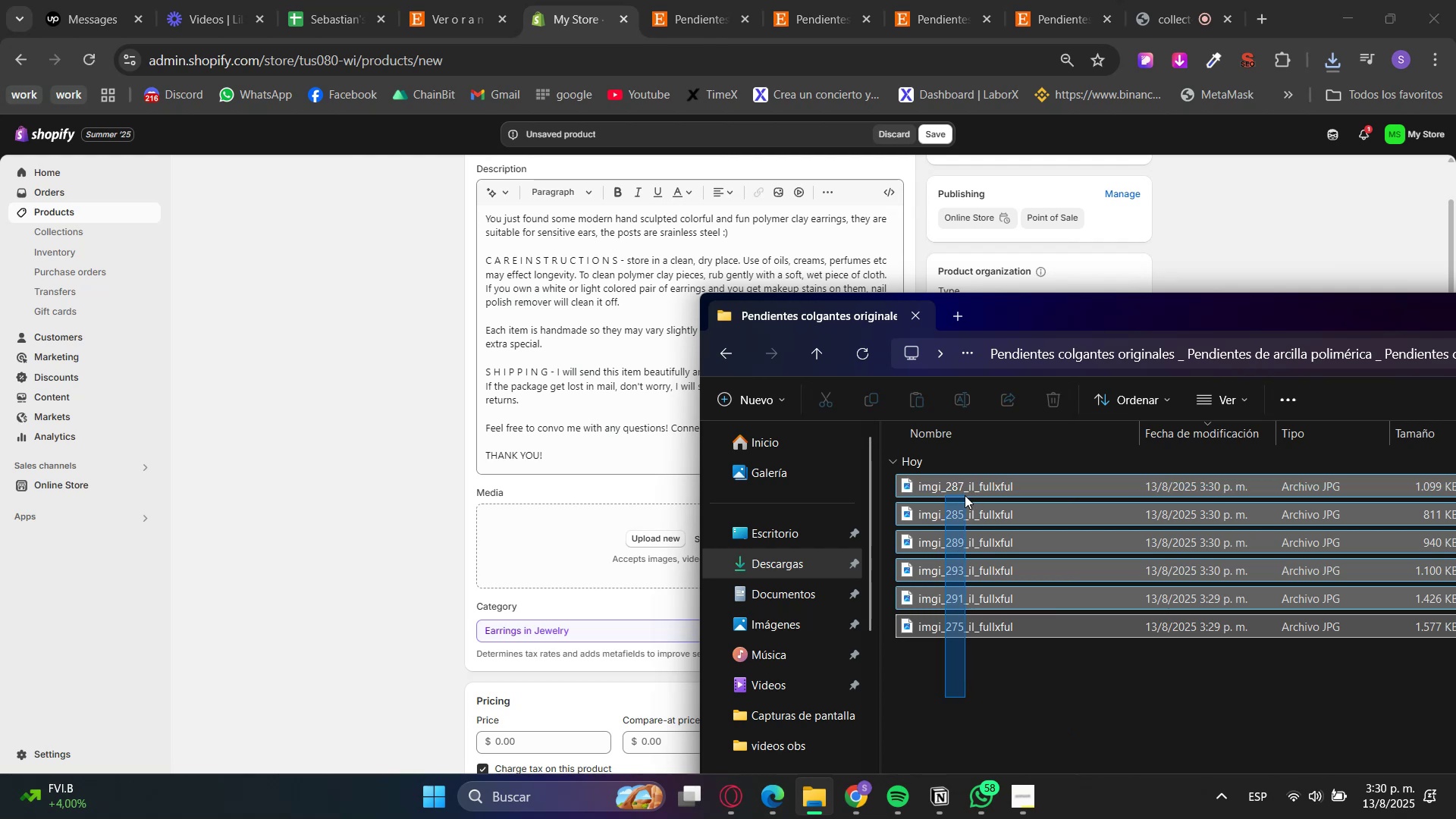 
left_click([965, 660])
 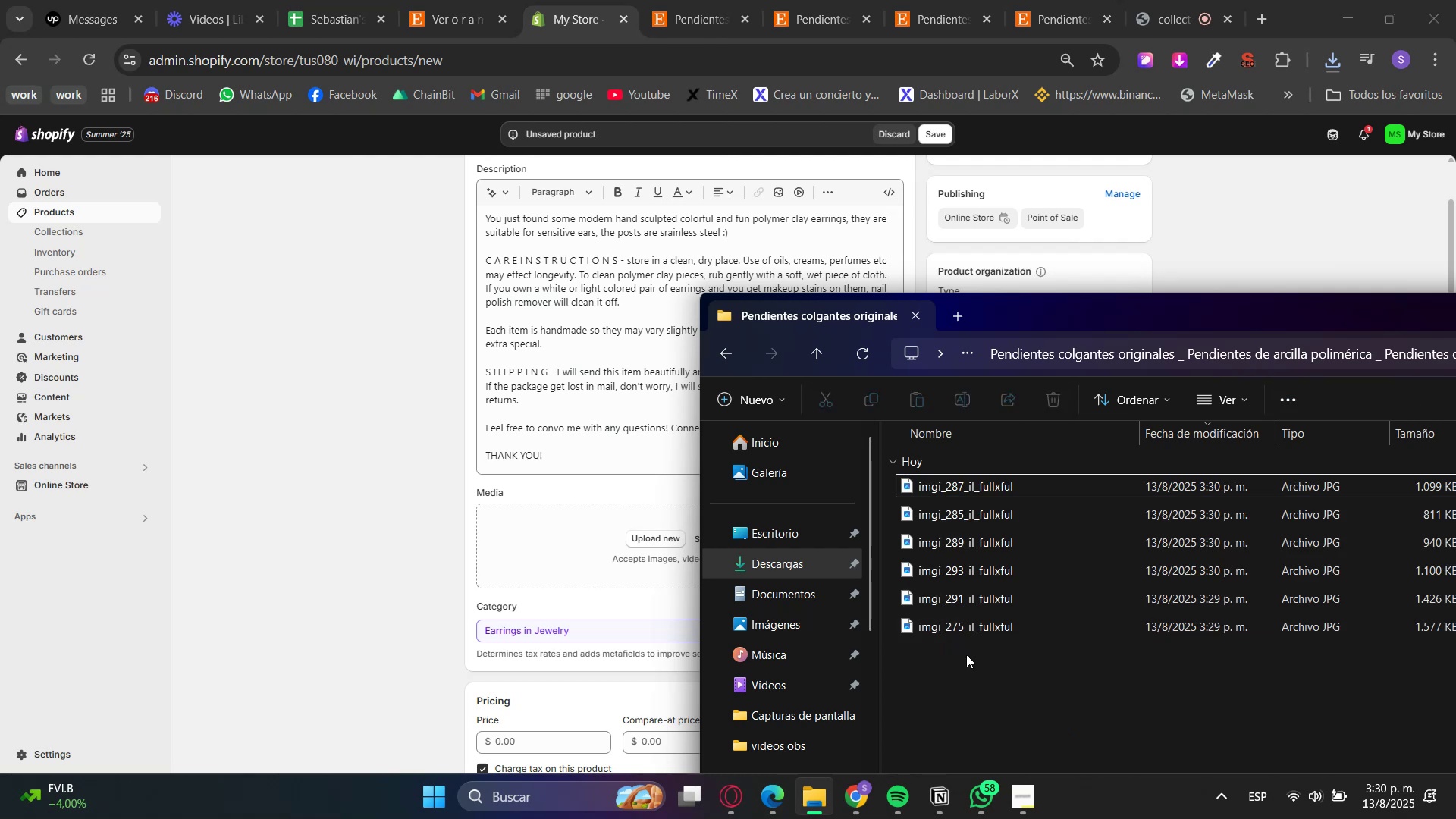 
key(F5)
 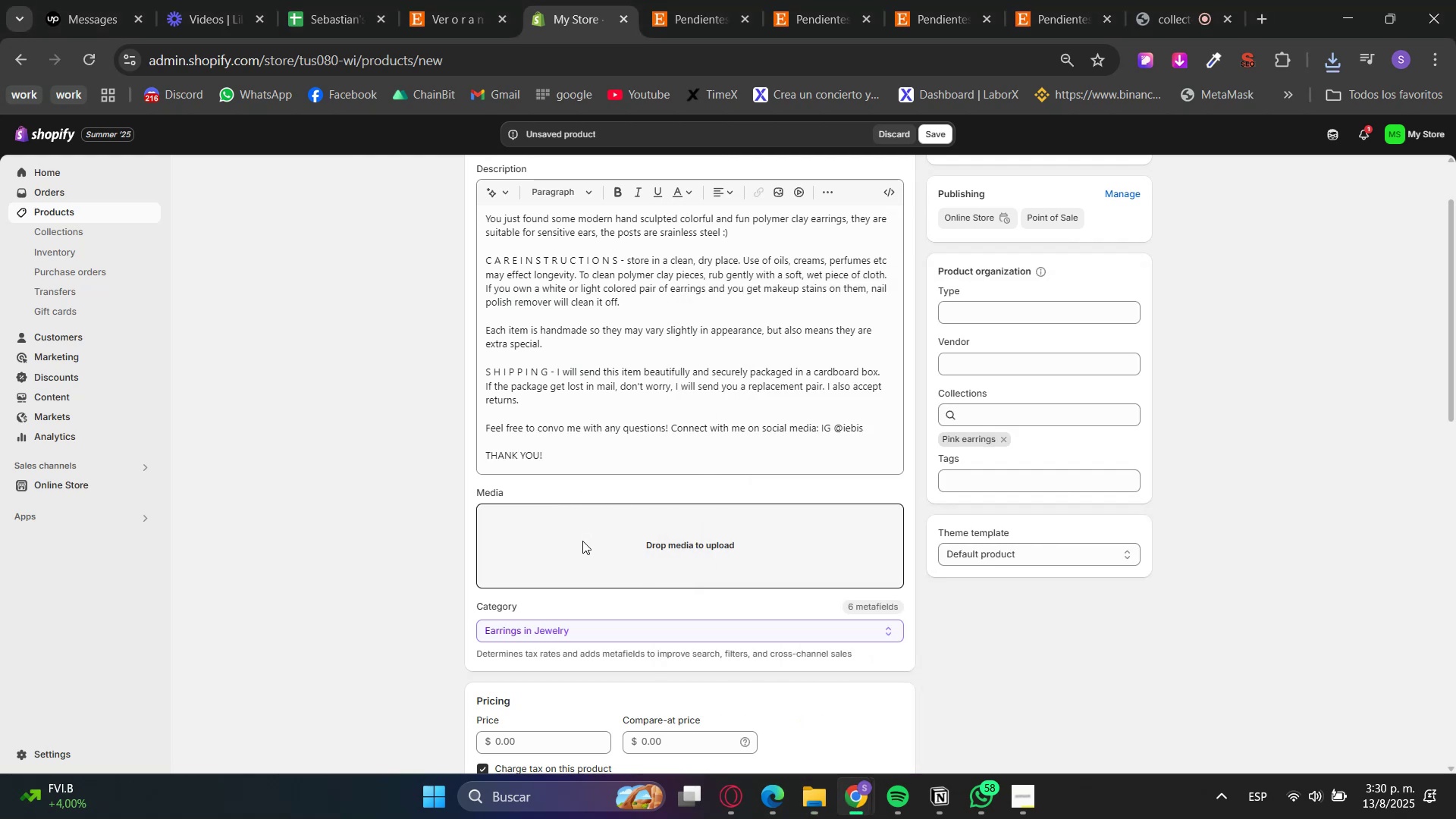 
scroll: coordinate [410, 563], scroll_direction: down, amount: 3.0
 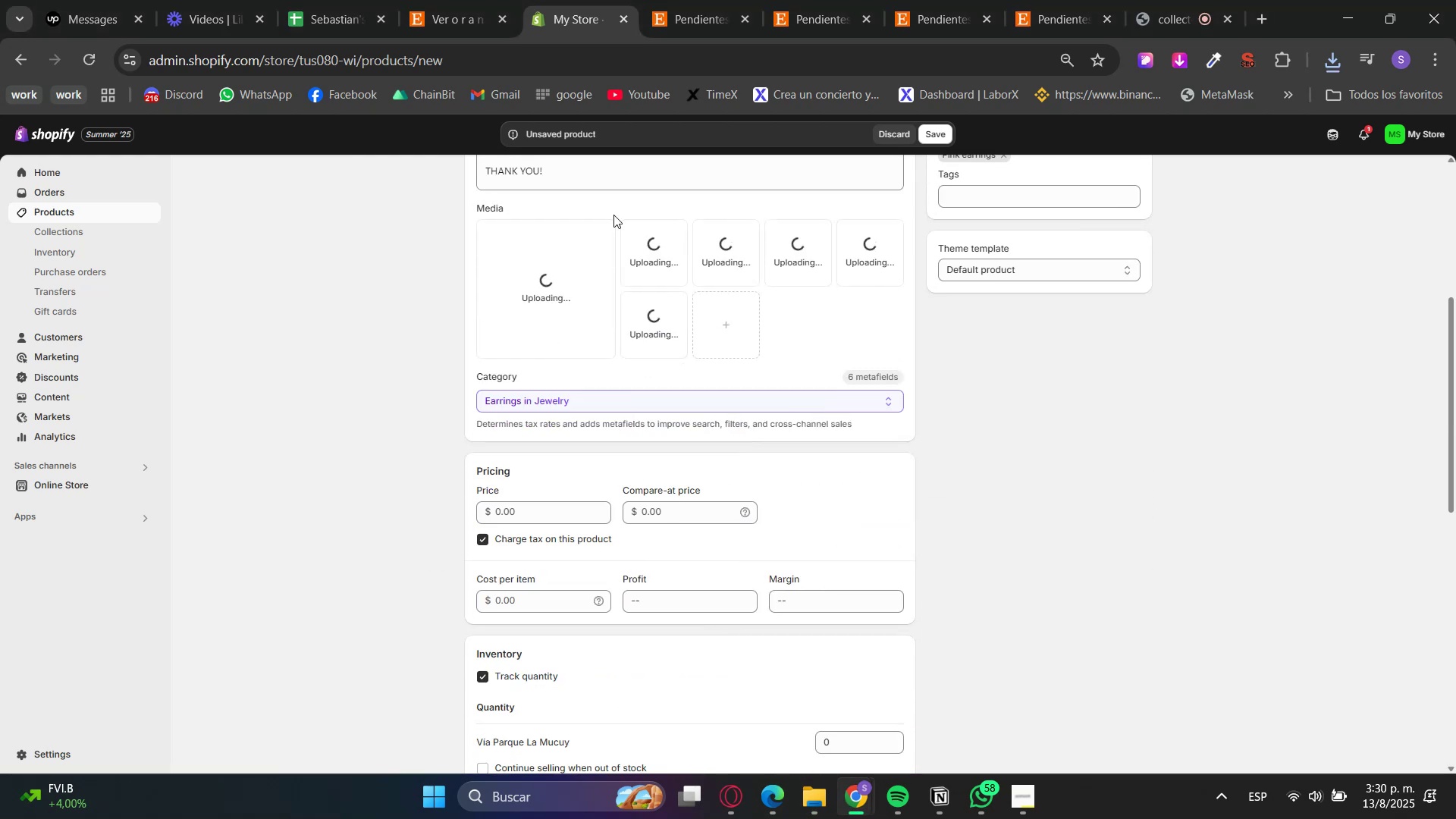 
left_click([751, 0])
 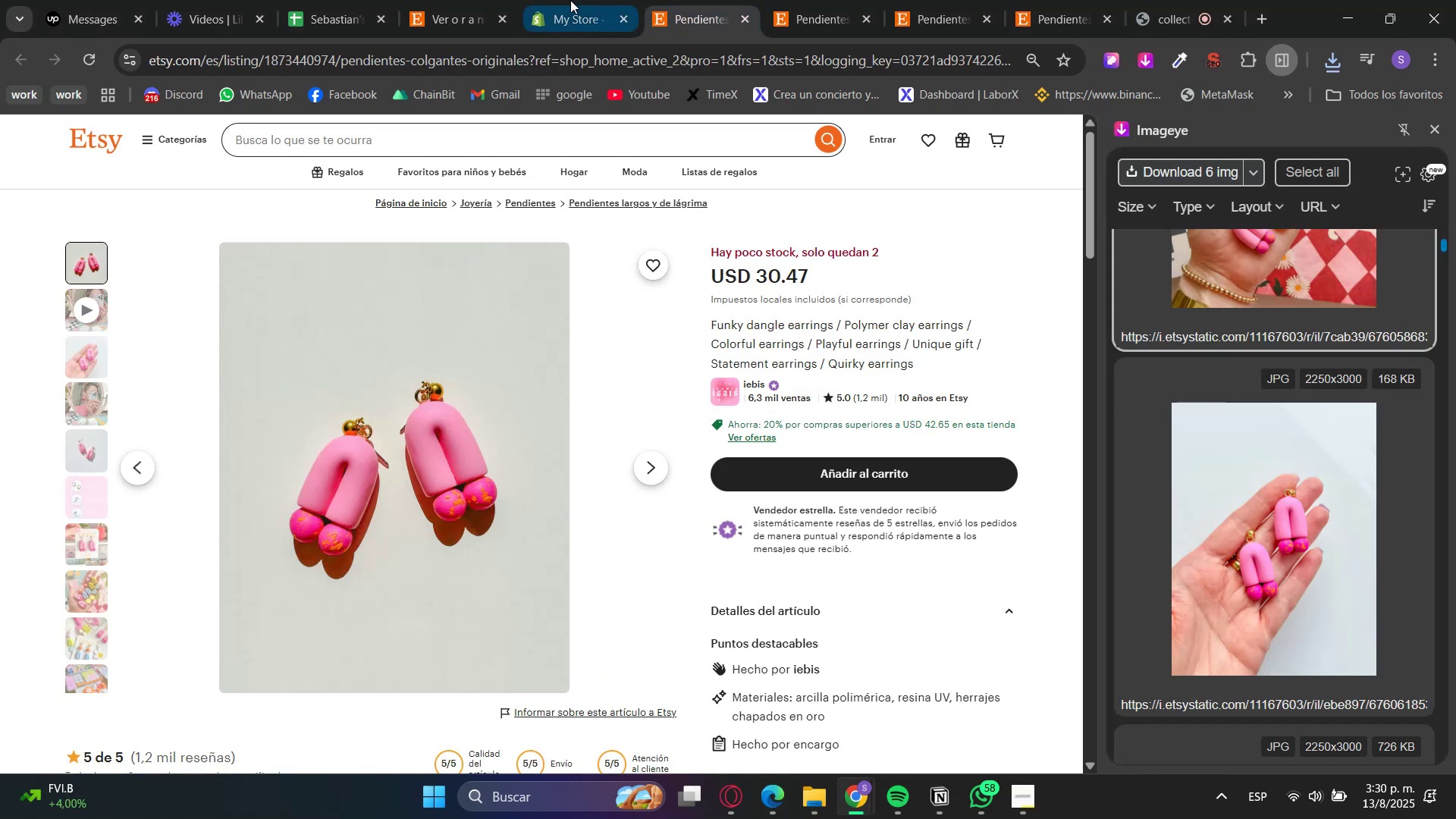 
left_click([570, 0])
 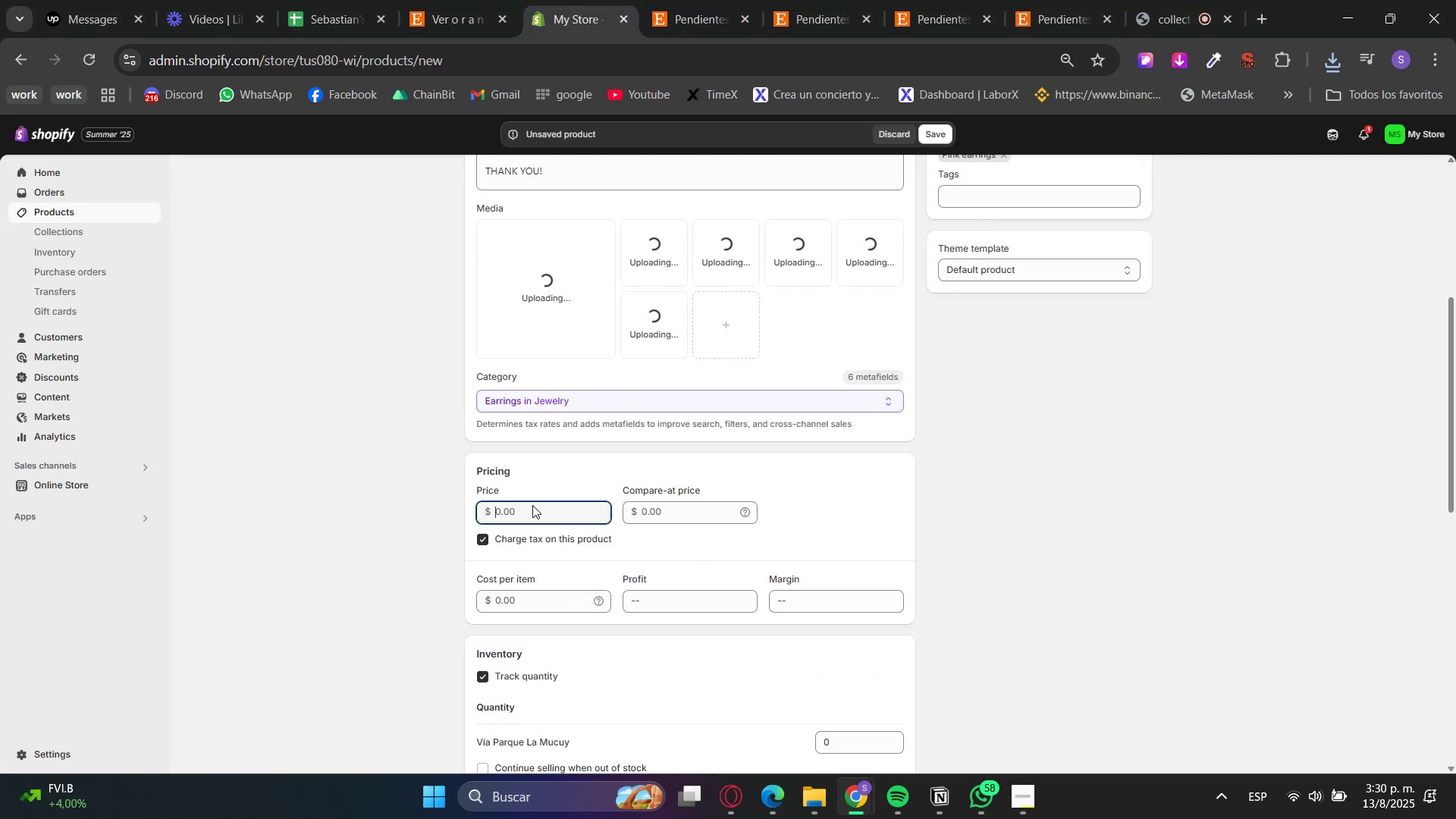 
key(Numpad3)
 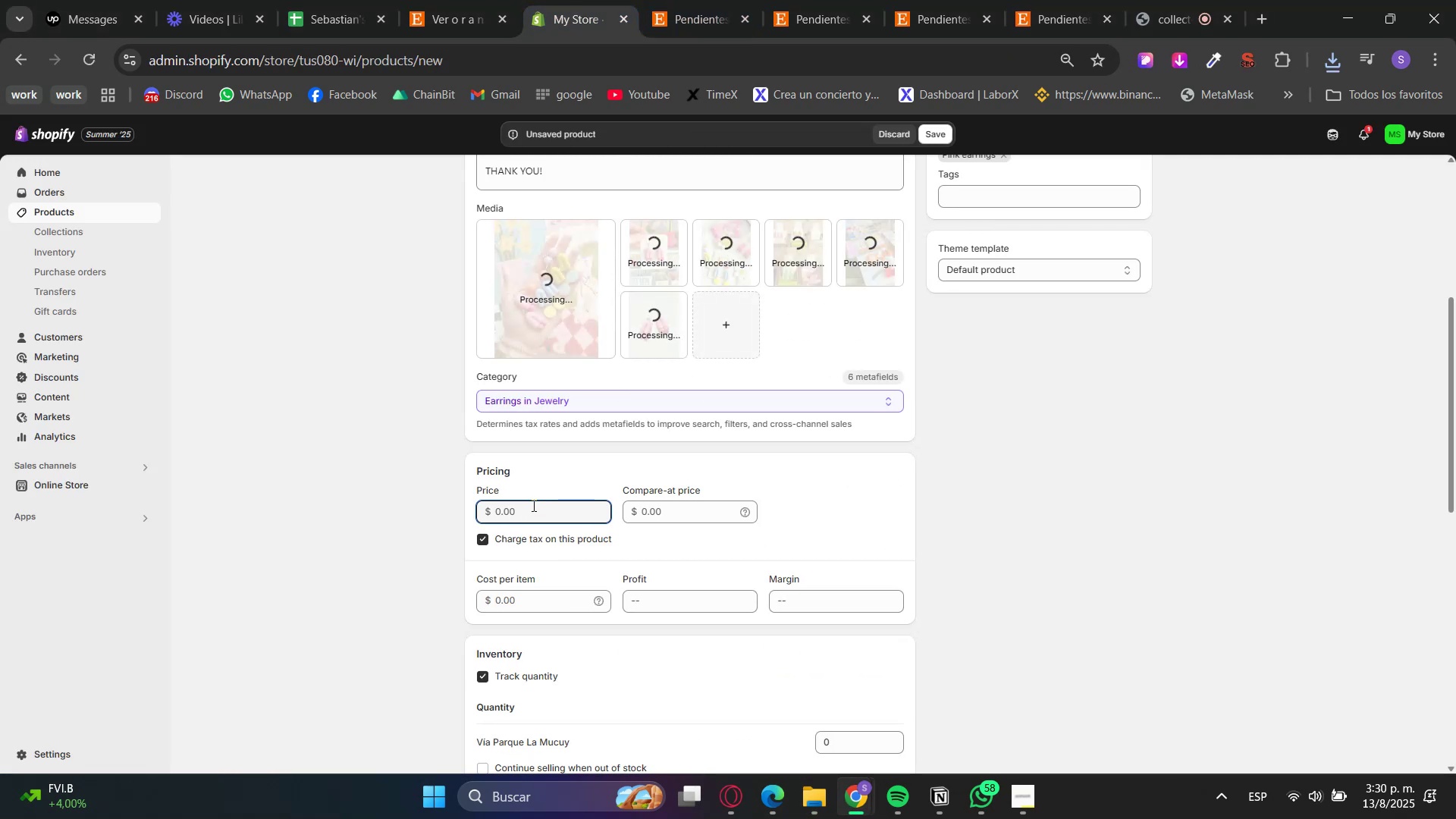 
key(Numpad0)
 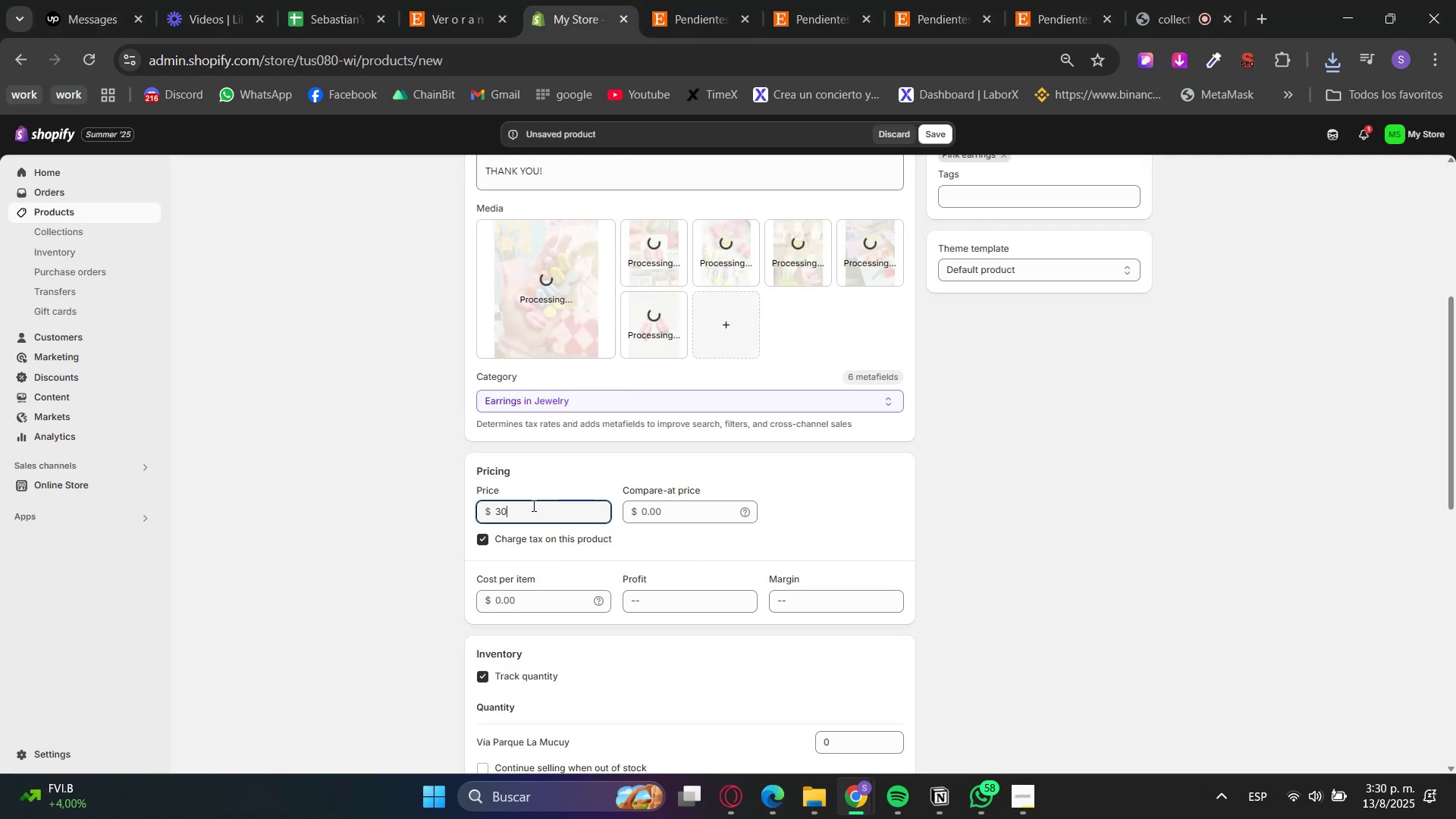 
key(NumpadDecimal)
 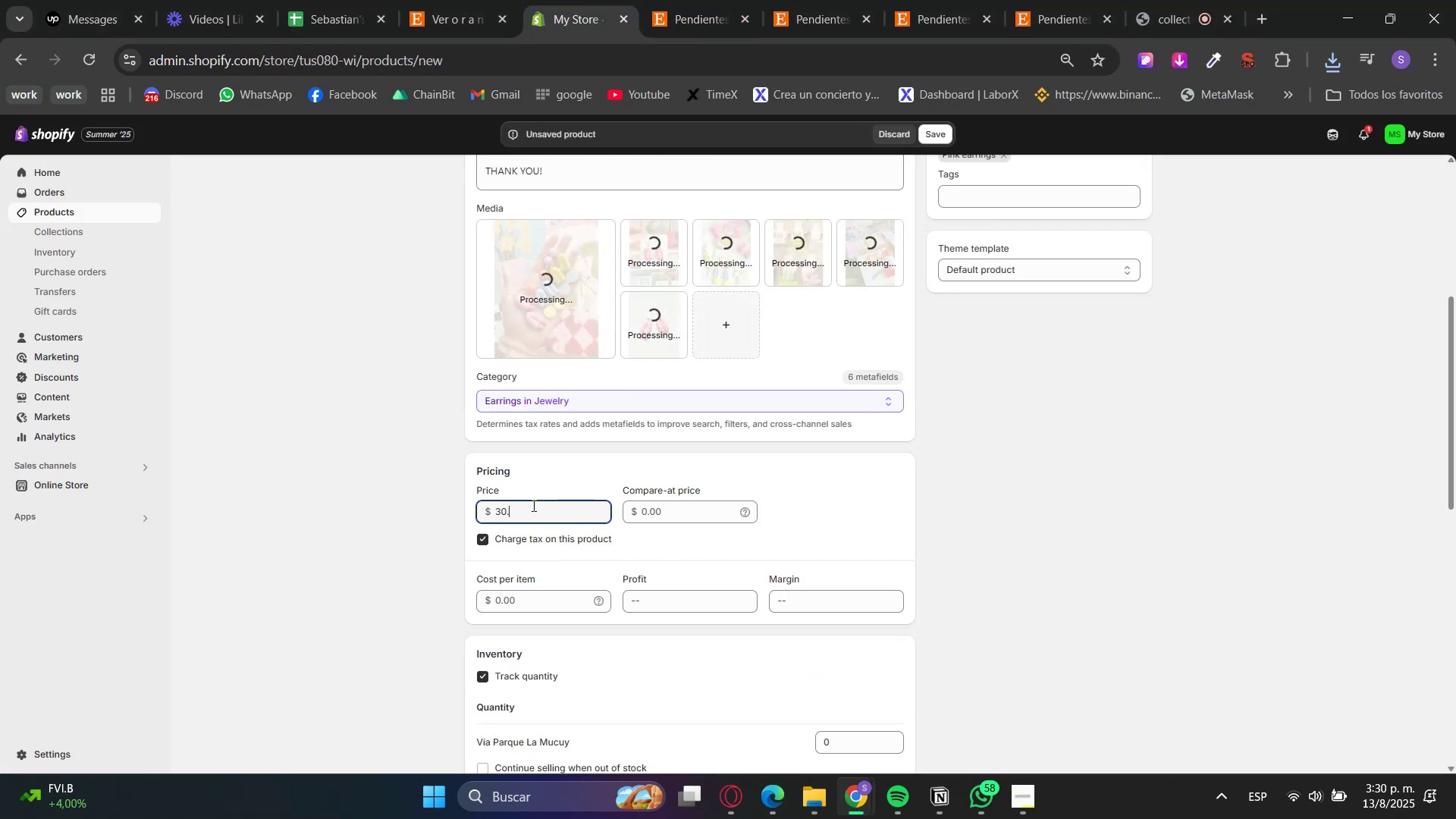 
key(Numpad4)
 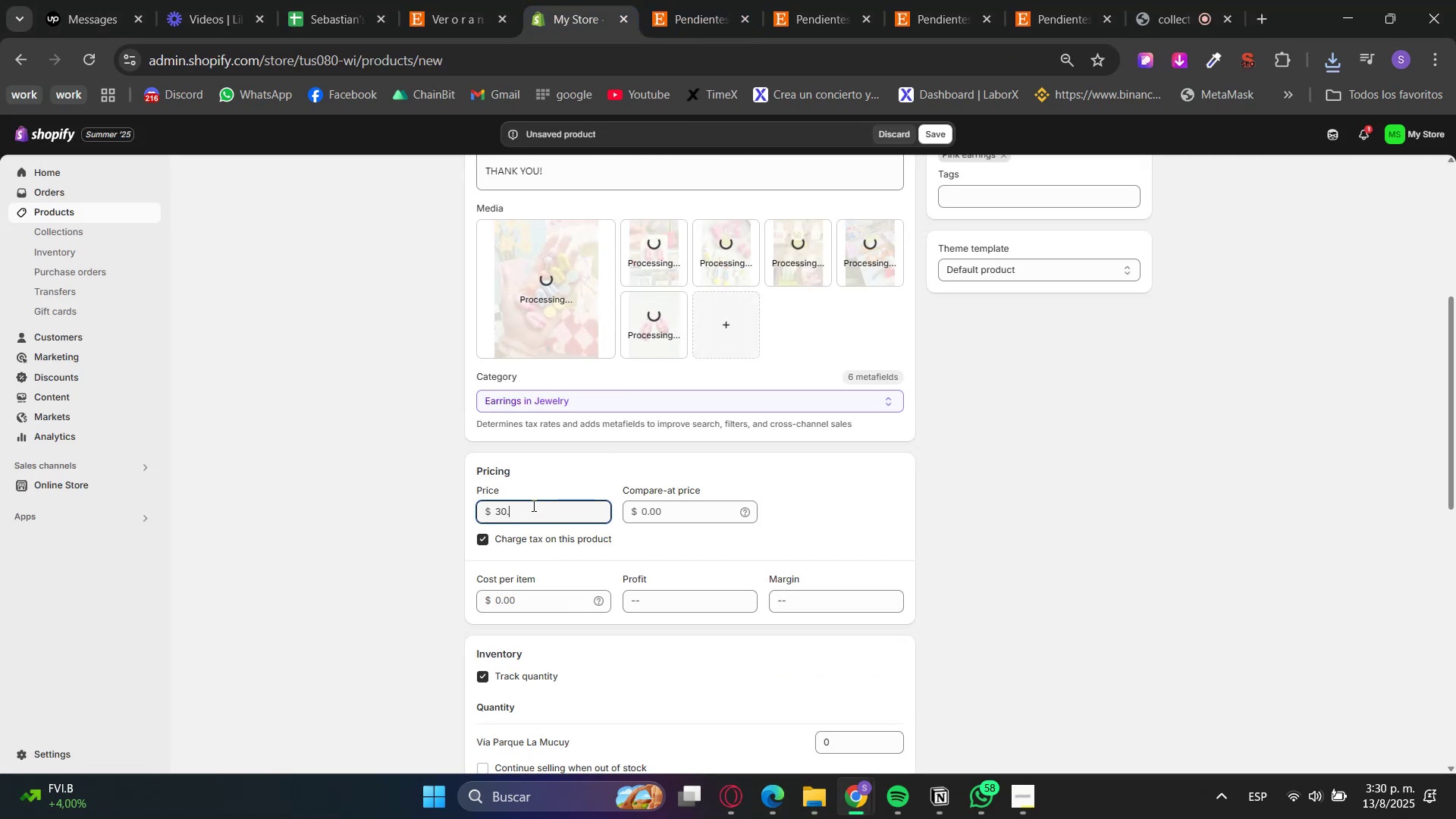 
key(Numpad7)
 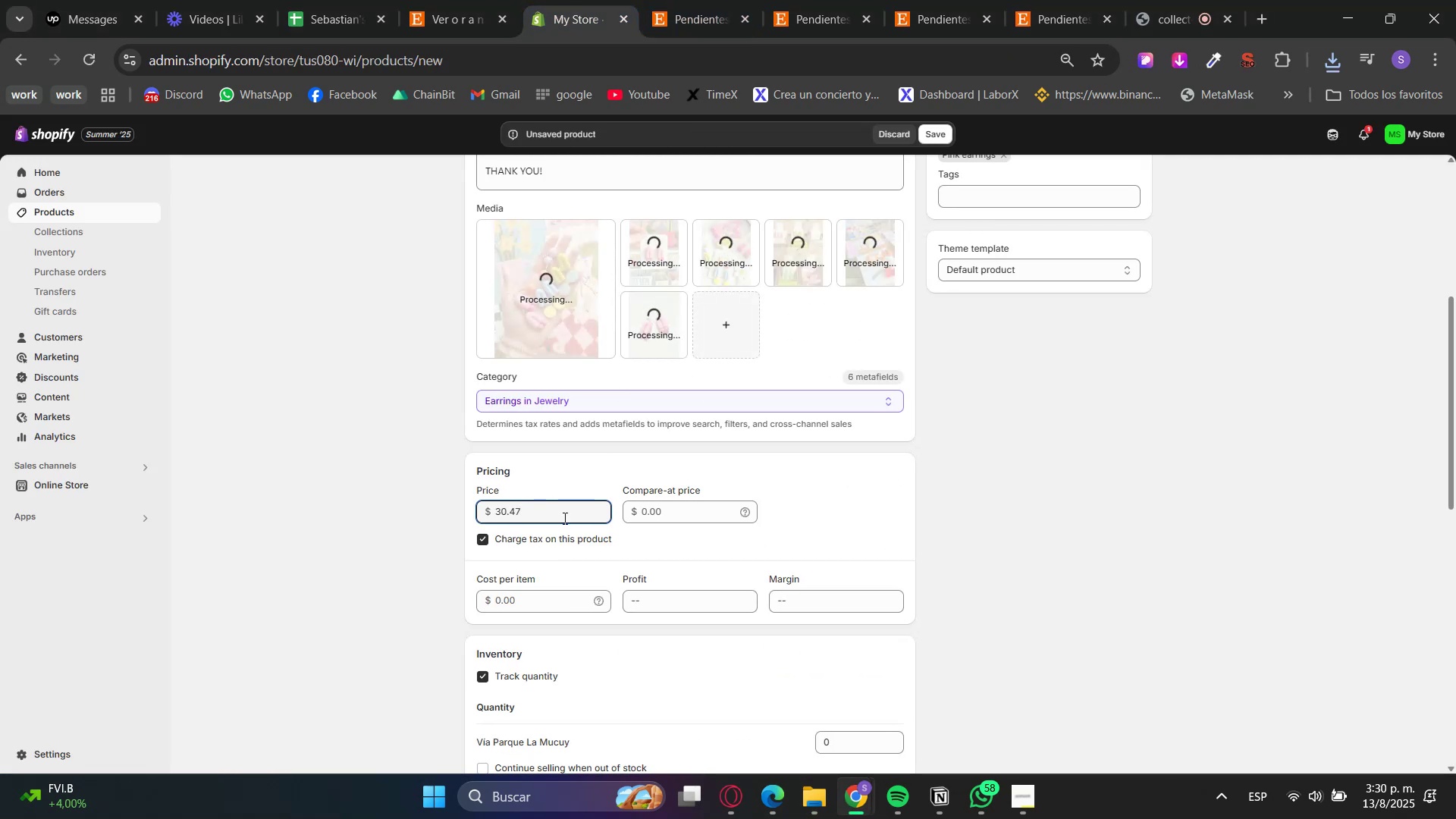 
left_click([503, 667])
 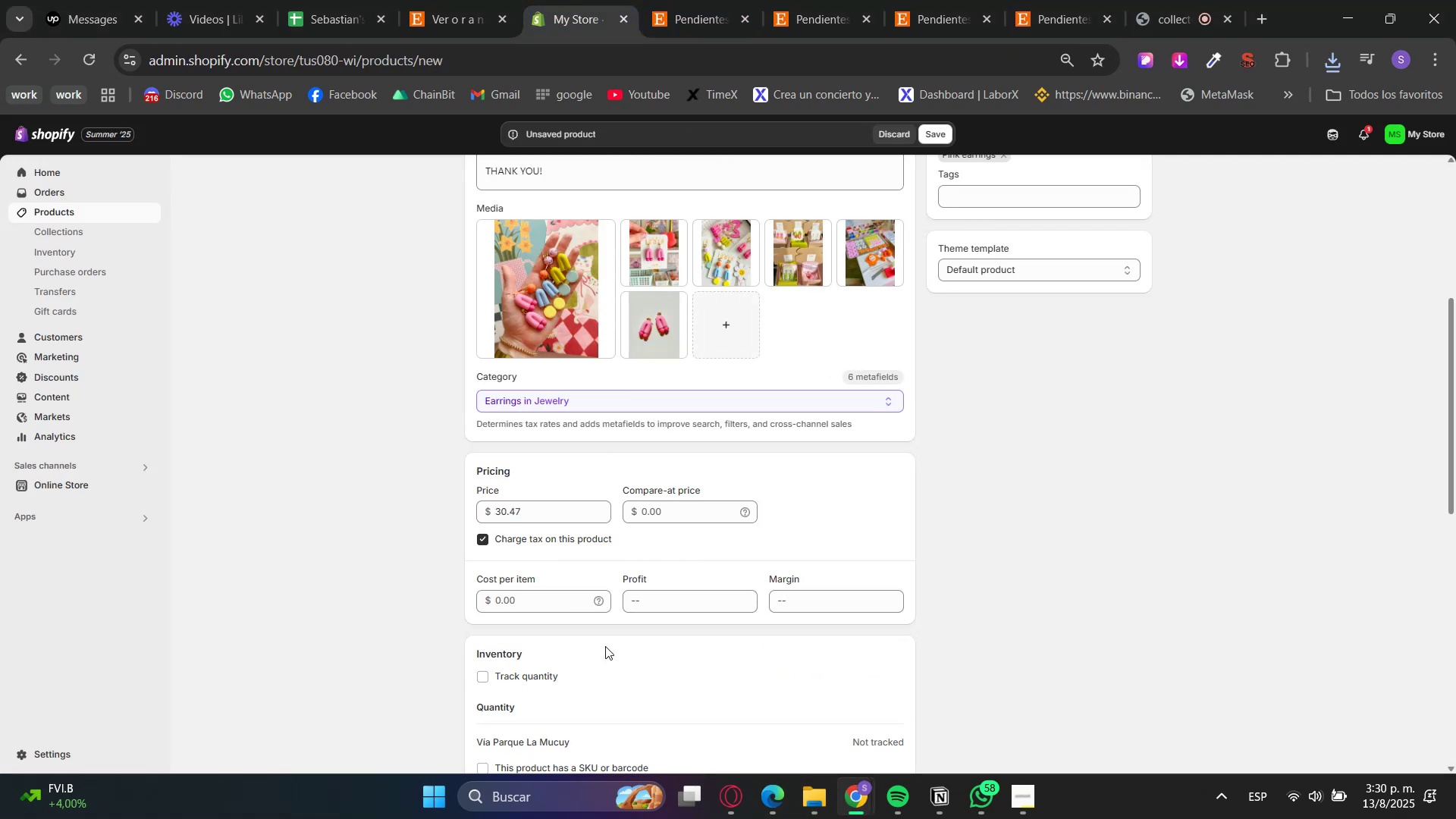 
key(MediaTrackNext)
 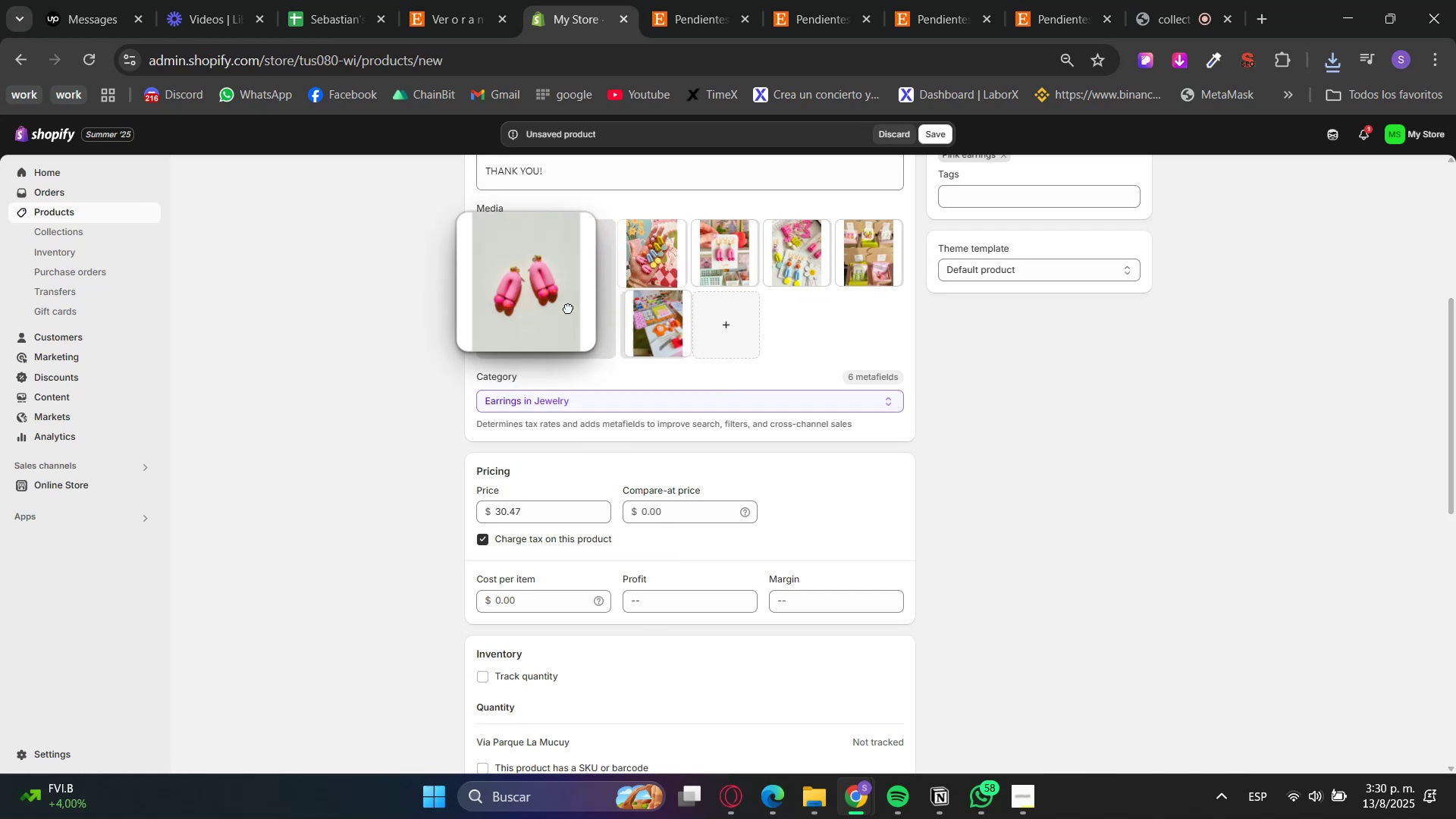 
scroll: coordinate [1062, 397], scroll_direction: up, amount: 2.0
 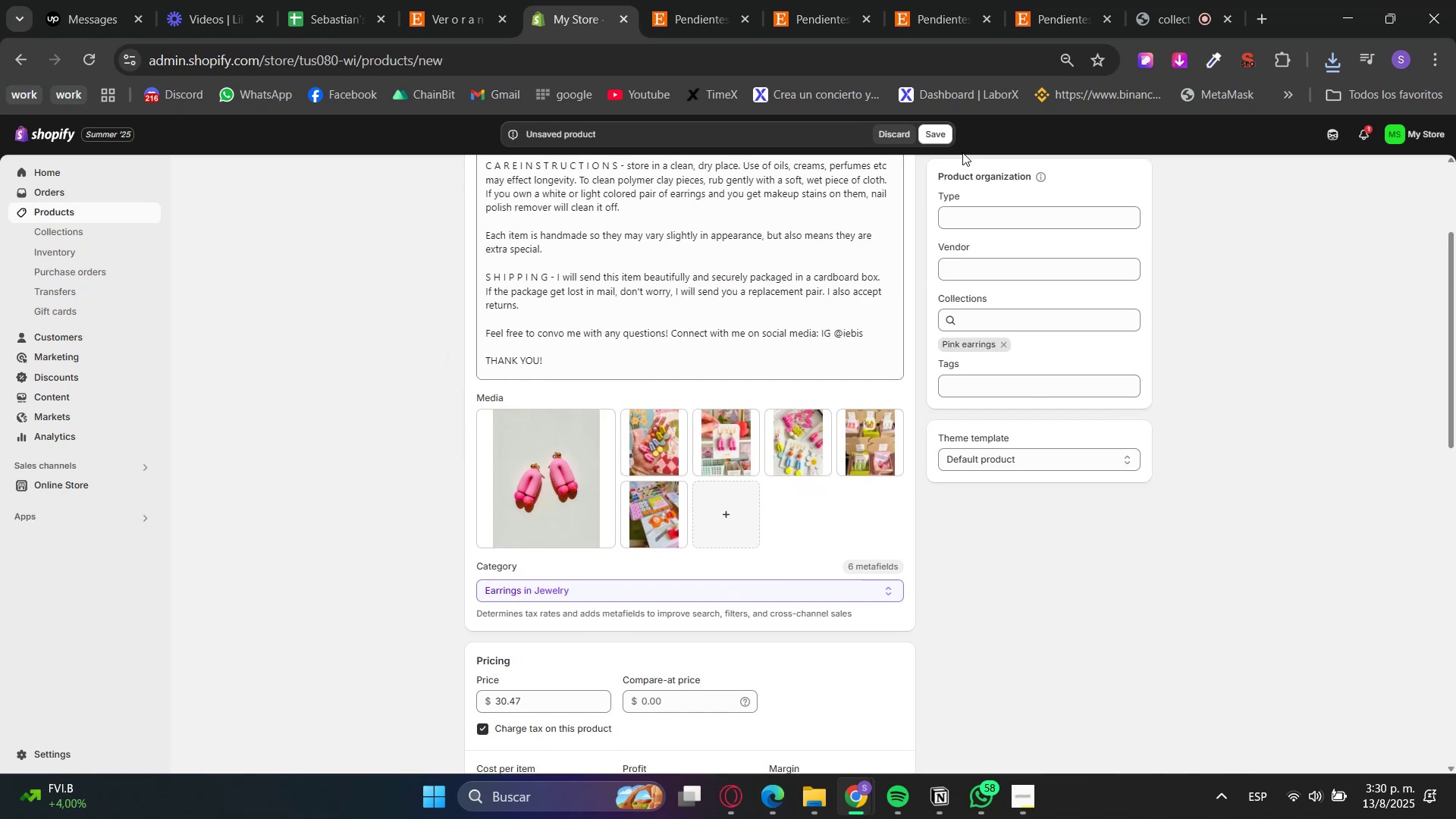 
left_click([936, 133])
 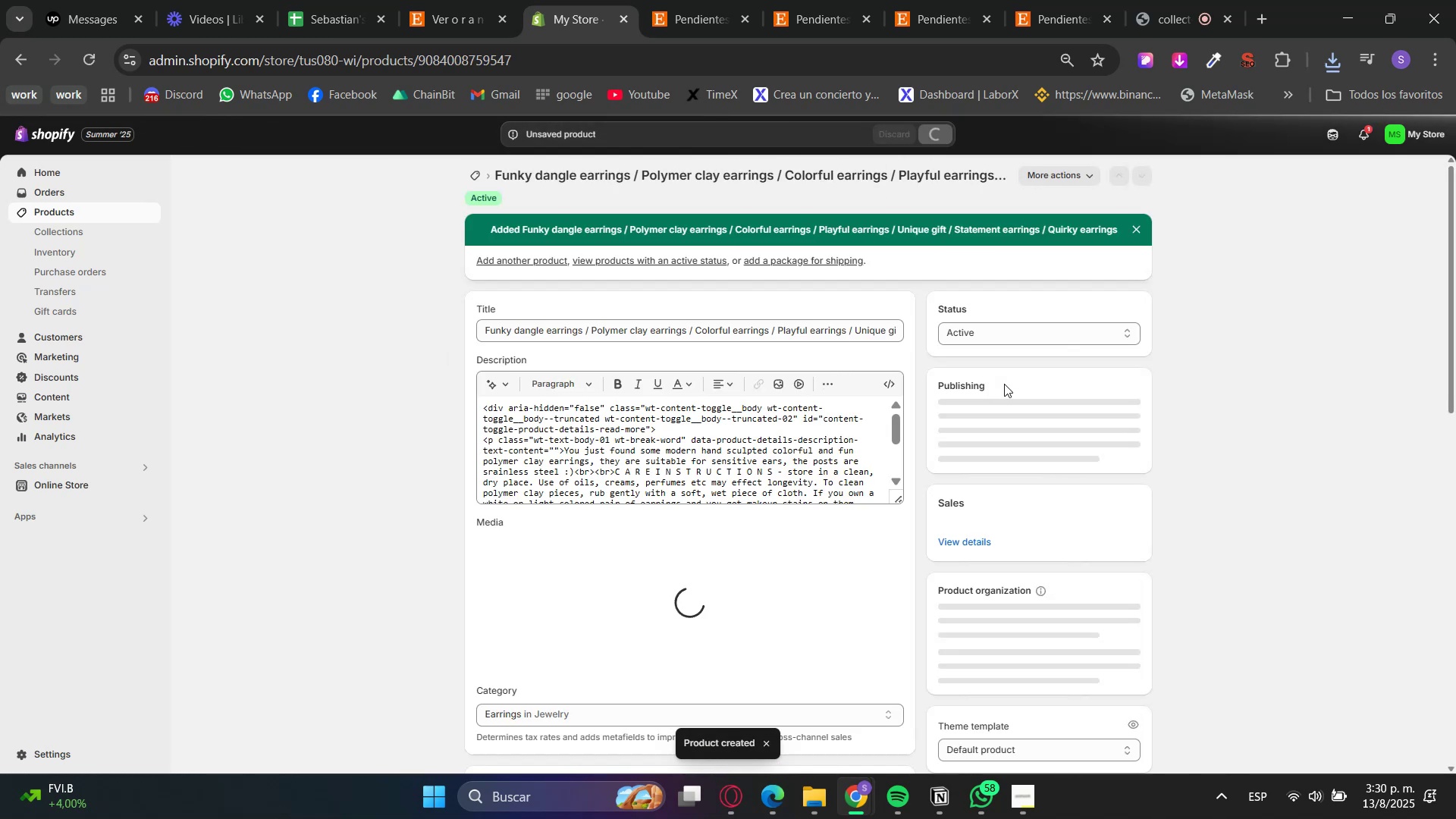 
left_click([509, 258])
 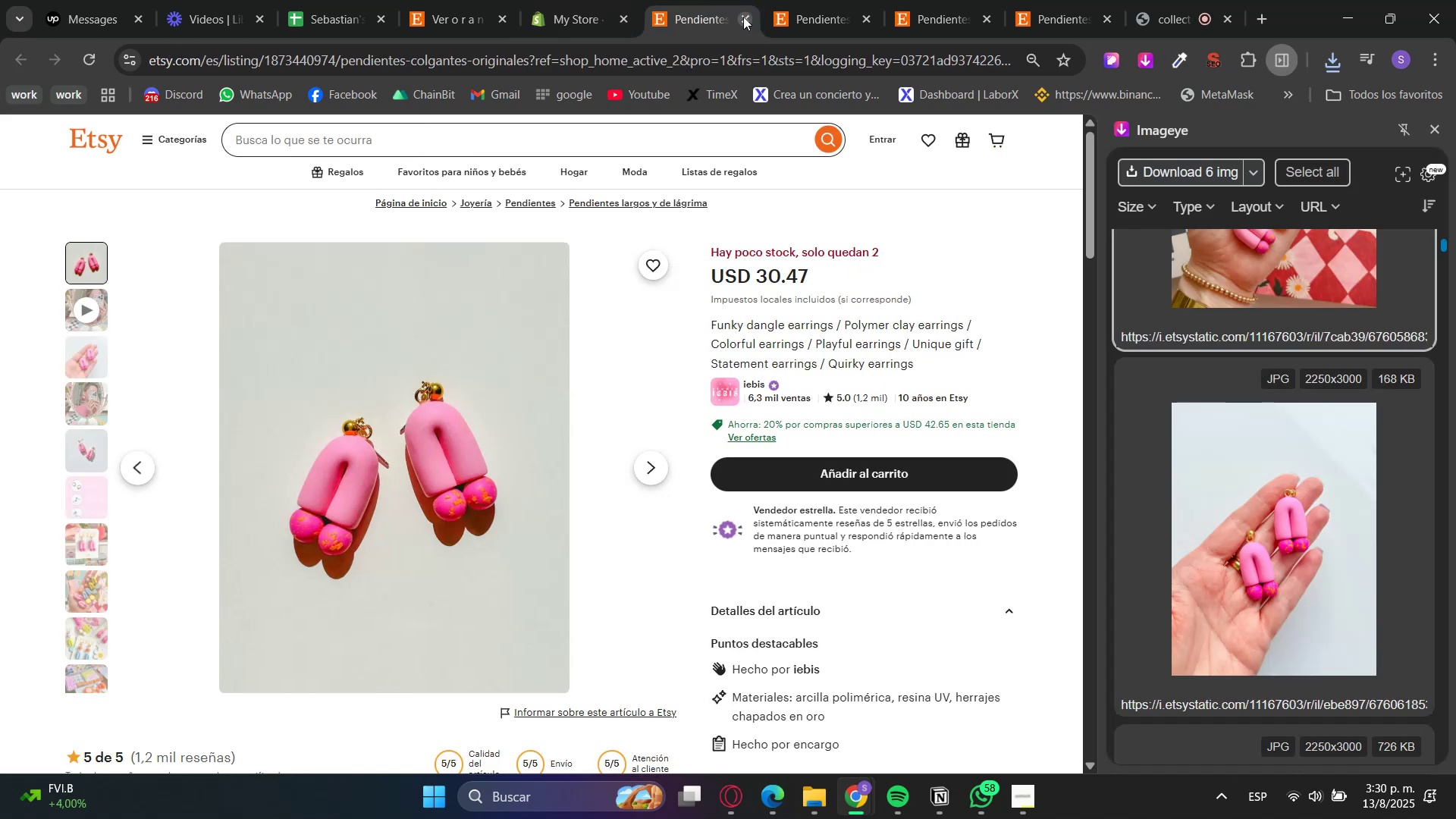 
left_click([748, 23])
 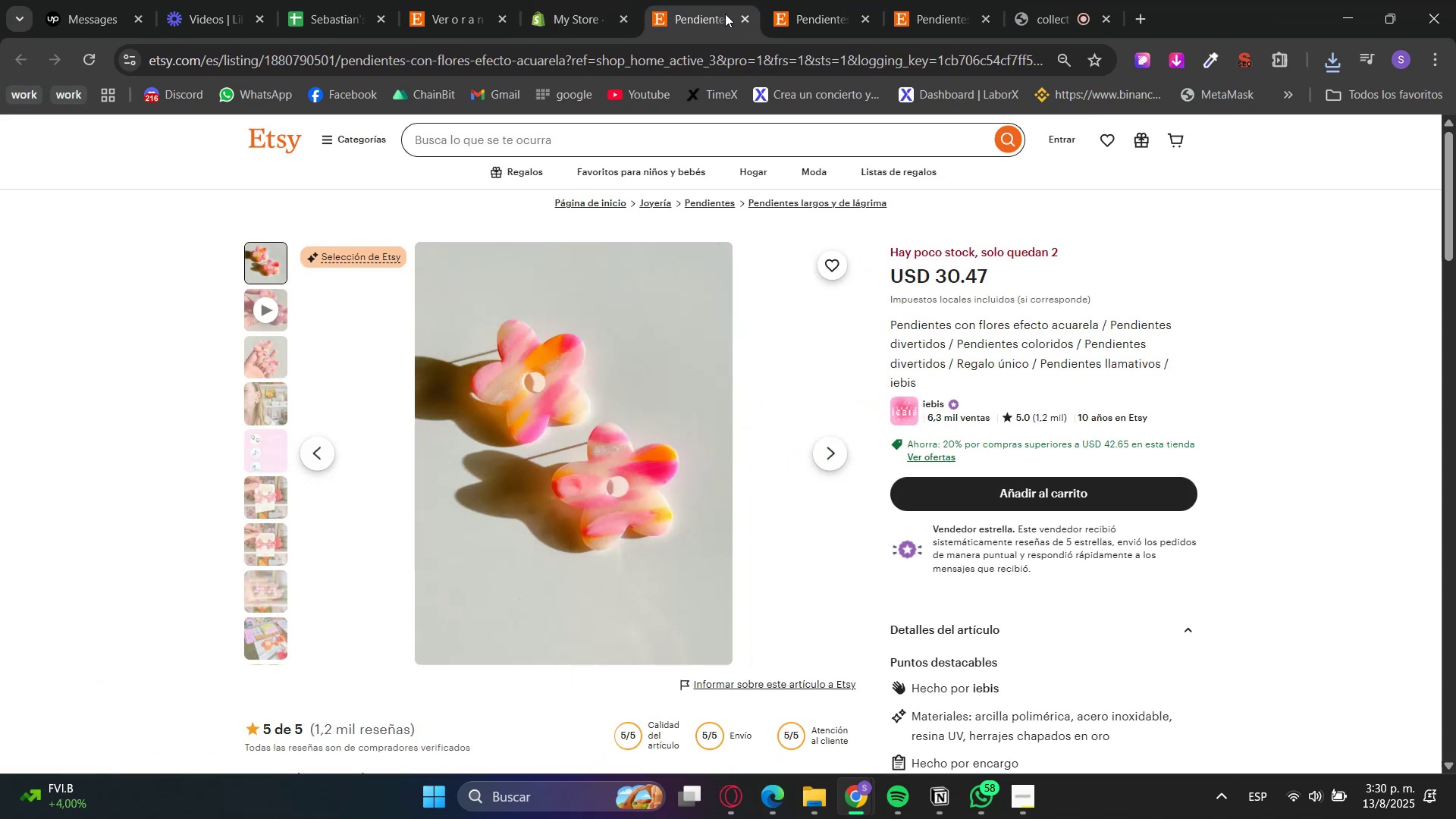 
left_click([696, 0])
 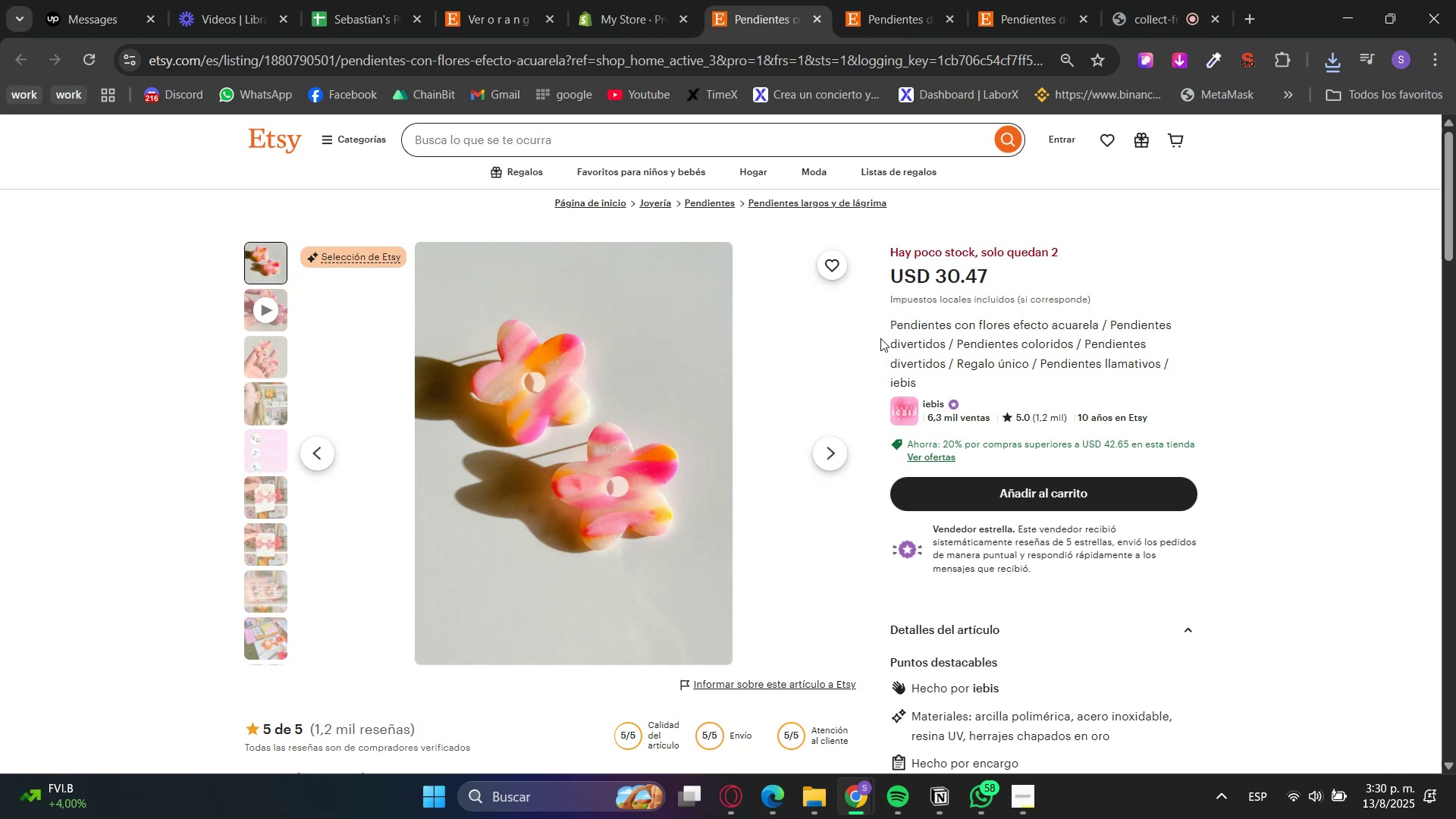 
scroll: coordinate [960, 357], scroll_direction: down, amount: 4.0
 